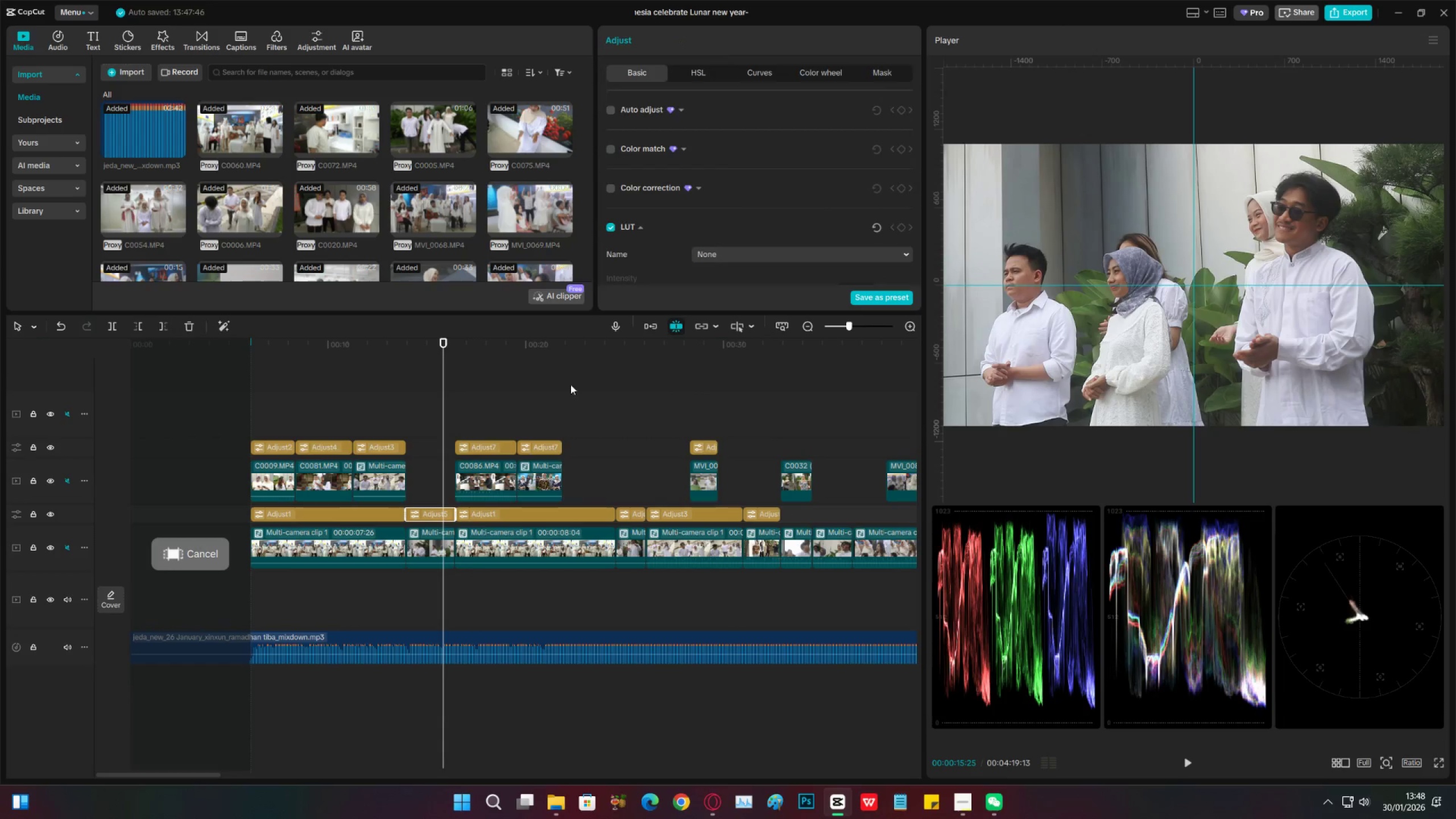 
scroll: coordinate [738, 238], scroll_direction: down, amount: 17.0
 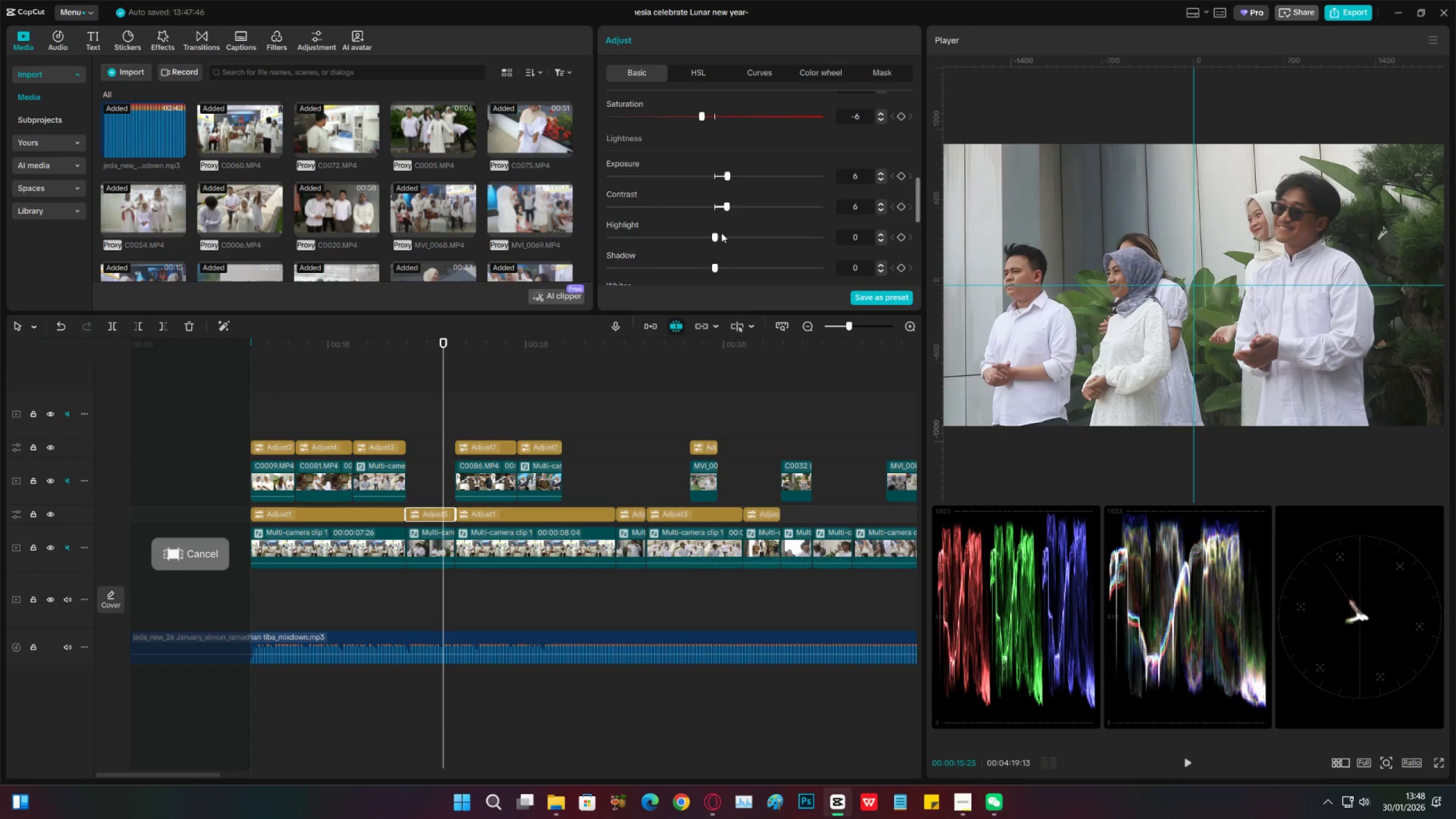 
scroll: coordinate [719, 207], scroll_direction: up, amount: 2.0
 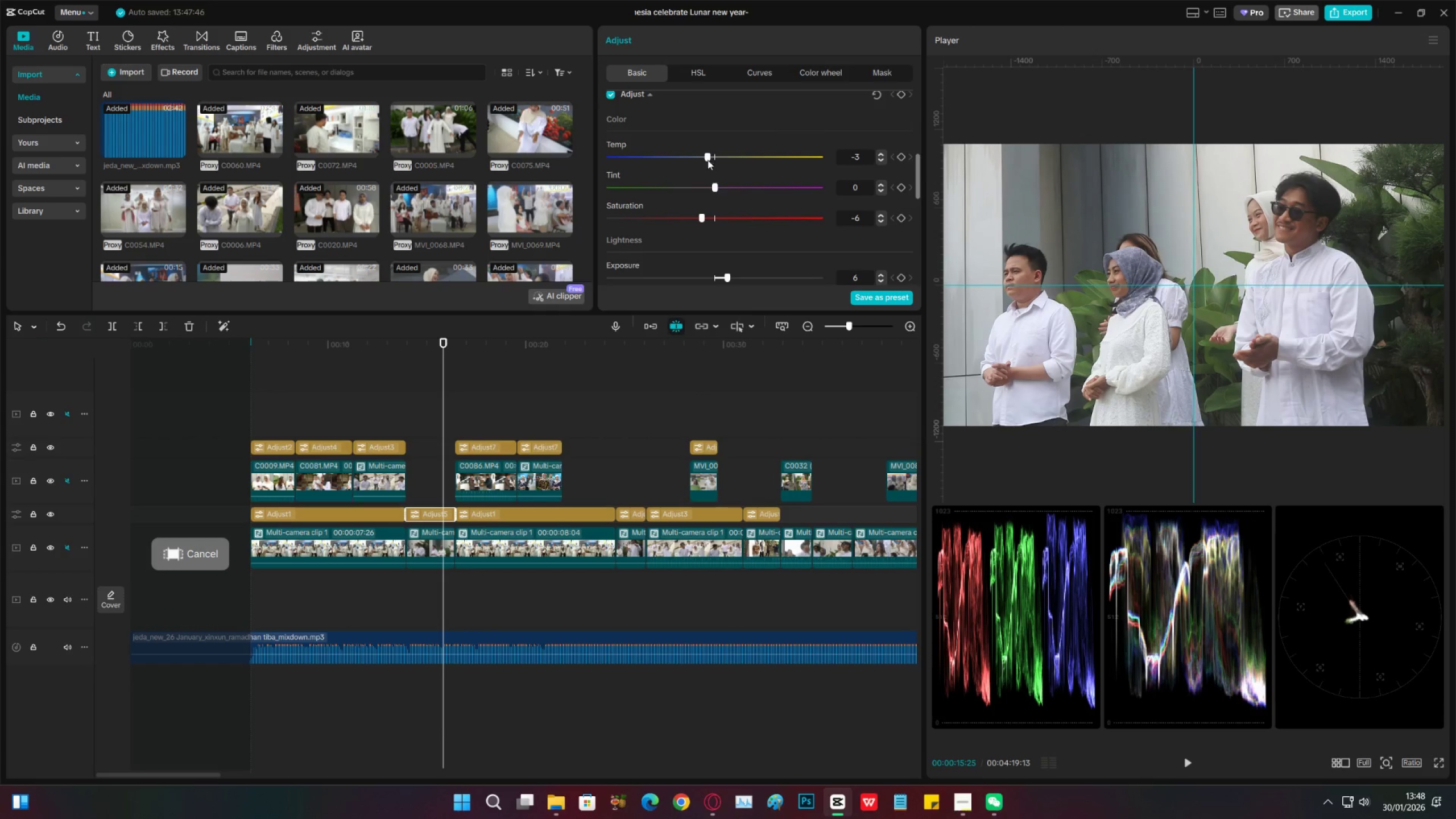 
left_click_drag(start_coordinate=[708, 158], to_coordinate=[702, 156])
 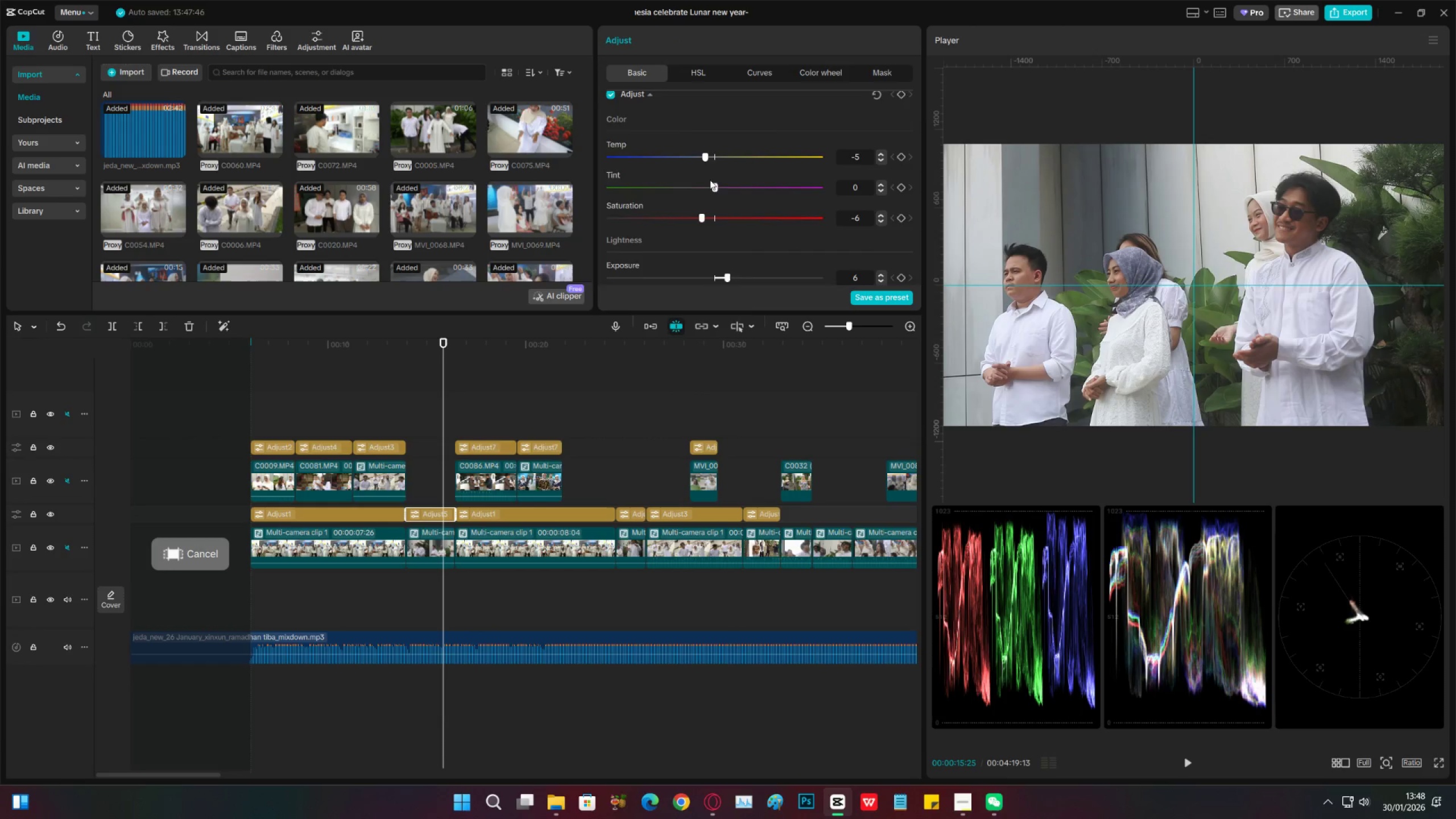 
scroll: coordinate [715, 204], scroll_direction: down, amount: 7.0
 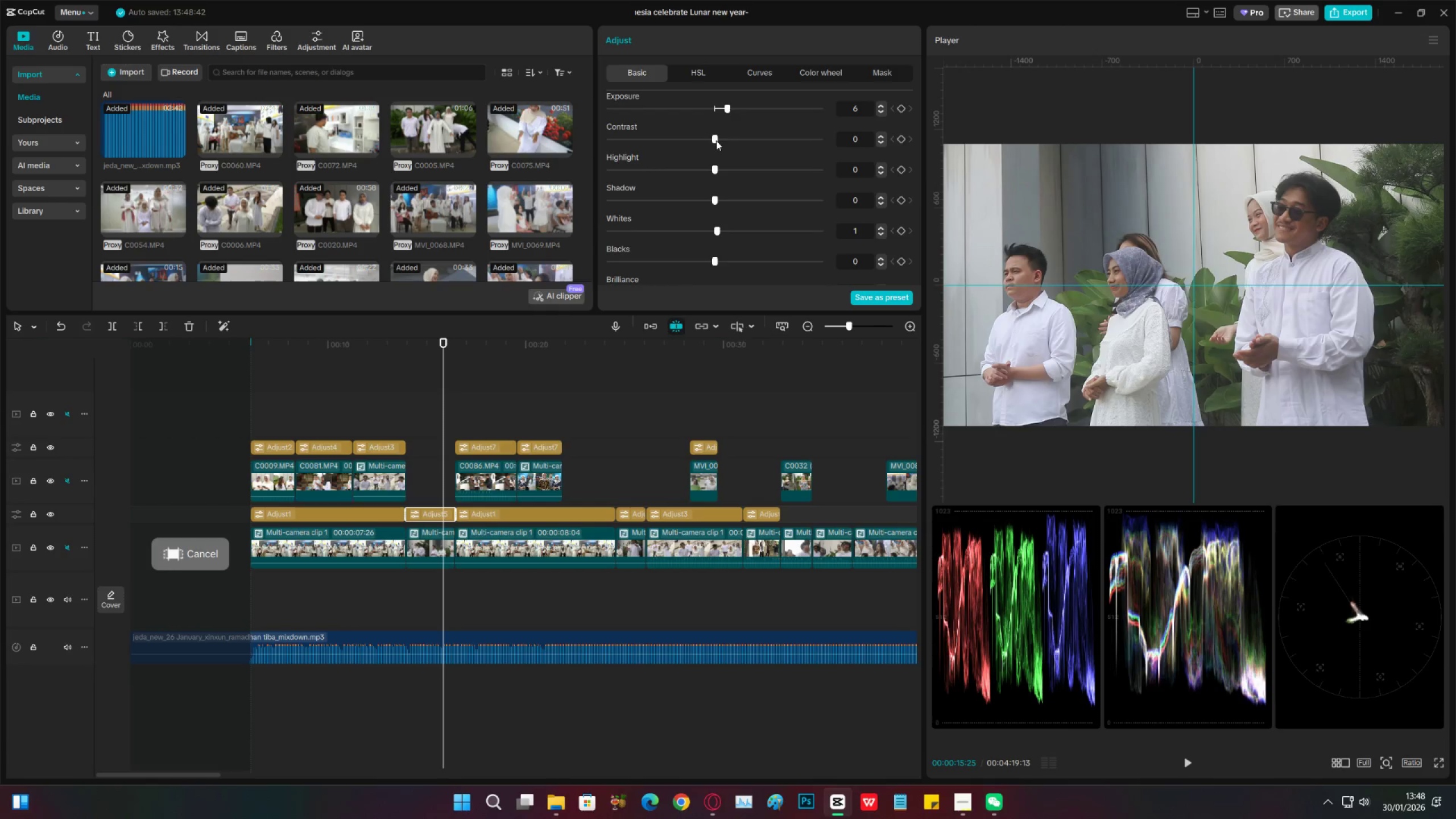 
left_click([716, 140])
 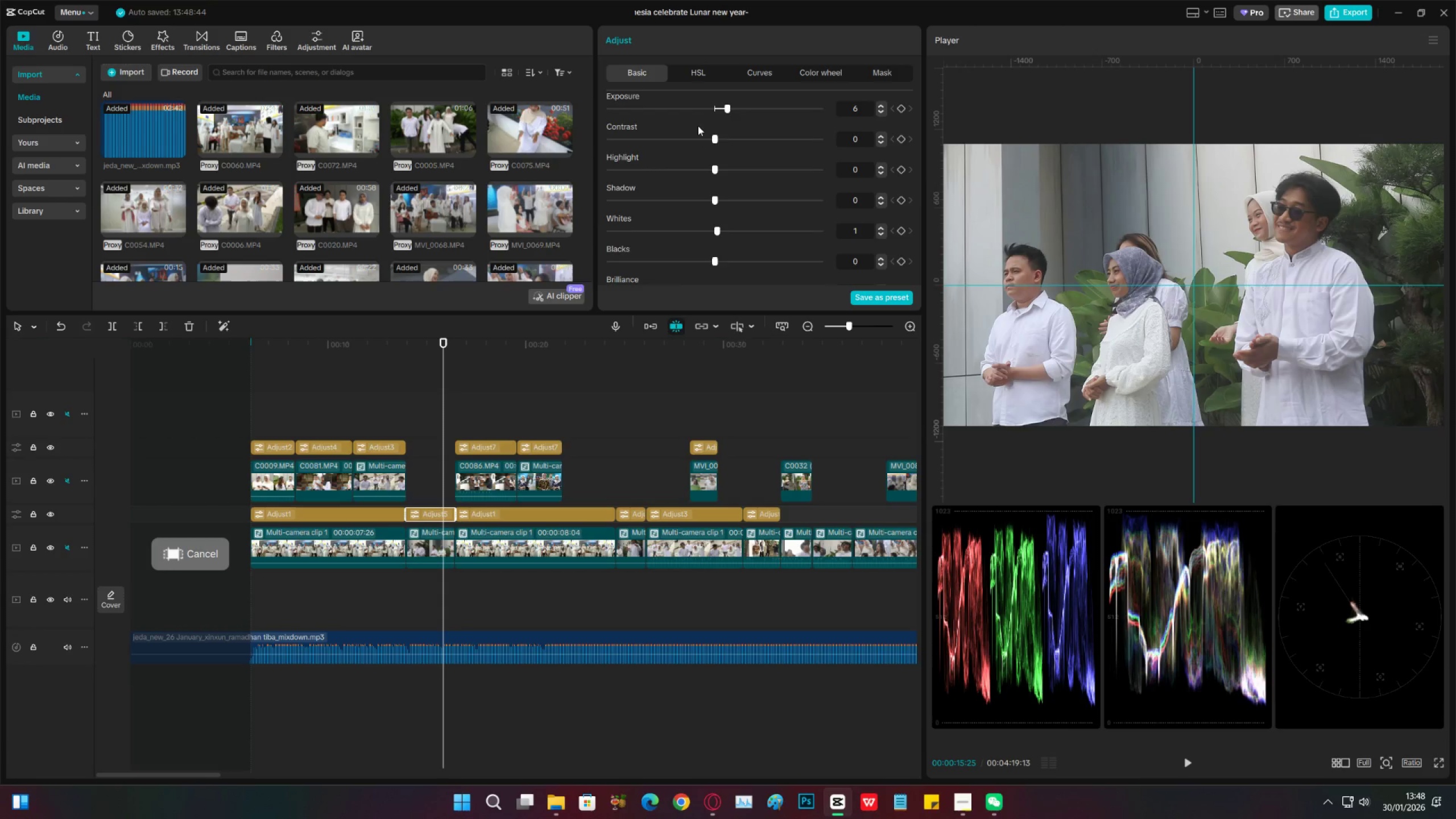 
left_click_drag(start_coordinate=[710, 110], to_coordinate=[721, 110])
 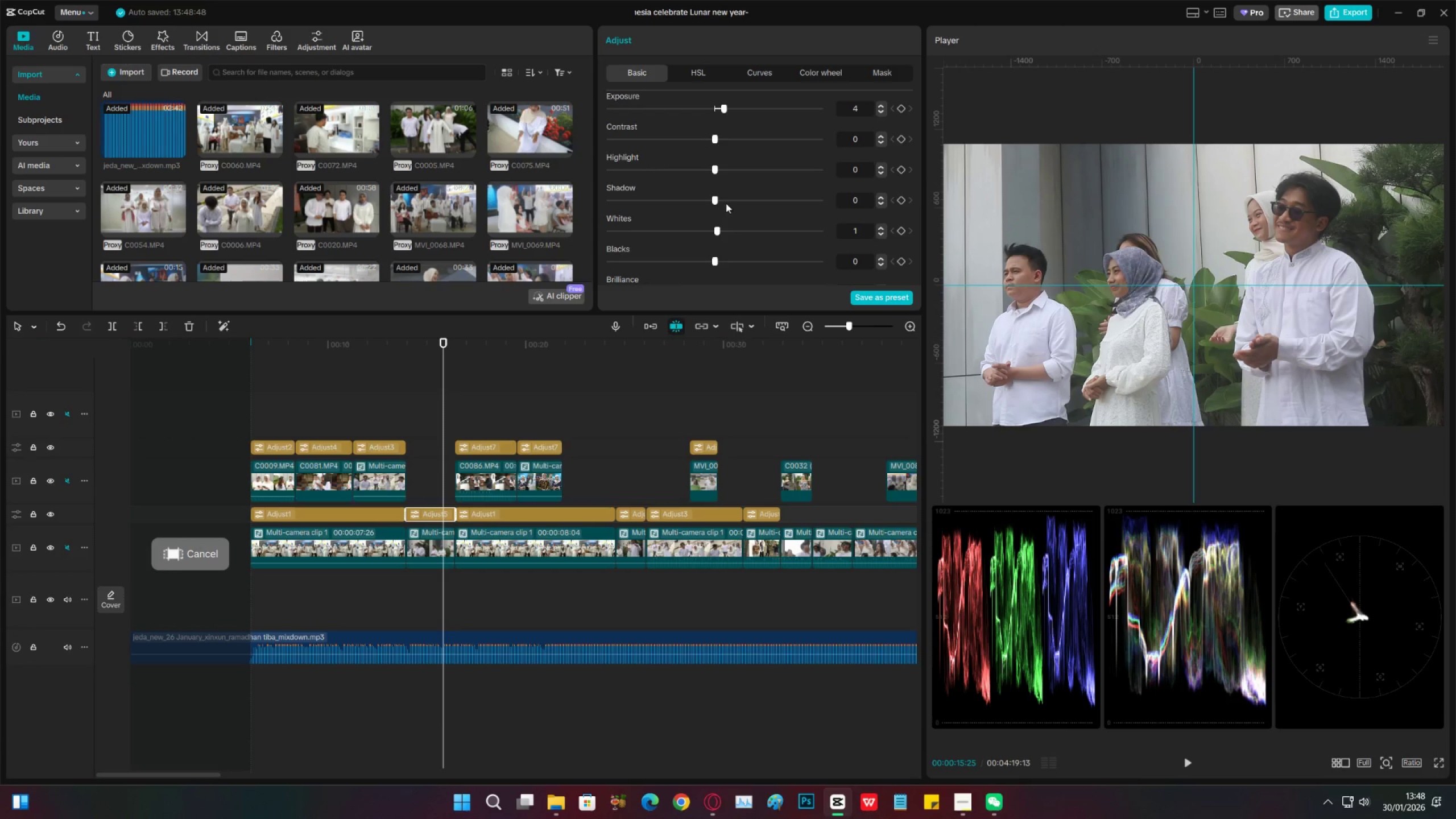 
left_click_drag(start_coordinate=[727, 201], to_coordinate=[713, 200])
 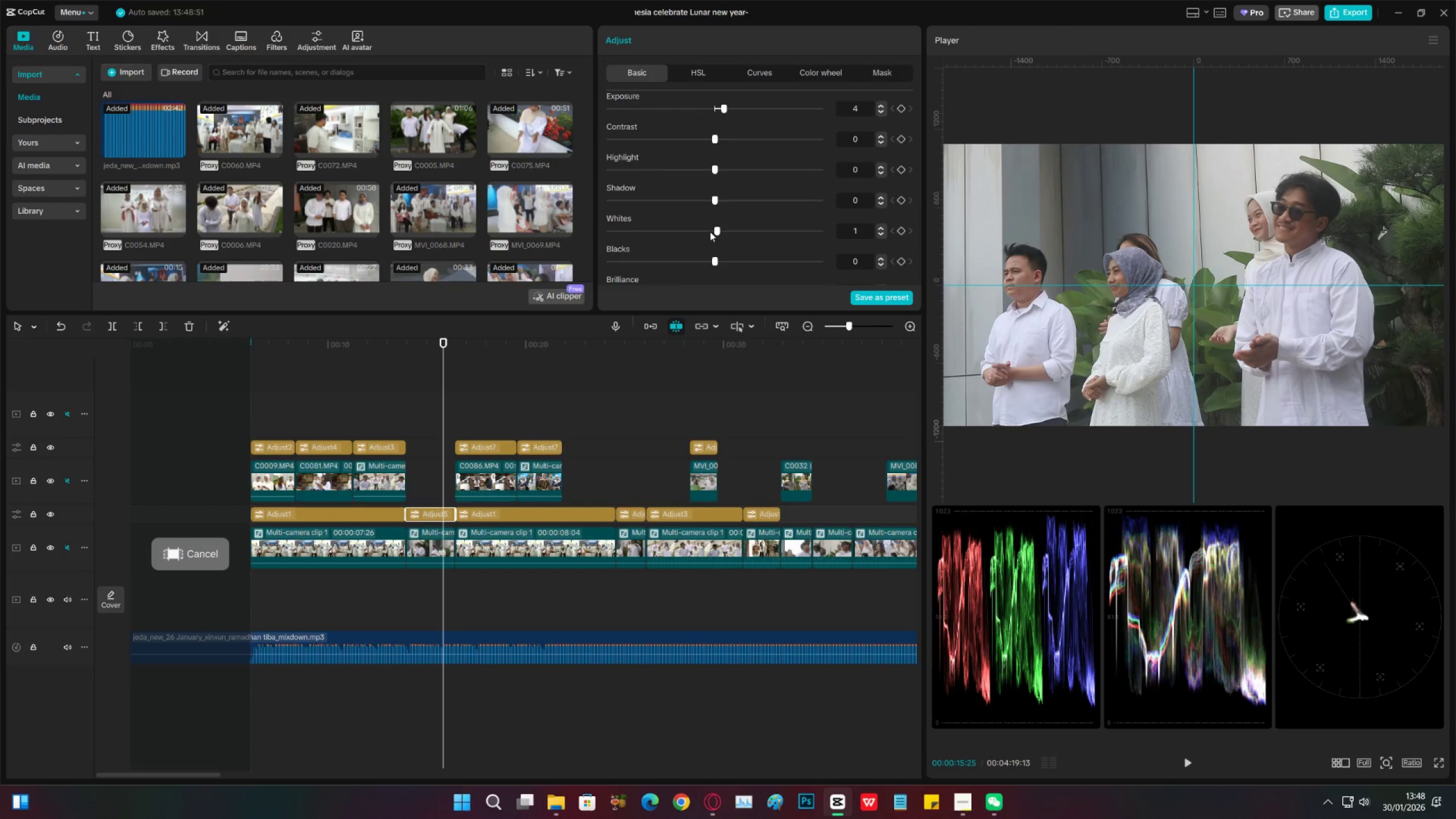 
left_click_drag(start_coordinate=[709, 232], to_coordinate=[713, 227])
 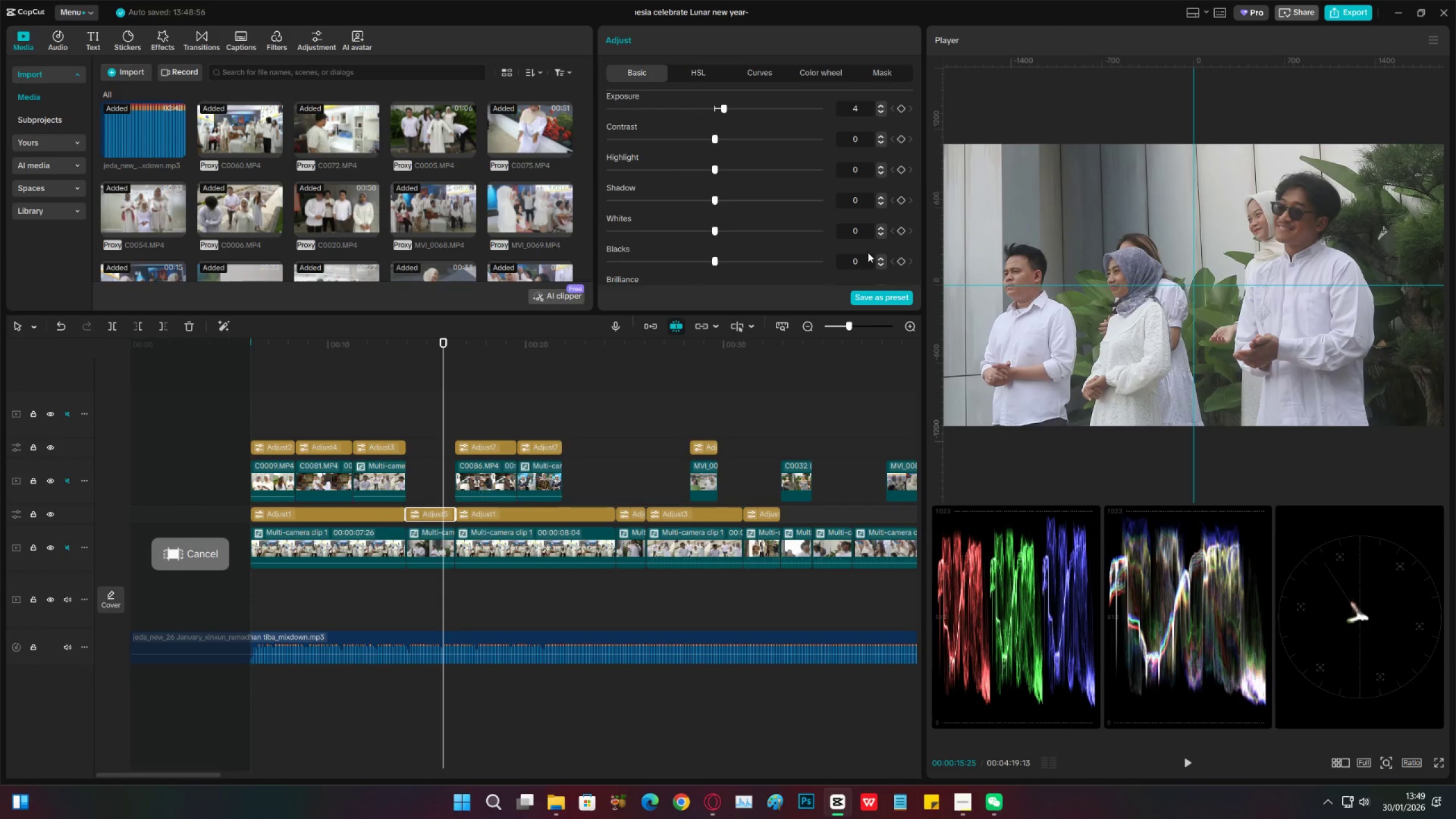 
wait(10.52)
 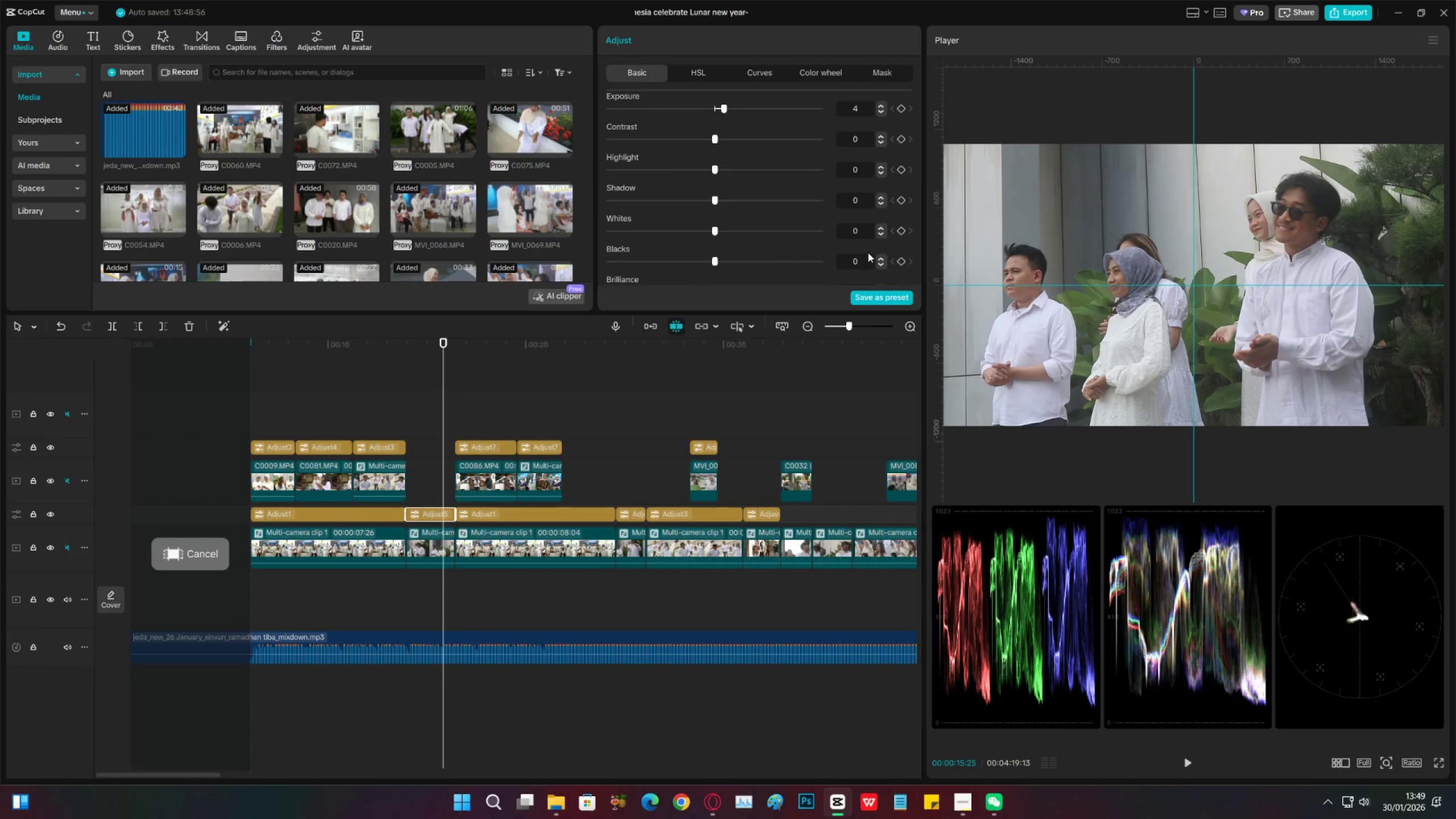 
left_click_drag(start_coordinate=[730, 262], to_coordinate=[702, 265])
 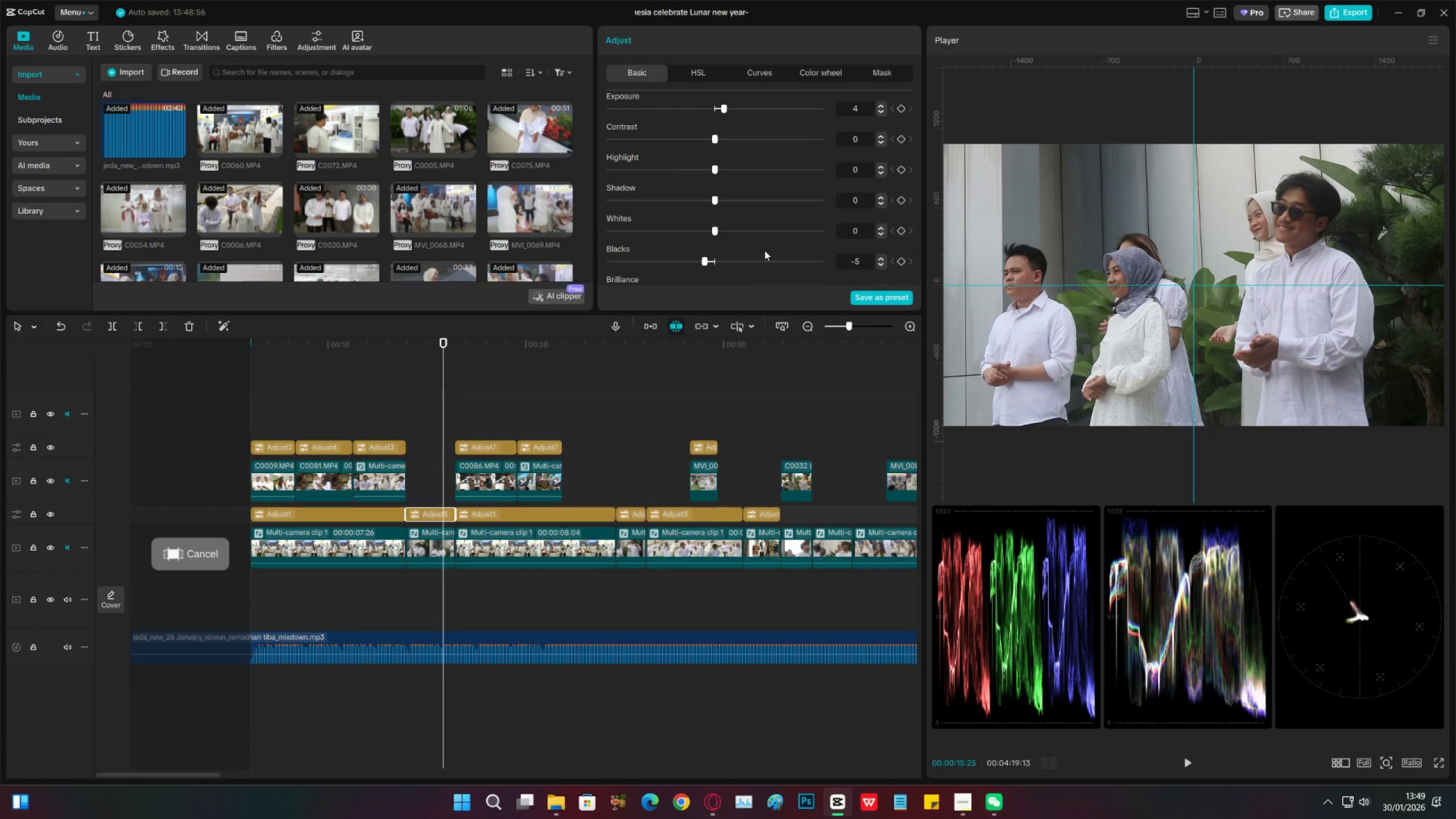 
scroll: coordinate [766, 249], scroll_direction: up, amount: 2.0
 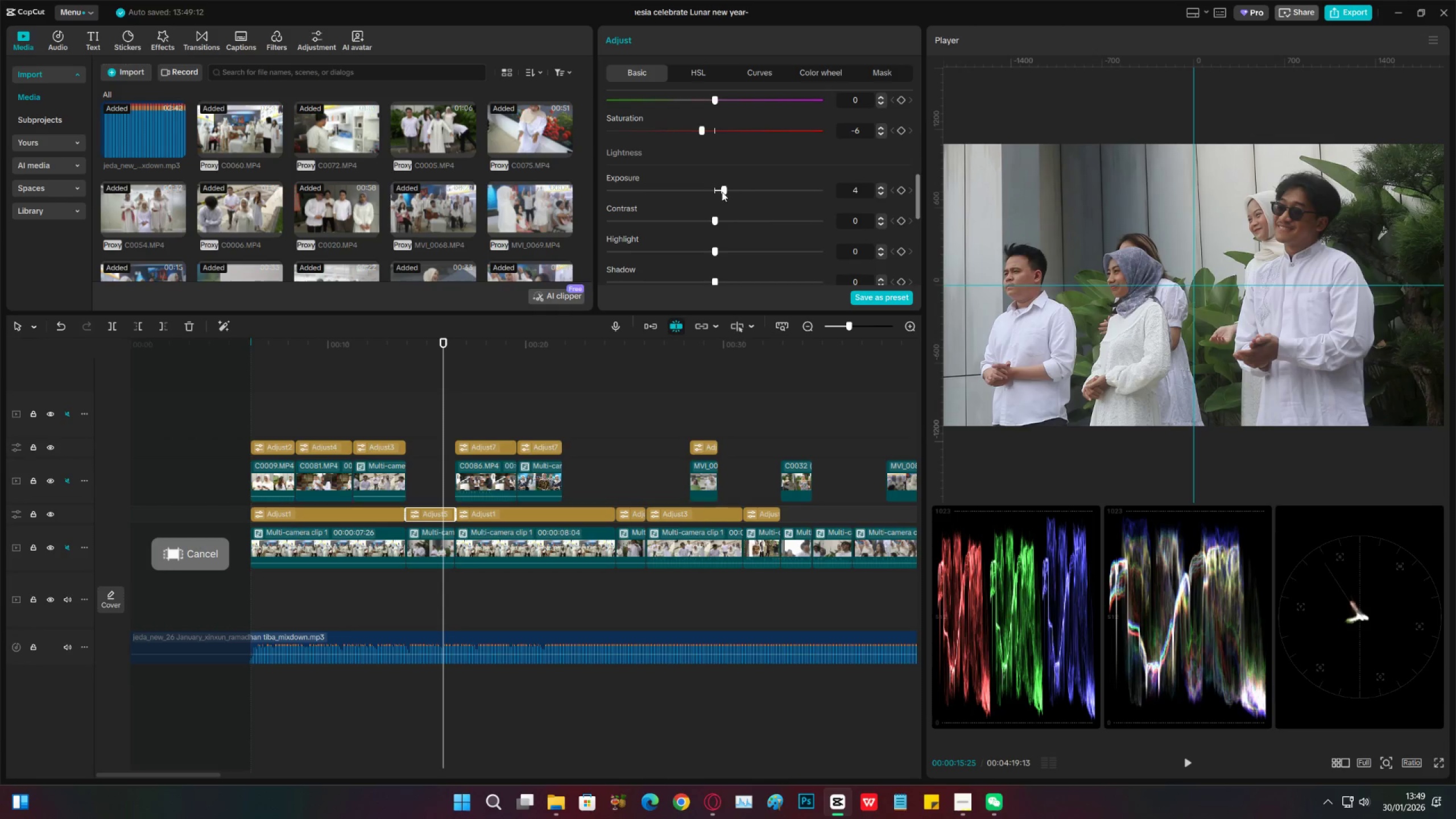 
left_click_drag(start_coordinate=[721, 192], to_coordinate=[738, 191])
 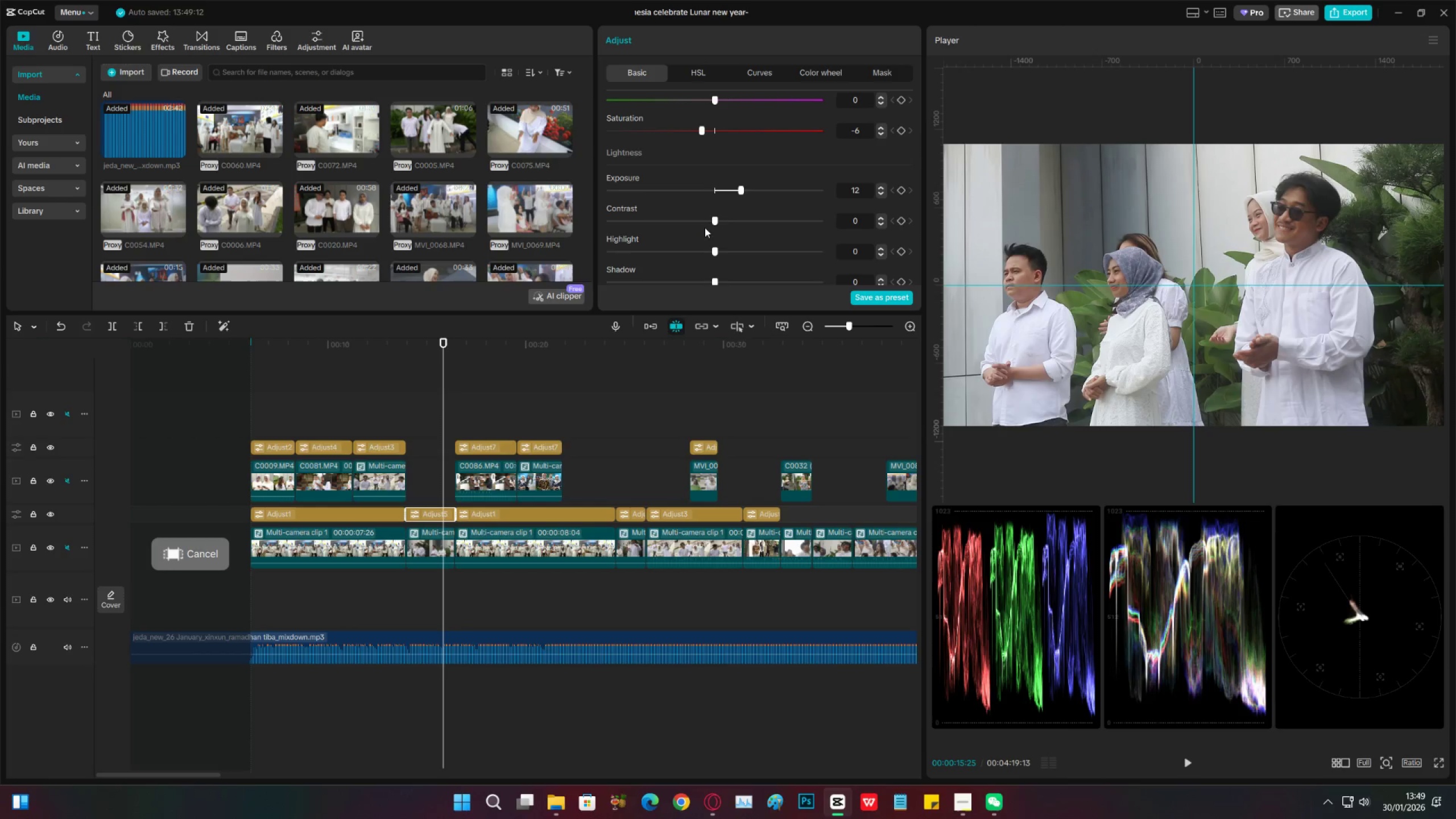 
key(Space)
 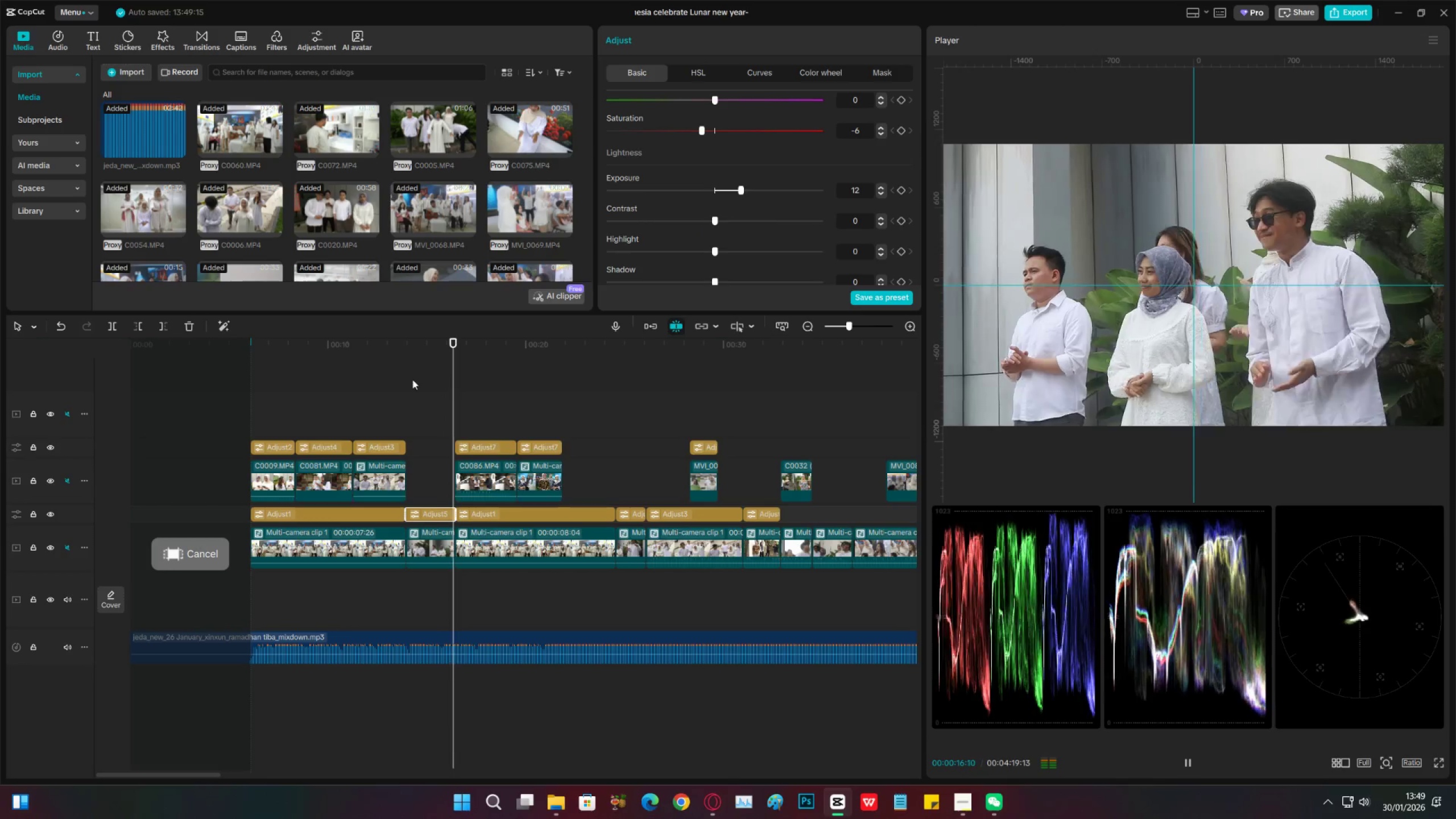 
key(Space)
 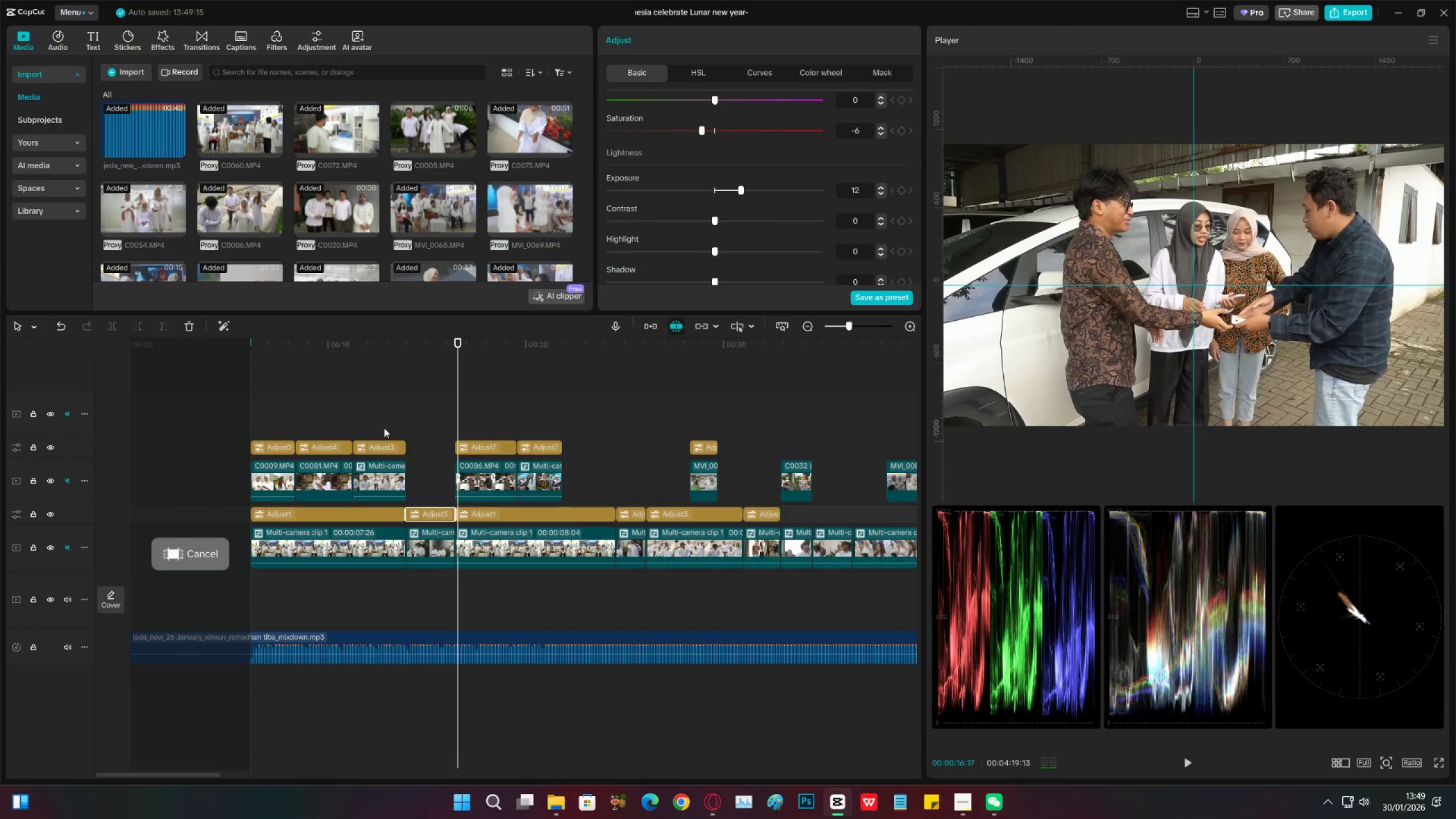 
left_click([401, 407])
 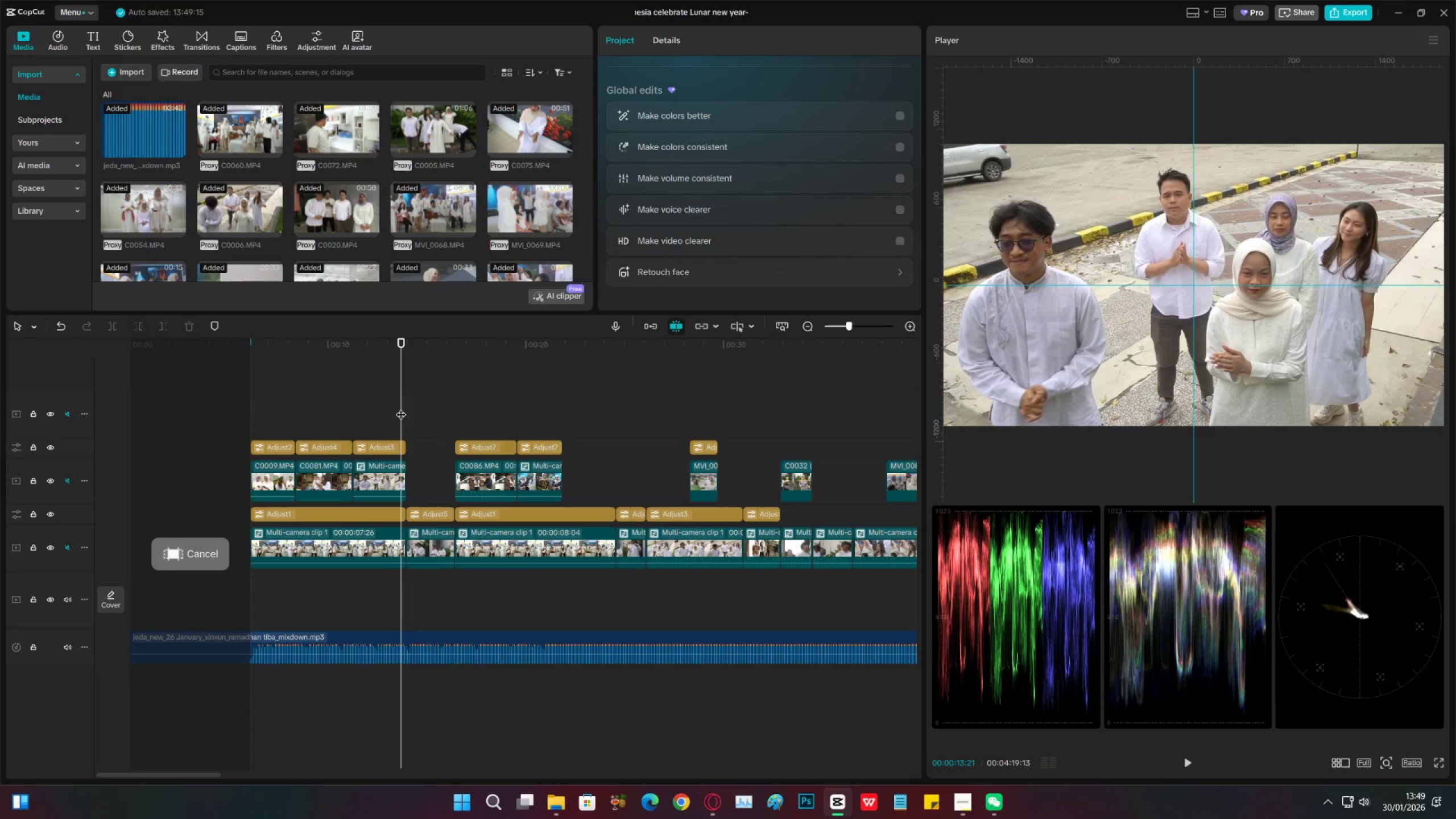 
key(Space)
 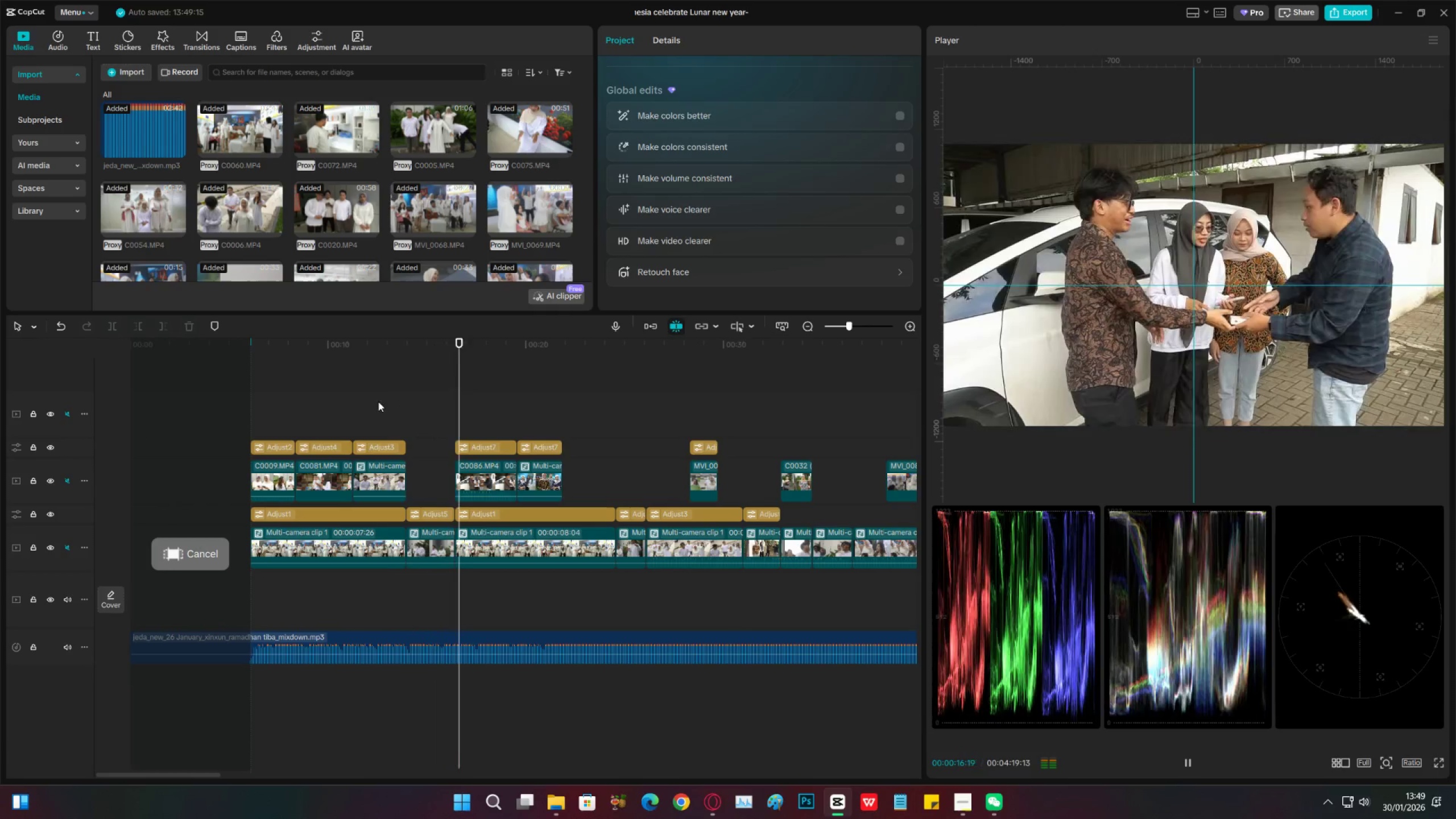 
left_click([429, 516])
 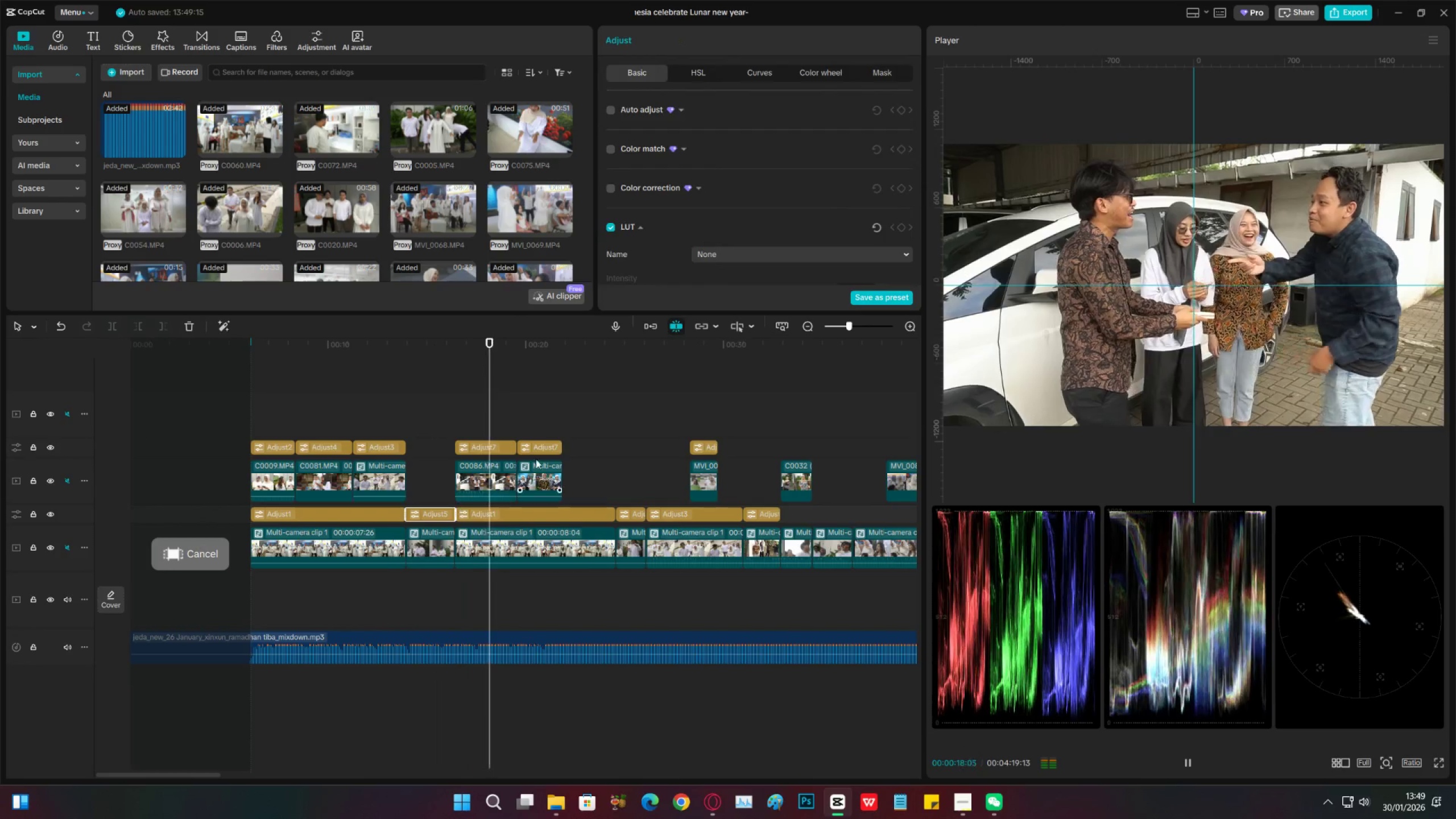 
key(Control+C)
 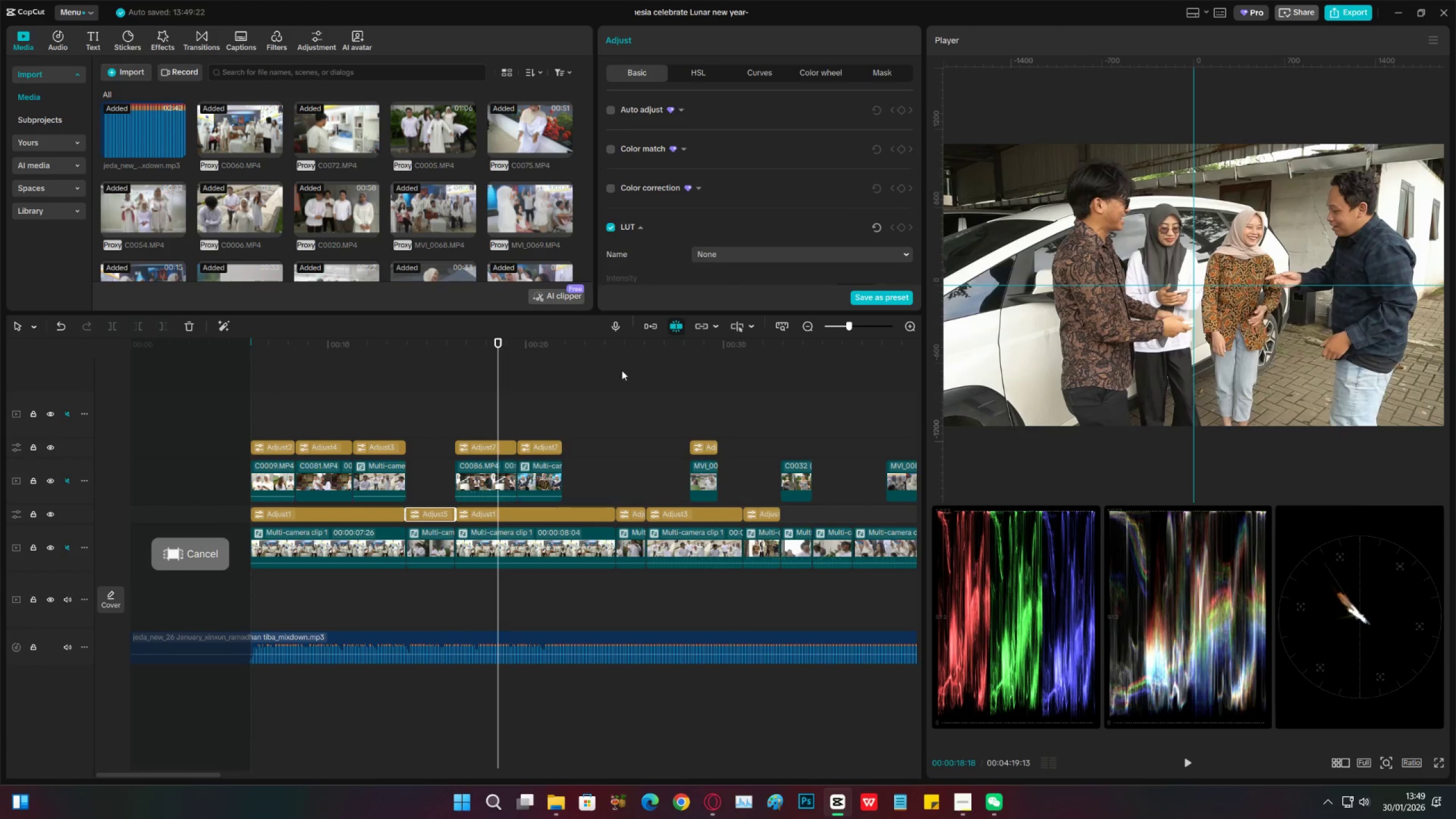 
left_click([621, 349])
 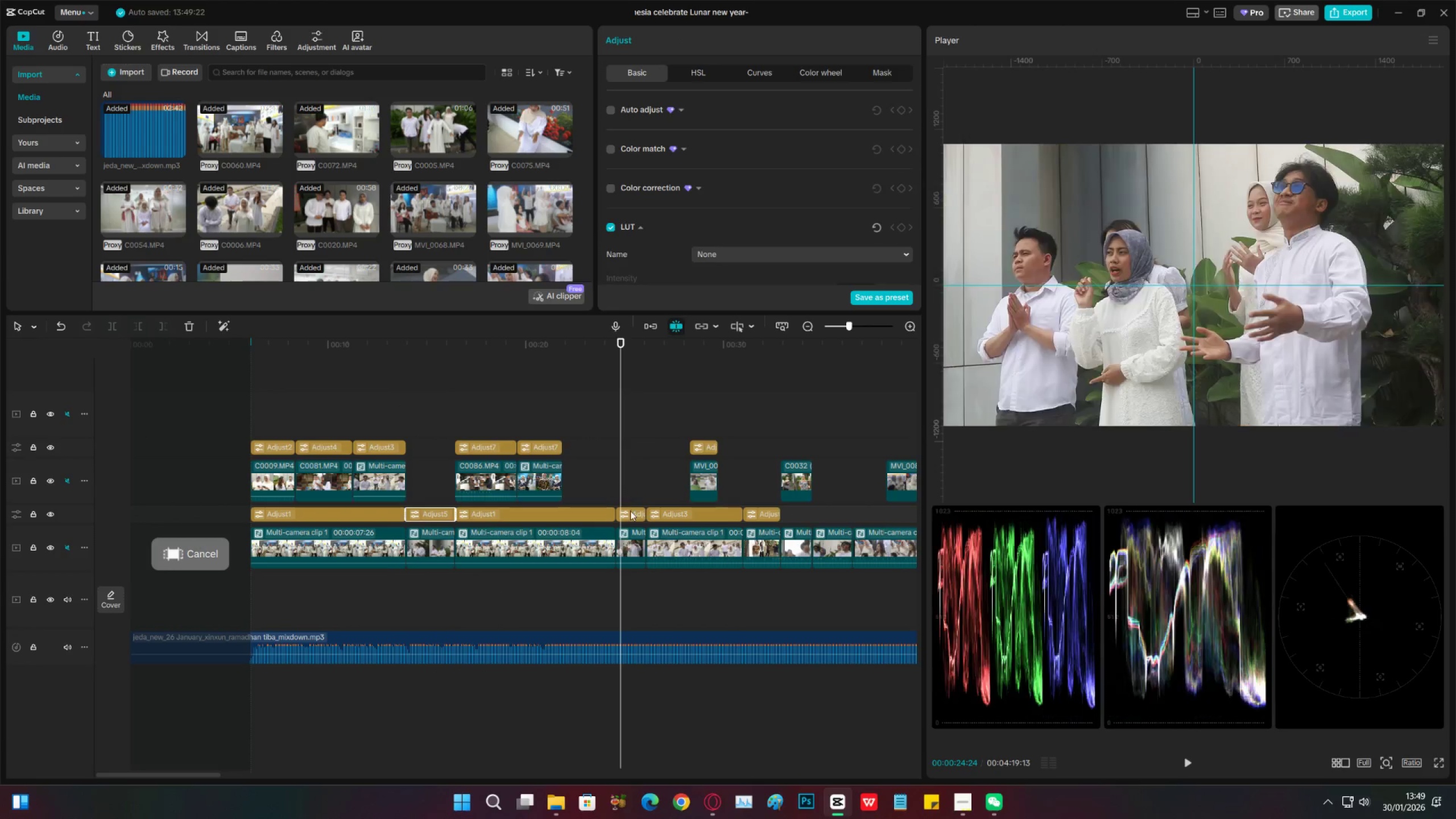 
left_click([630, 514])
 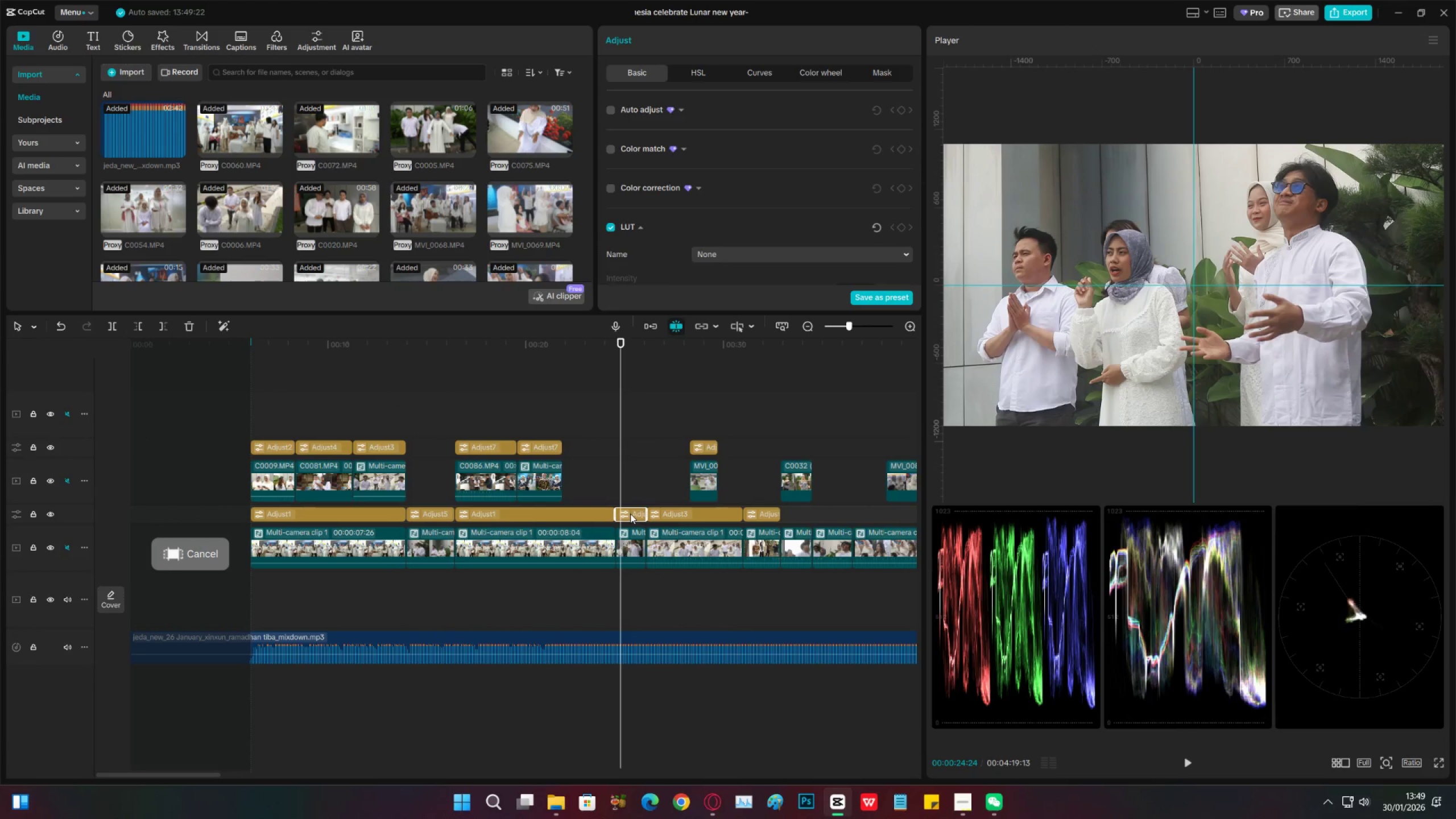 
key(X)
 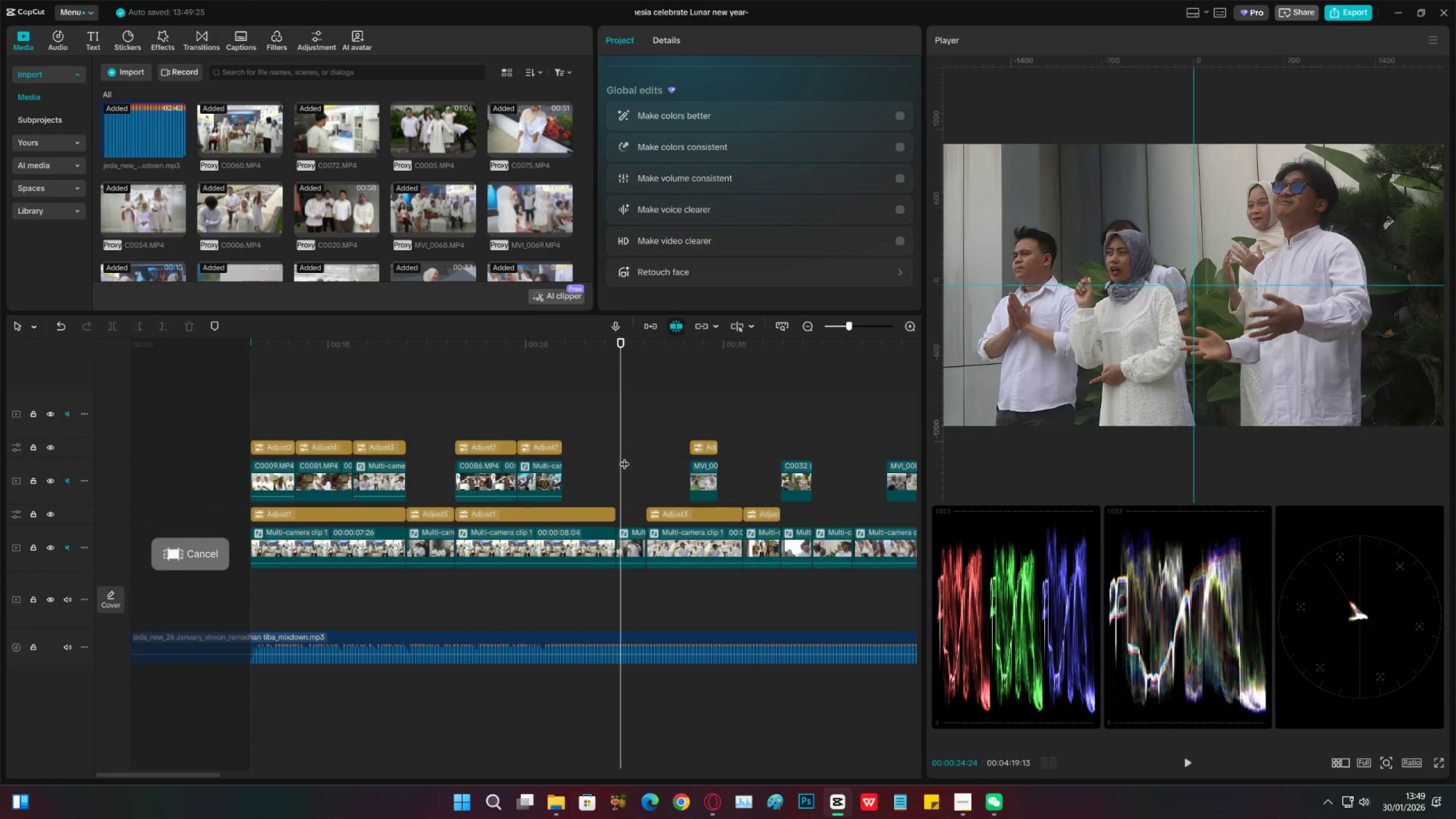 
left_click_drag(start_coordinate=[622, 455], to_coordinate=[618, 455])
 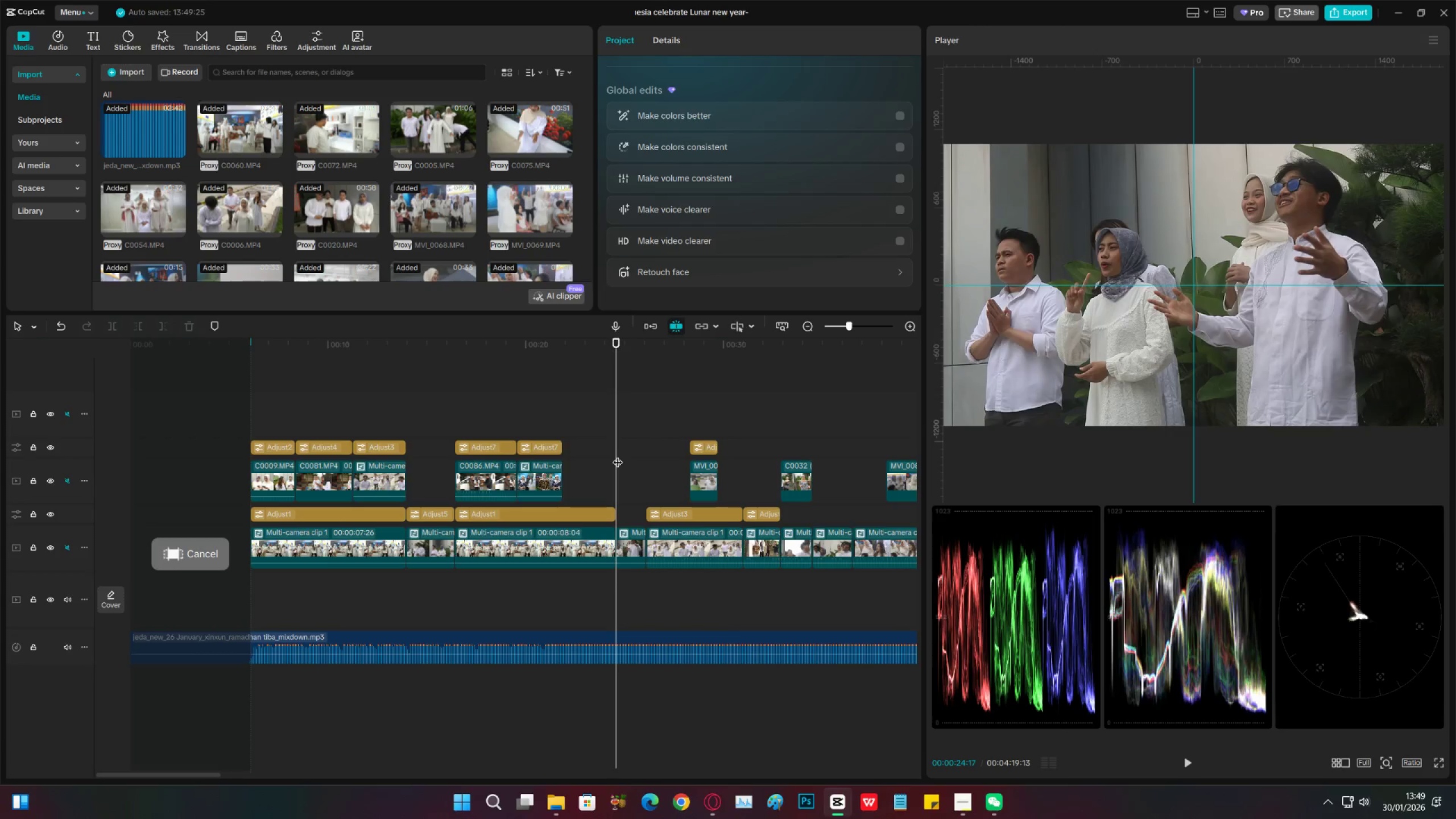 
key(Control+V)
 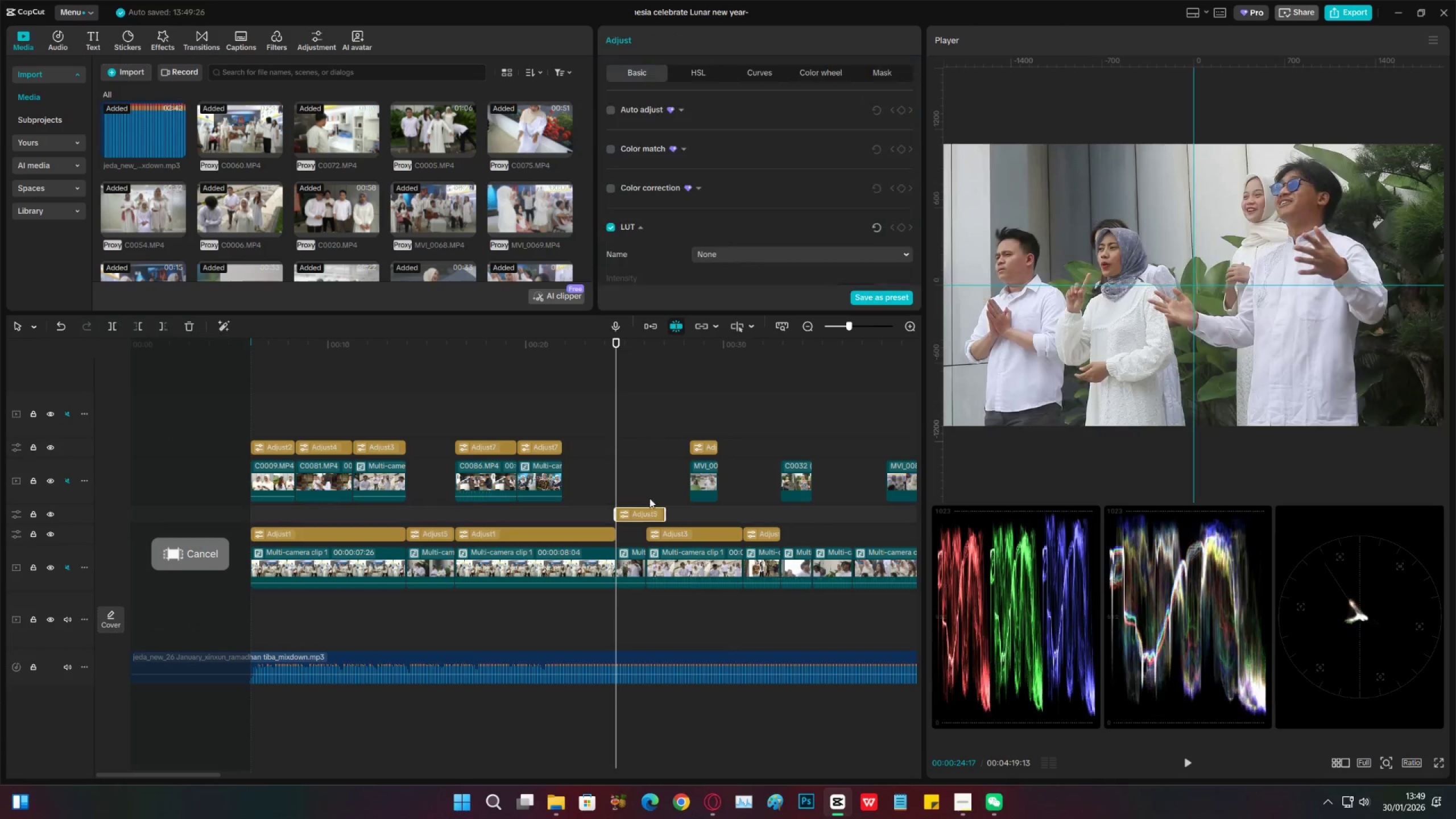 
key(C)
 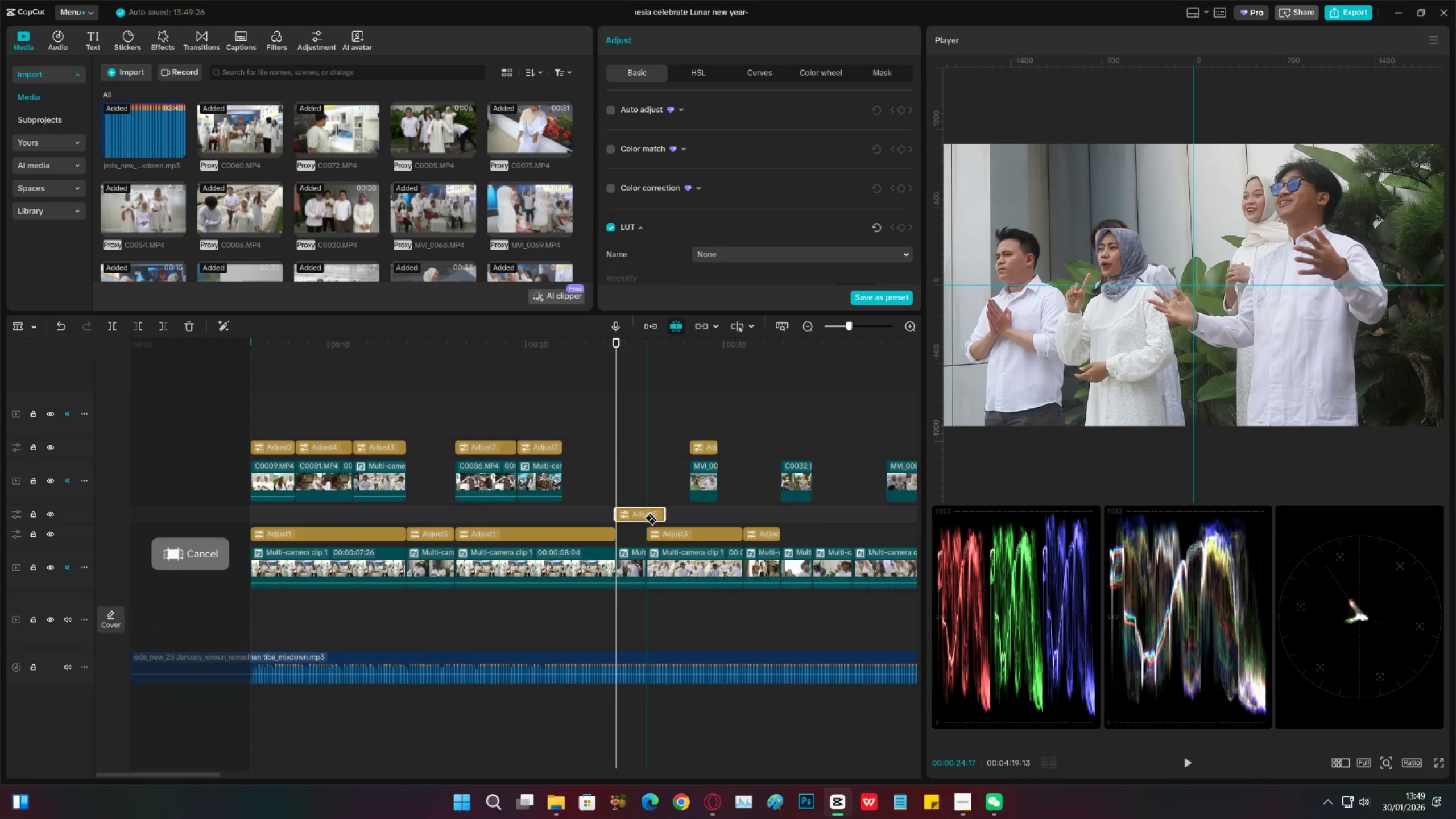 
left_click([644, 518])
 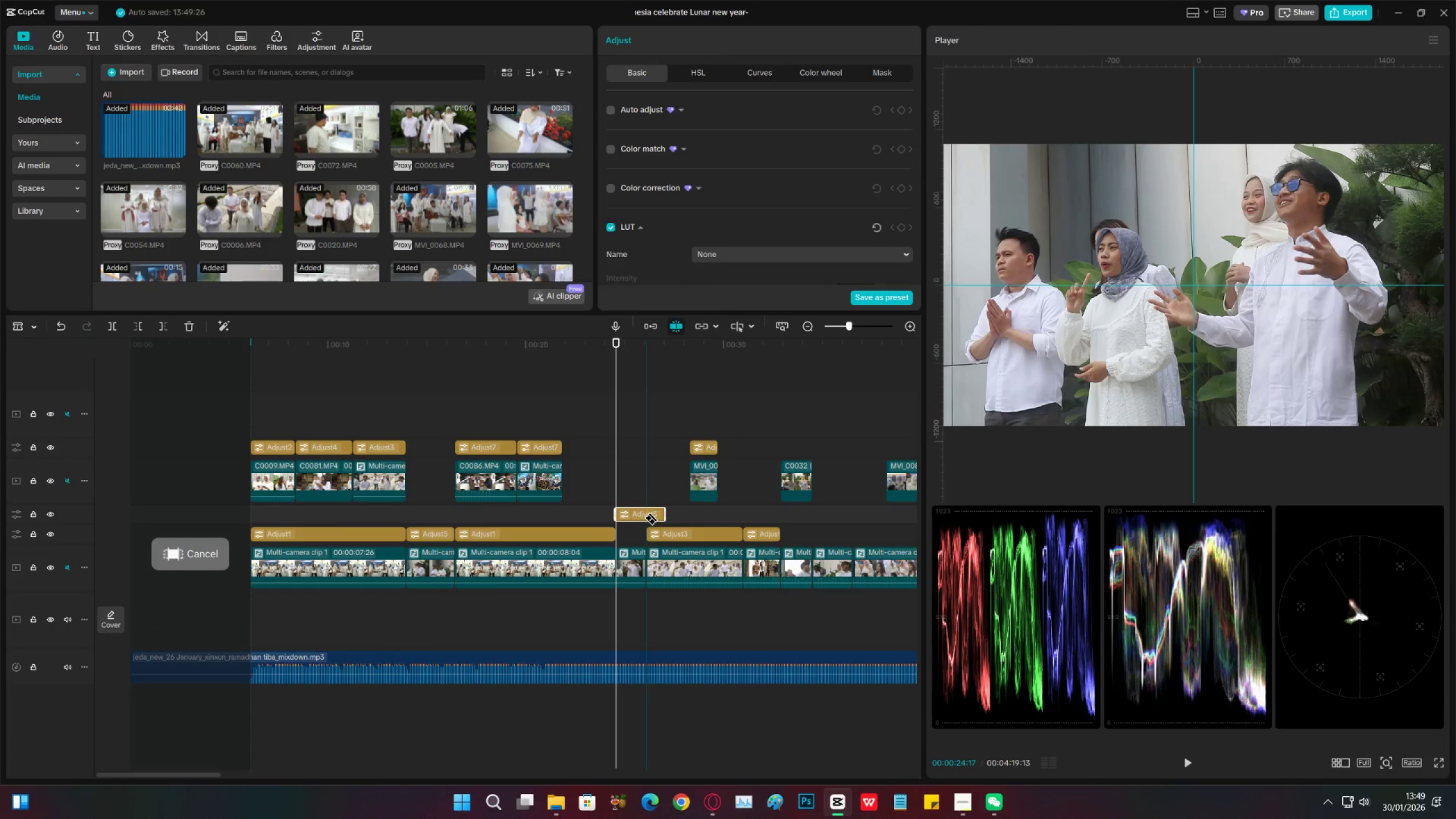 
key(V)
 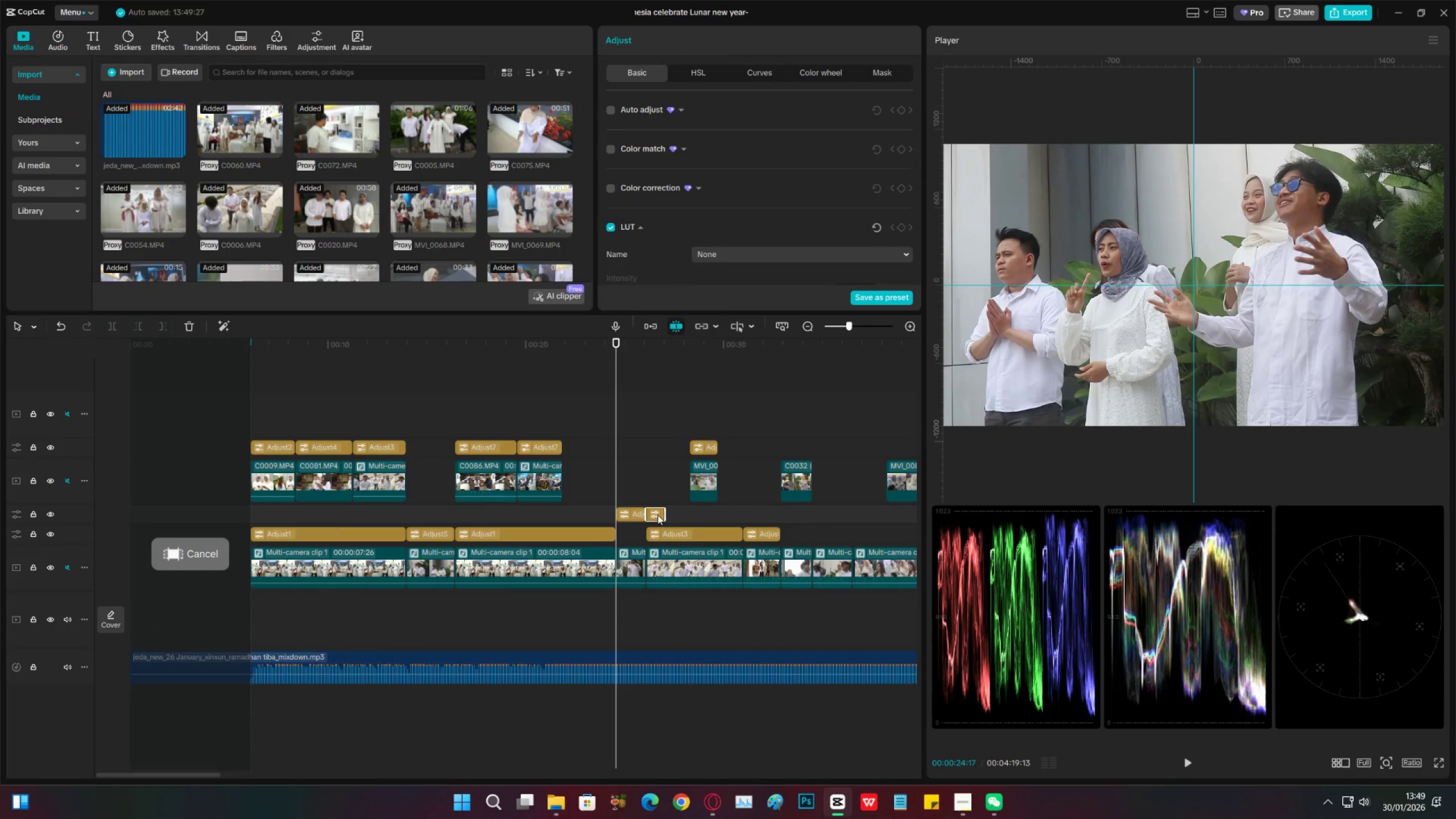 
left_click([656, 515])
 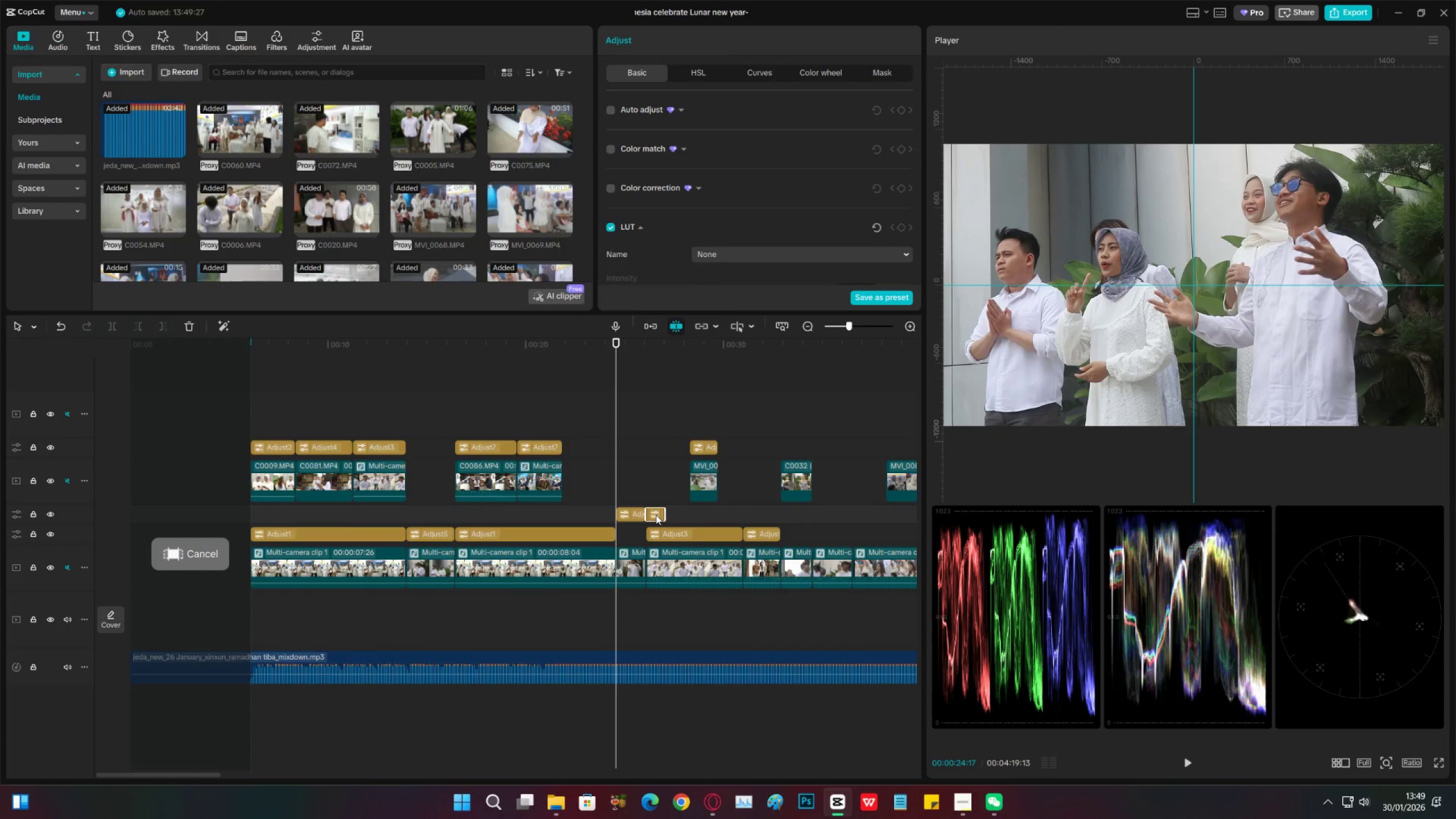 
key(X)
 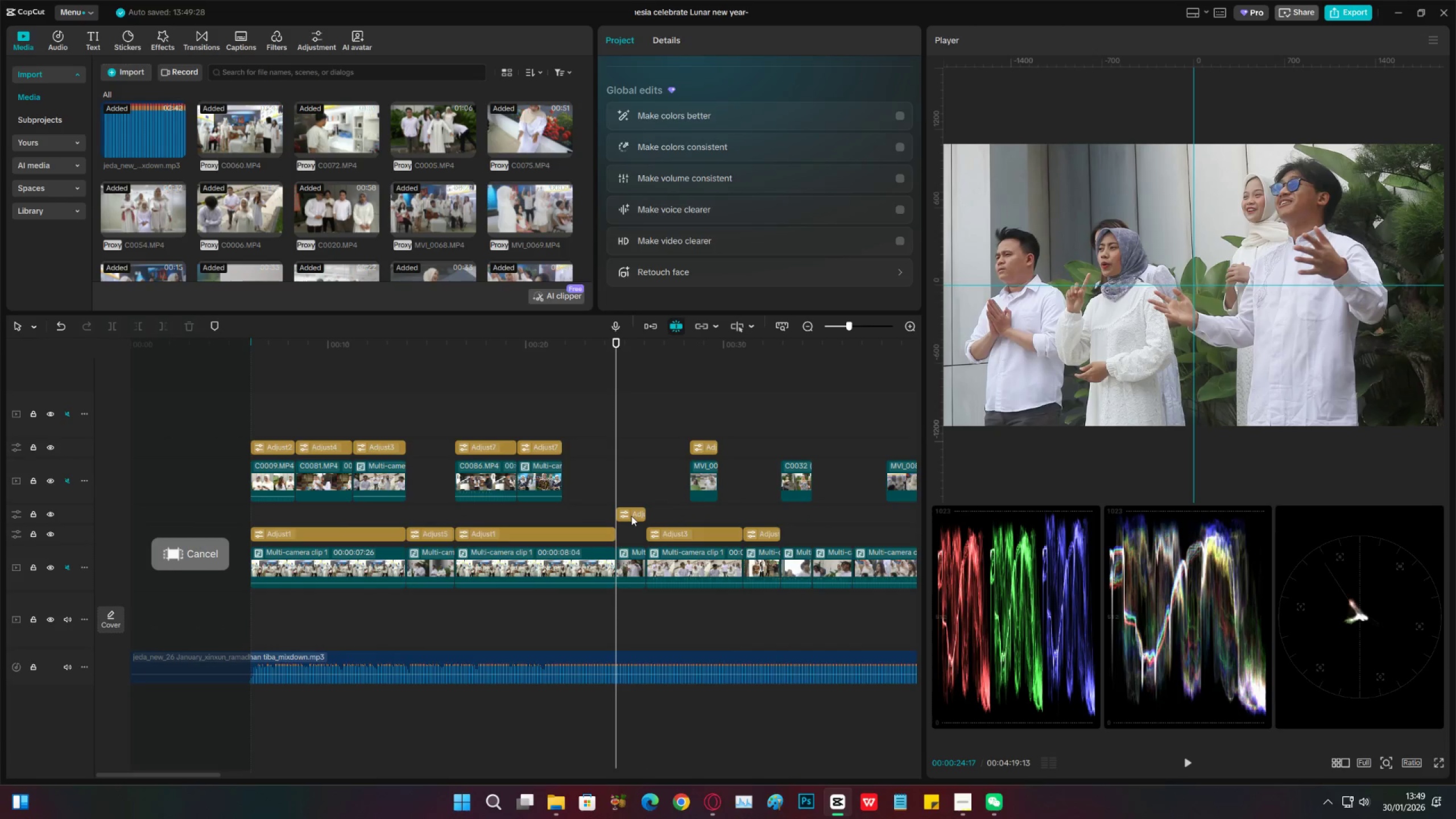 
left_click_drag(start_coordinate=[631, 514], to_coordinate=[628, 535])
 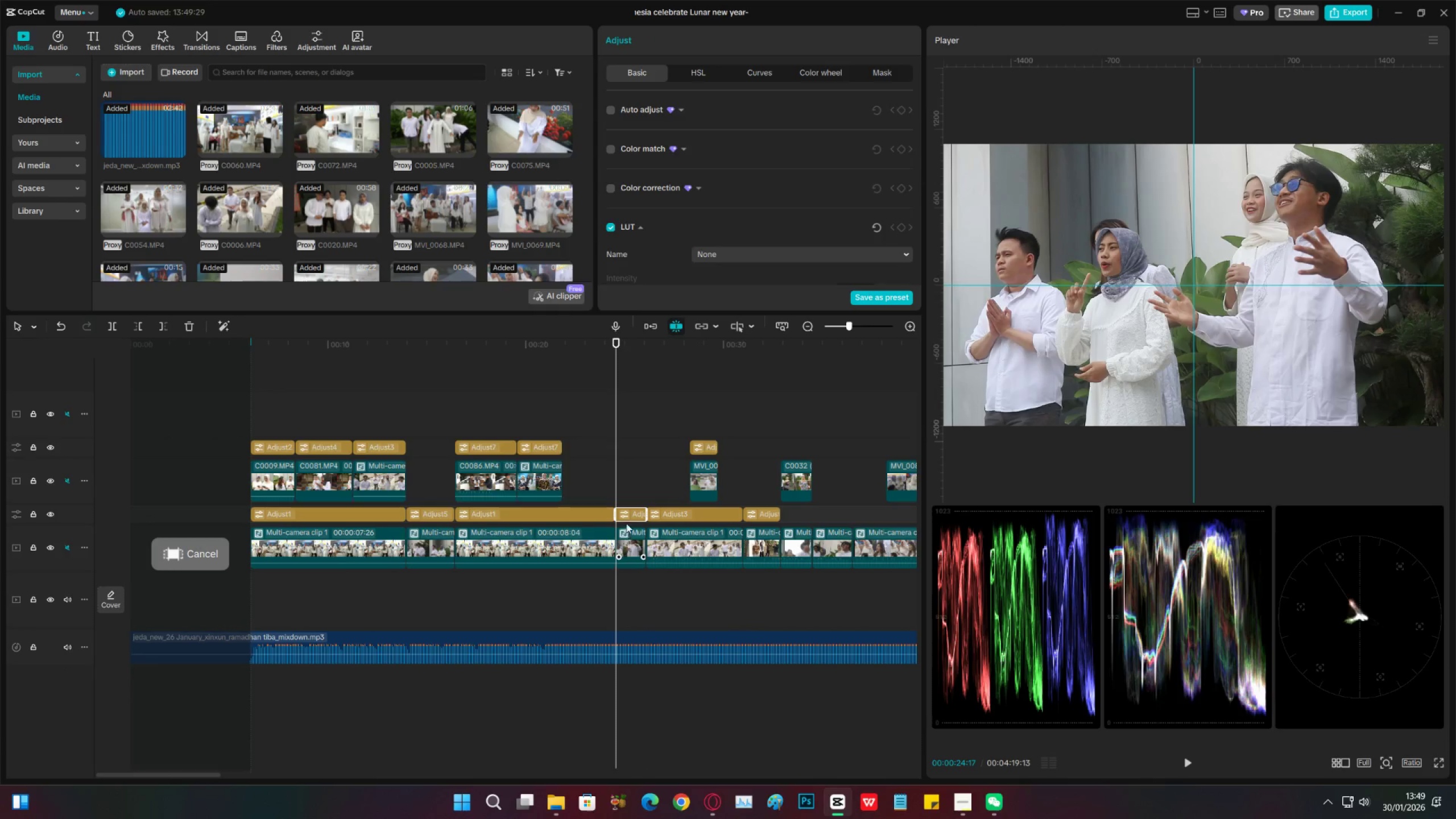 
key(Space)
 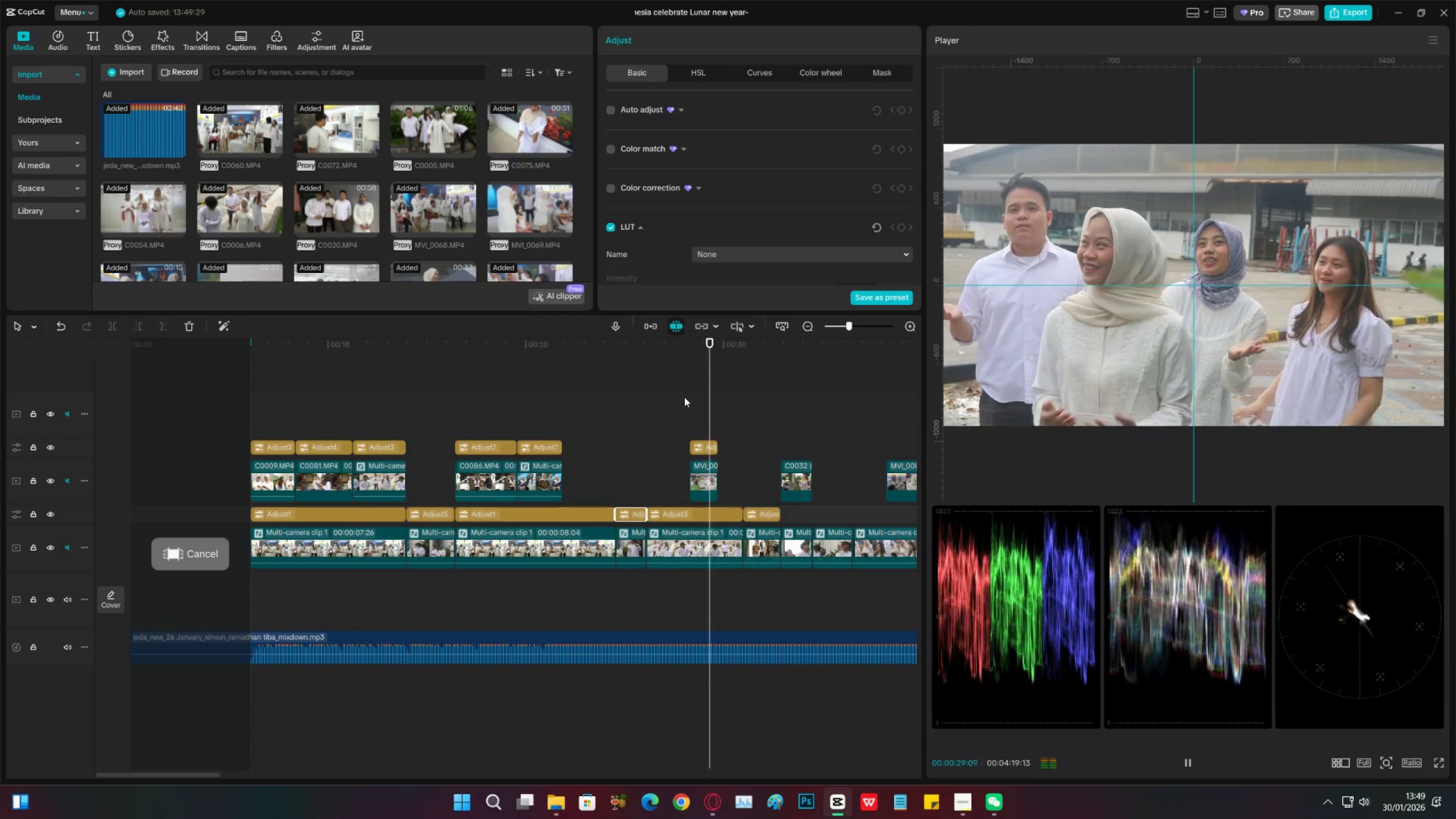 
wait(6.41)
 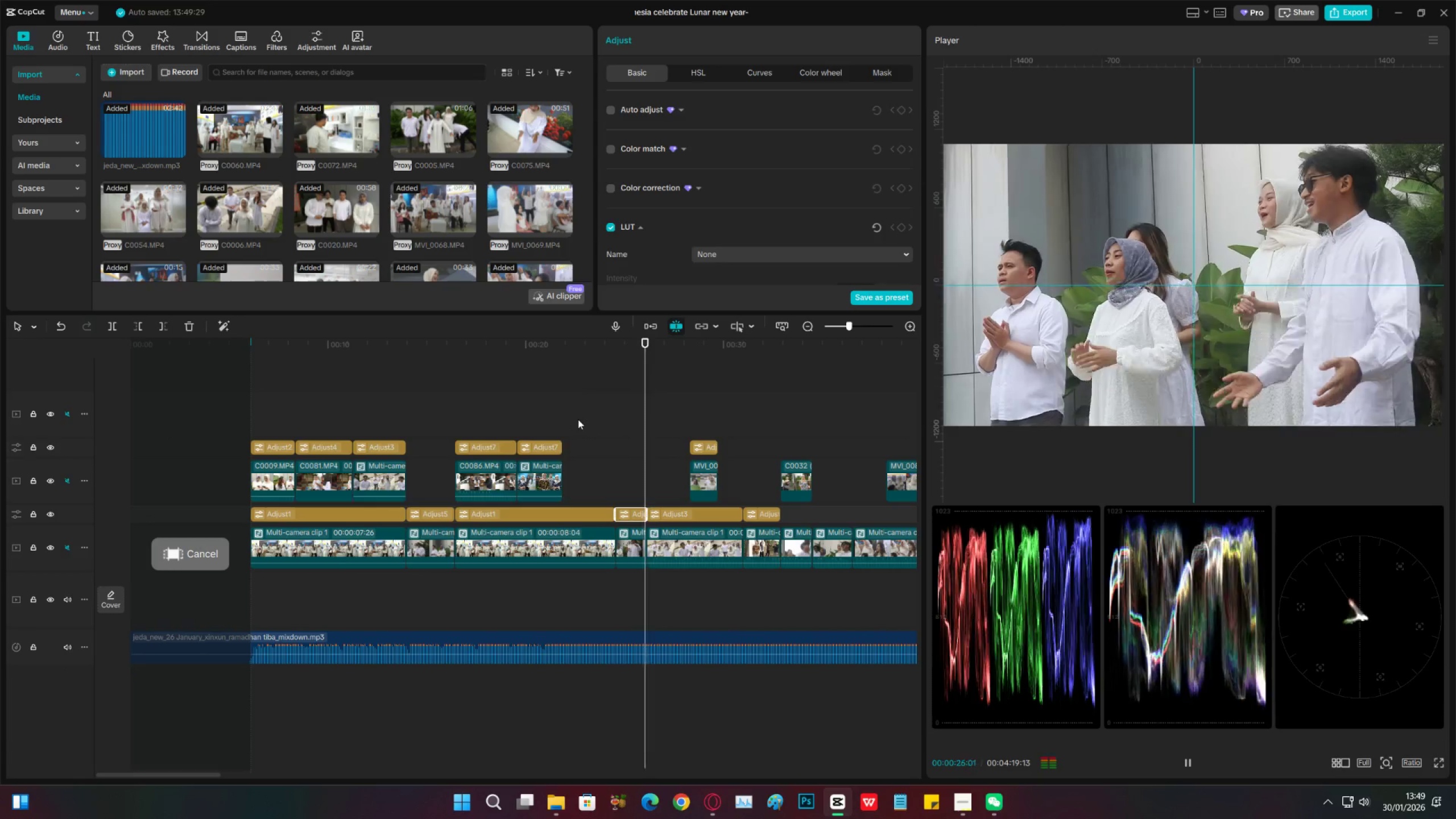 
key(Space)
 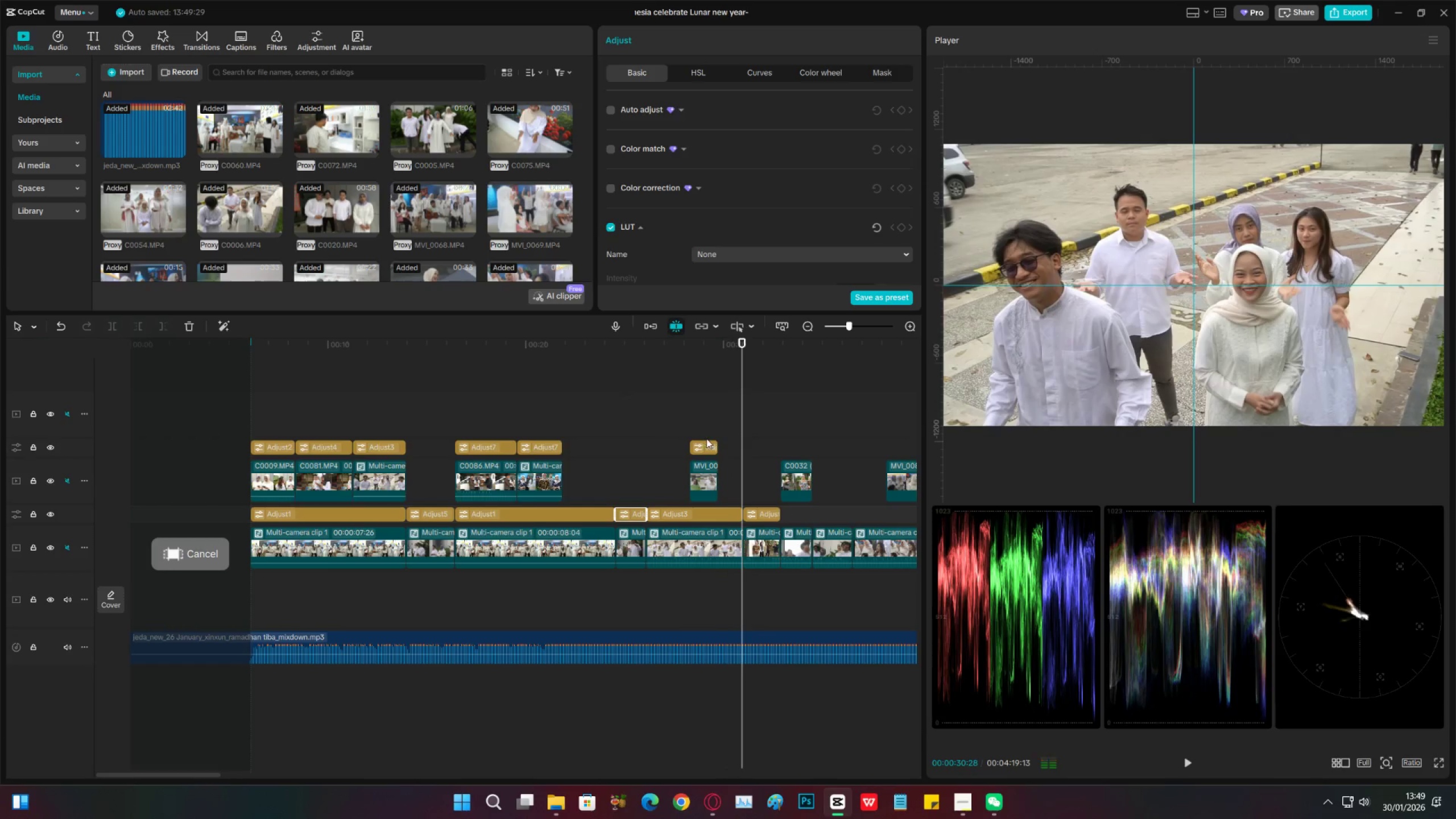 
left_click([706, 439])
 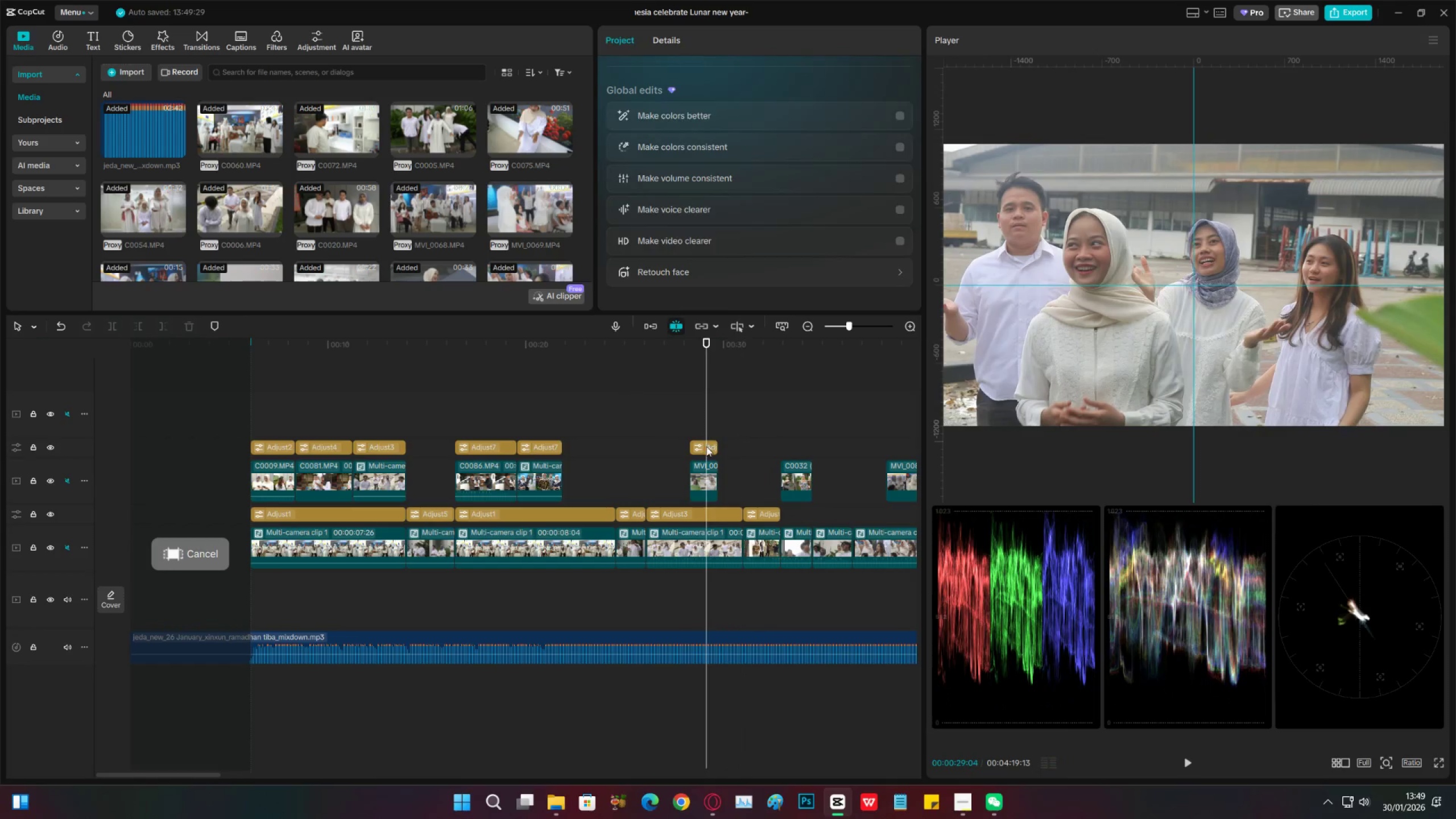 
left_click([706, 448])
 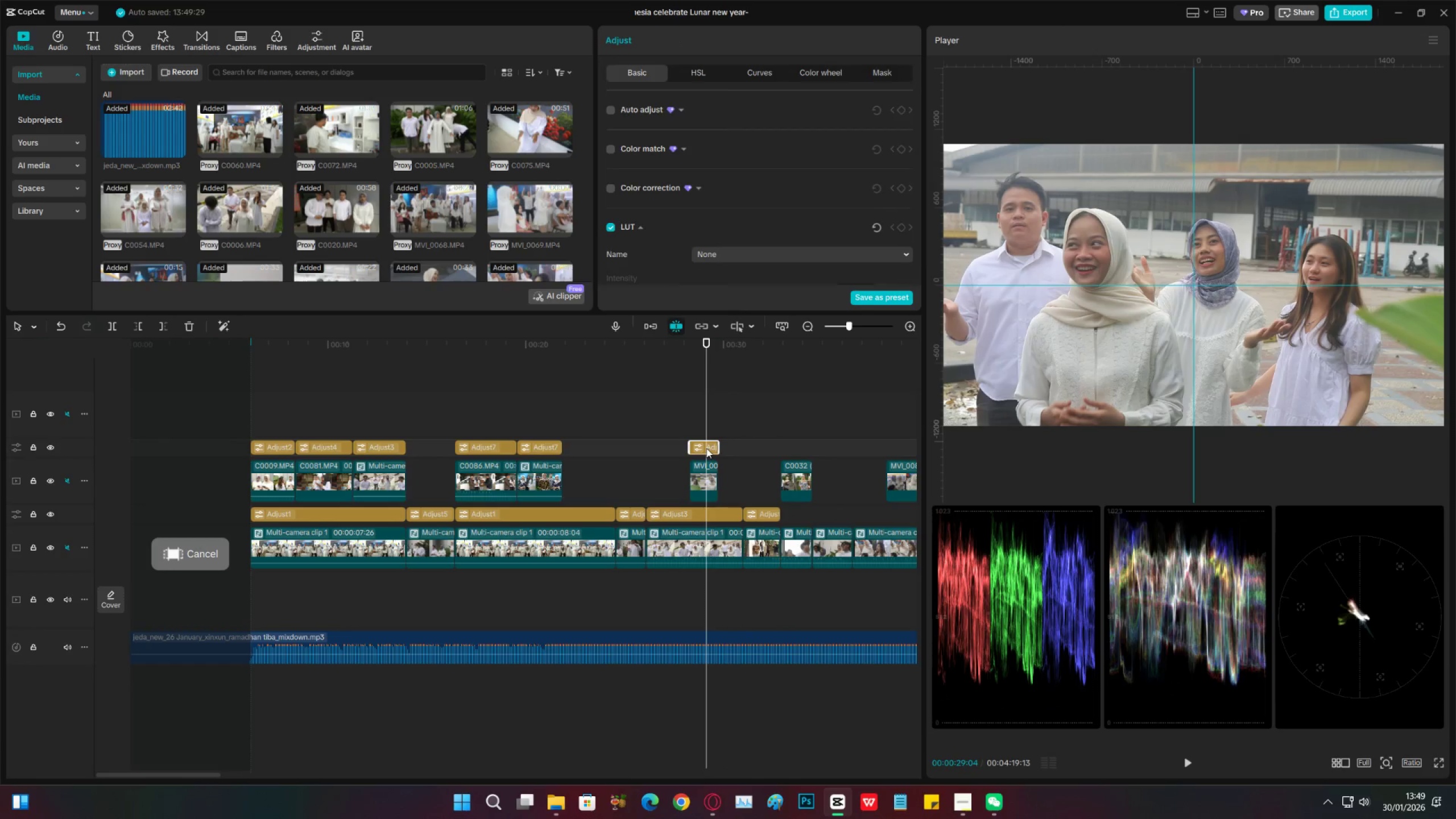 
key(Space)
 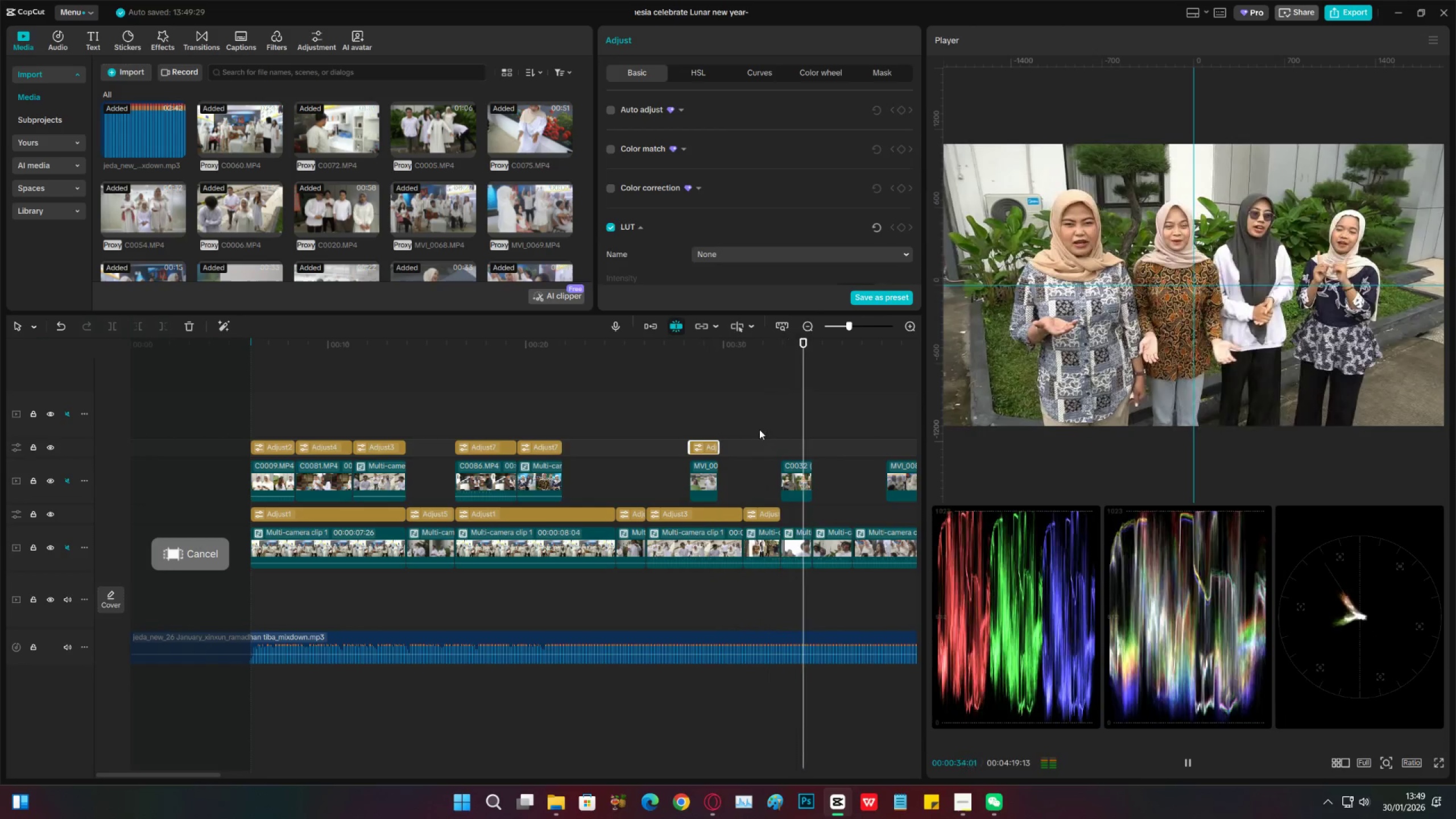 
wait(6.7)
 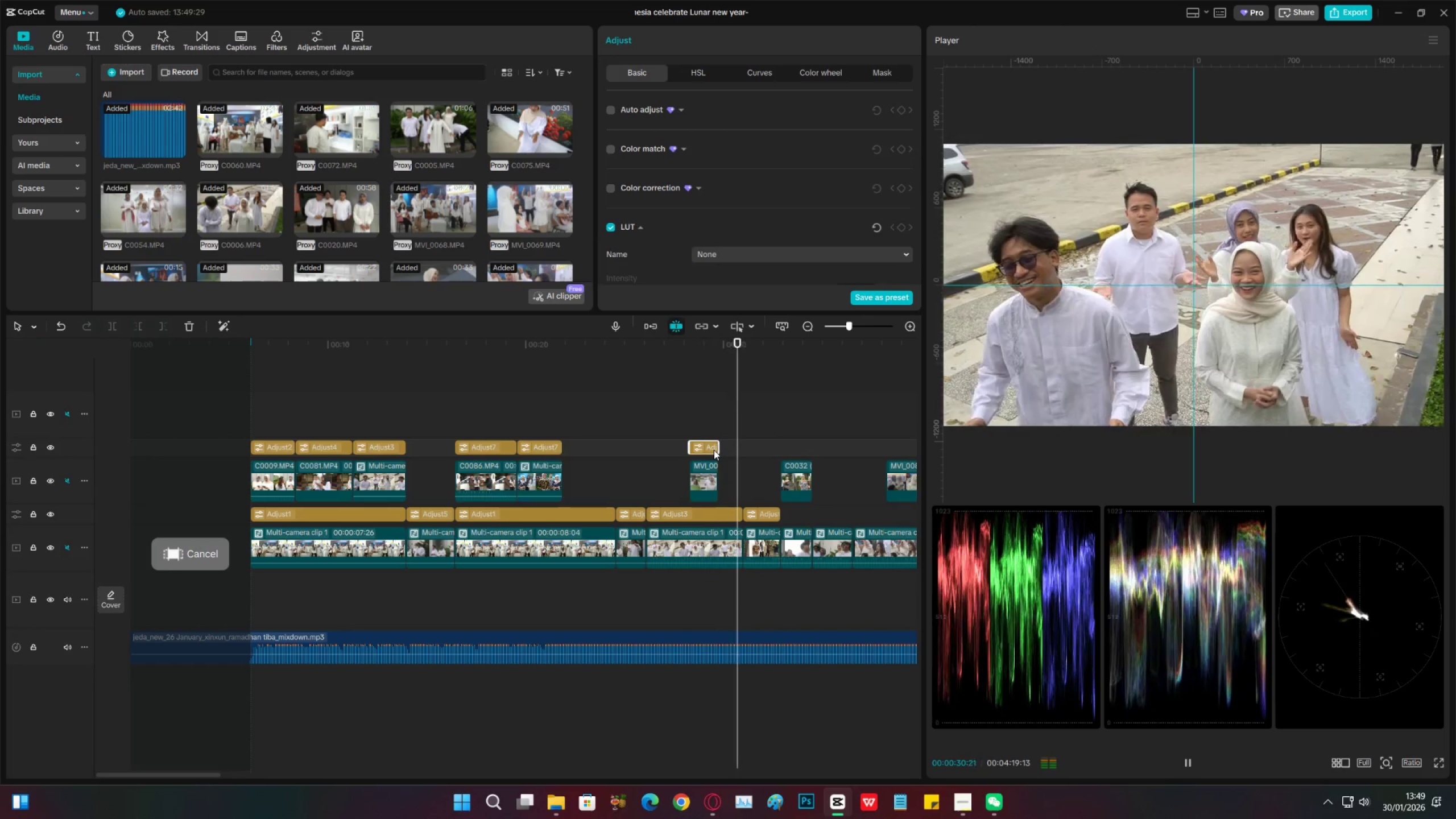 
key(Space)
 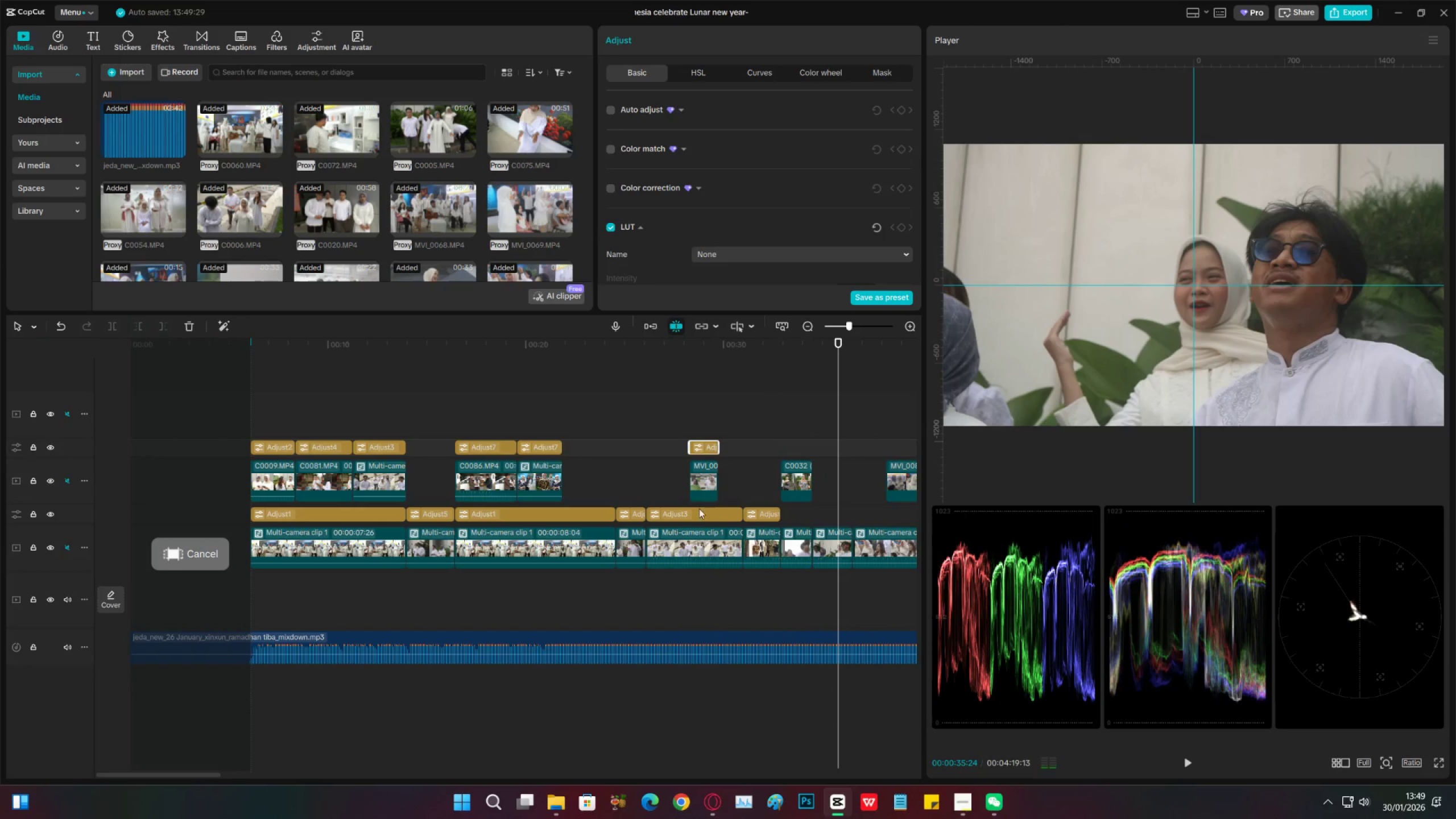 
left_click([698, 512])
 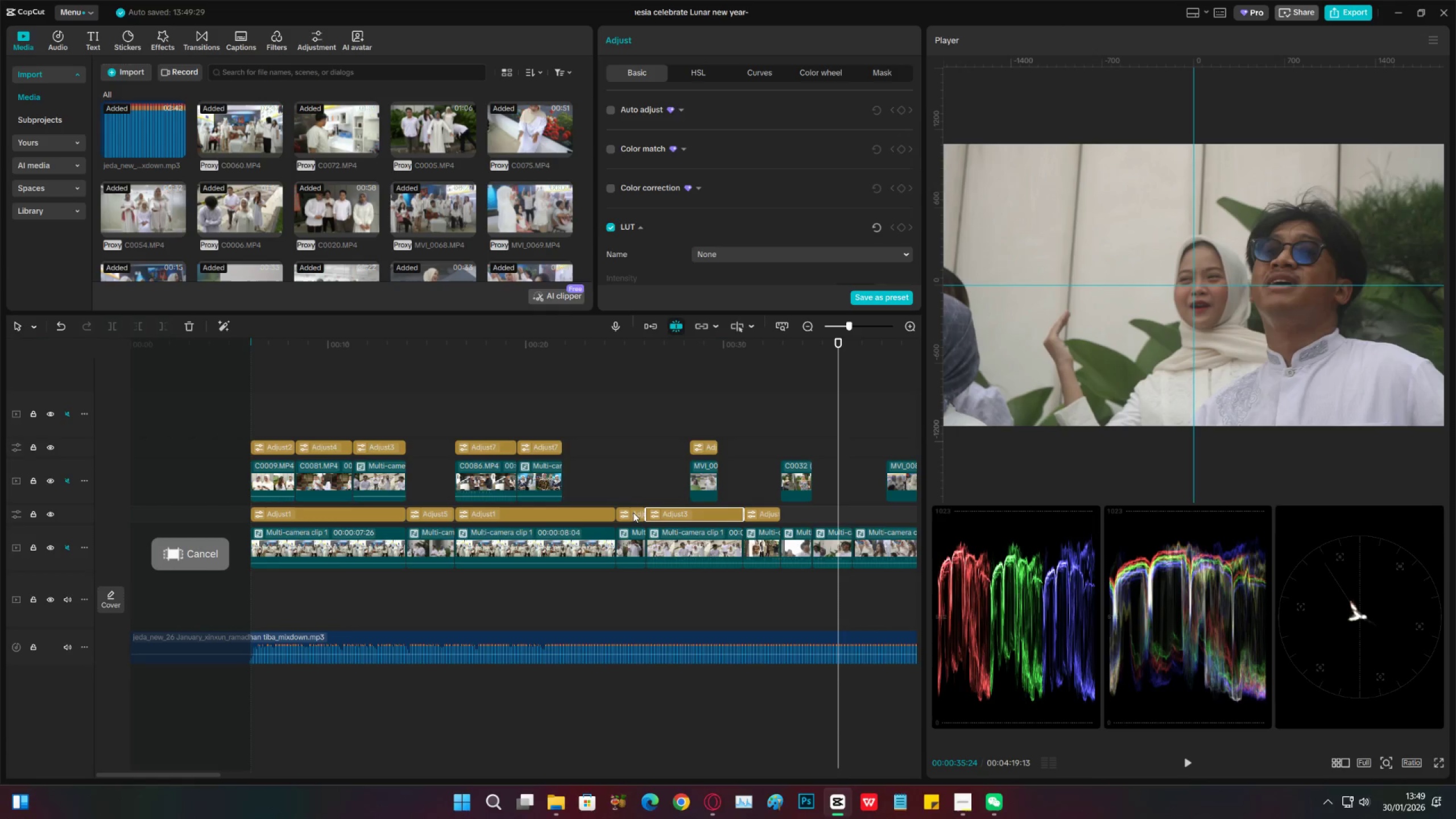 
left_click([624, 492])
 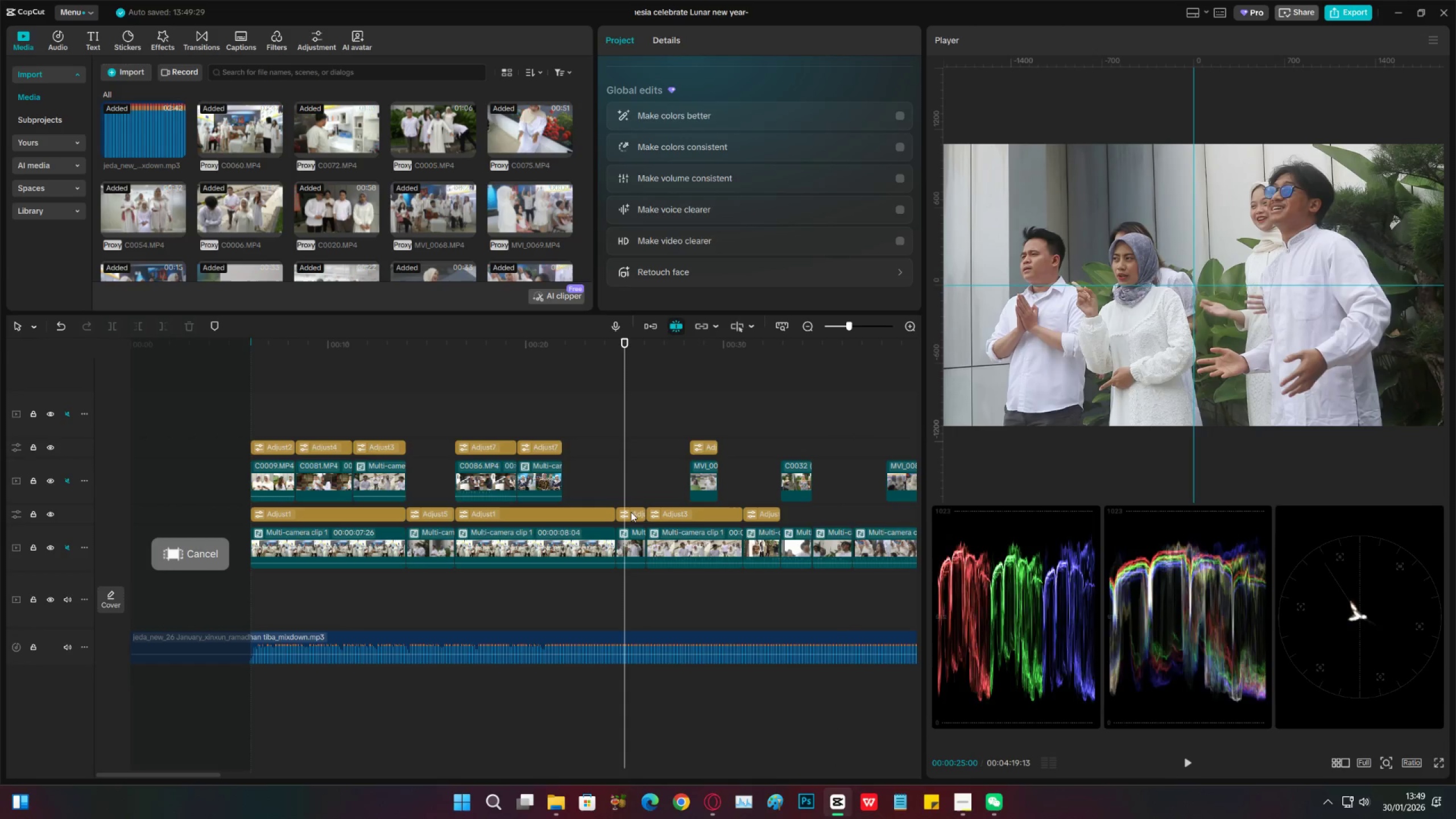 
left_click([634, 513])
 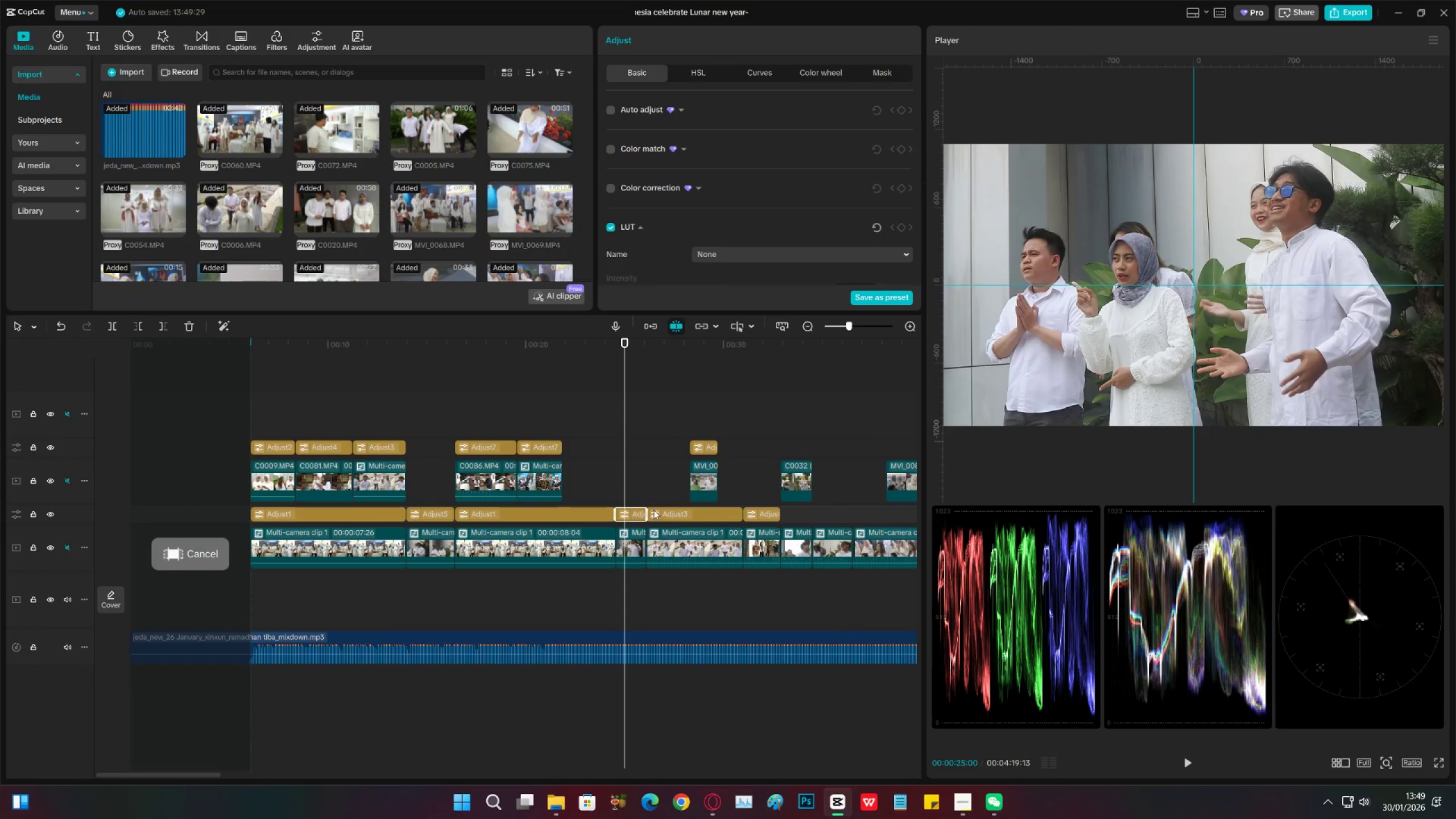 
key(Control+C)
 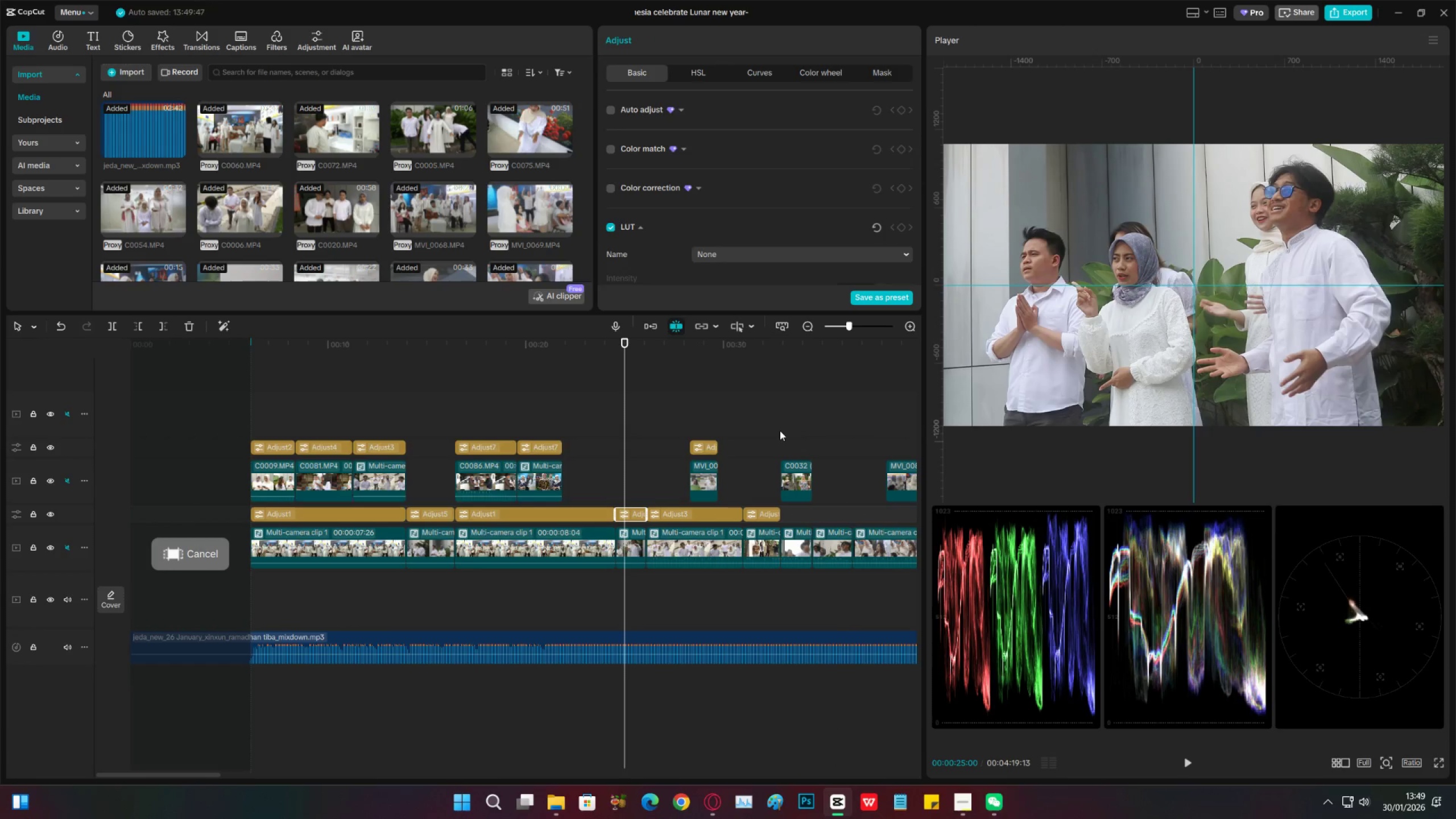 
left_click([780, 428])
 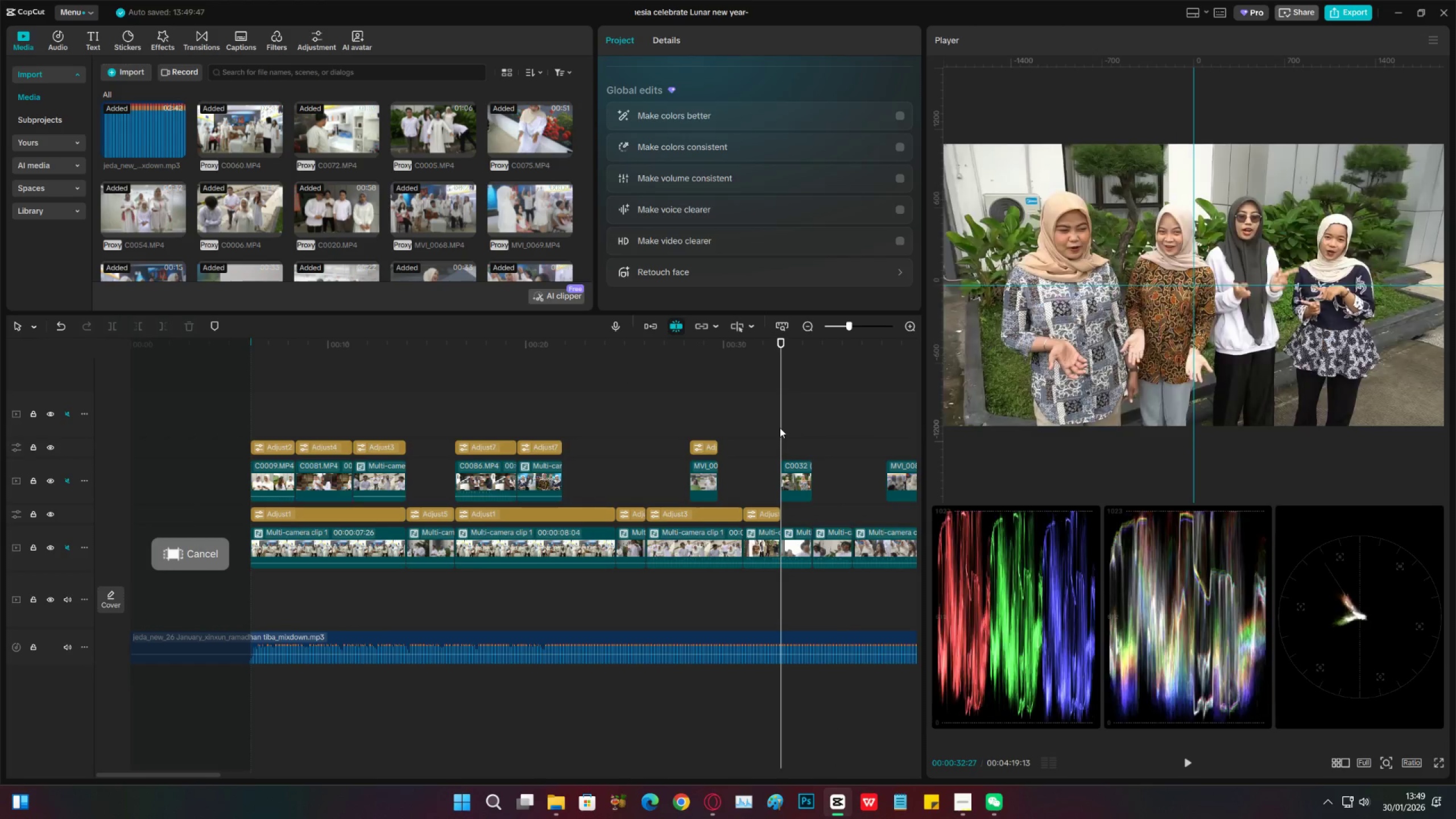 
key(Control+V)
 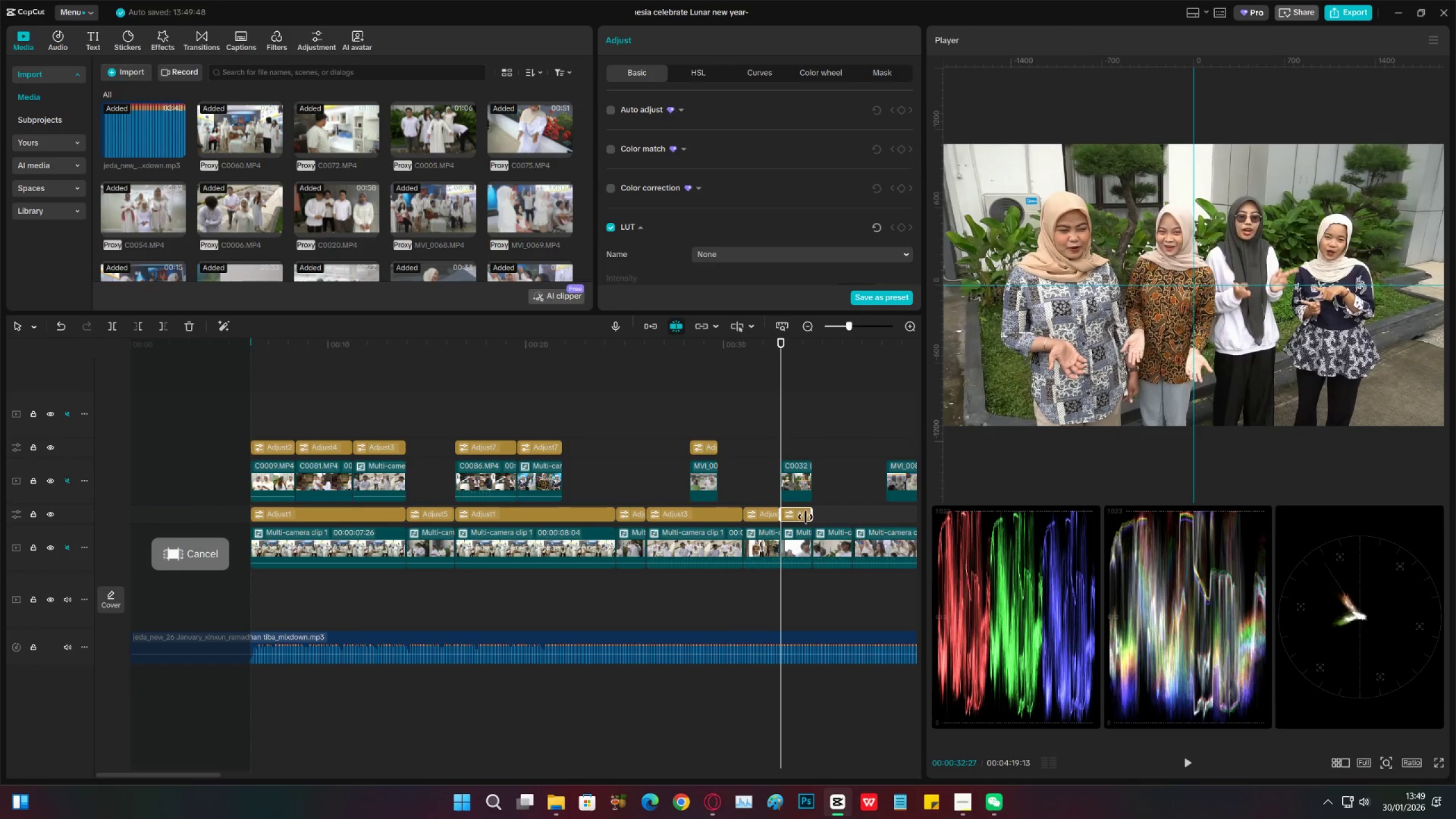 
left_click_drag(start_coordinate=[809, 516], to_coordinate=[851, 516])
 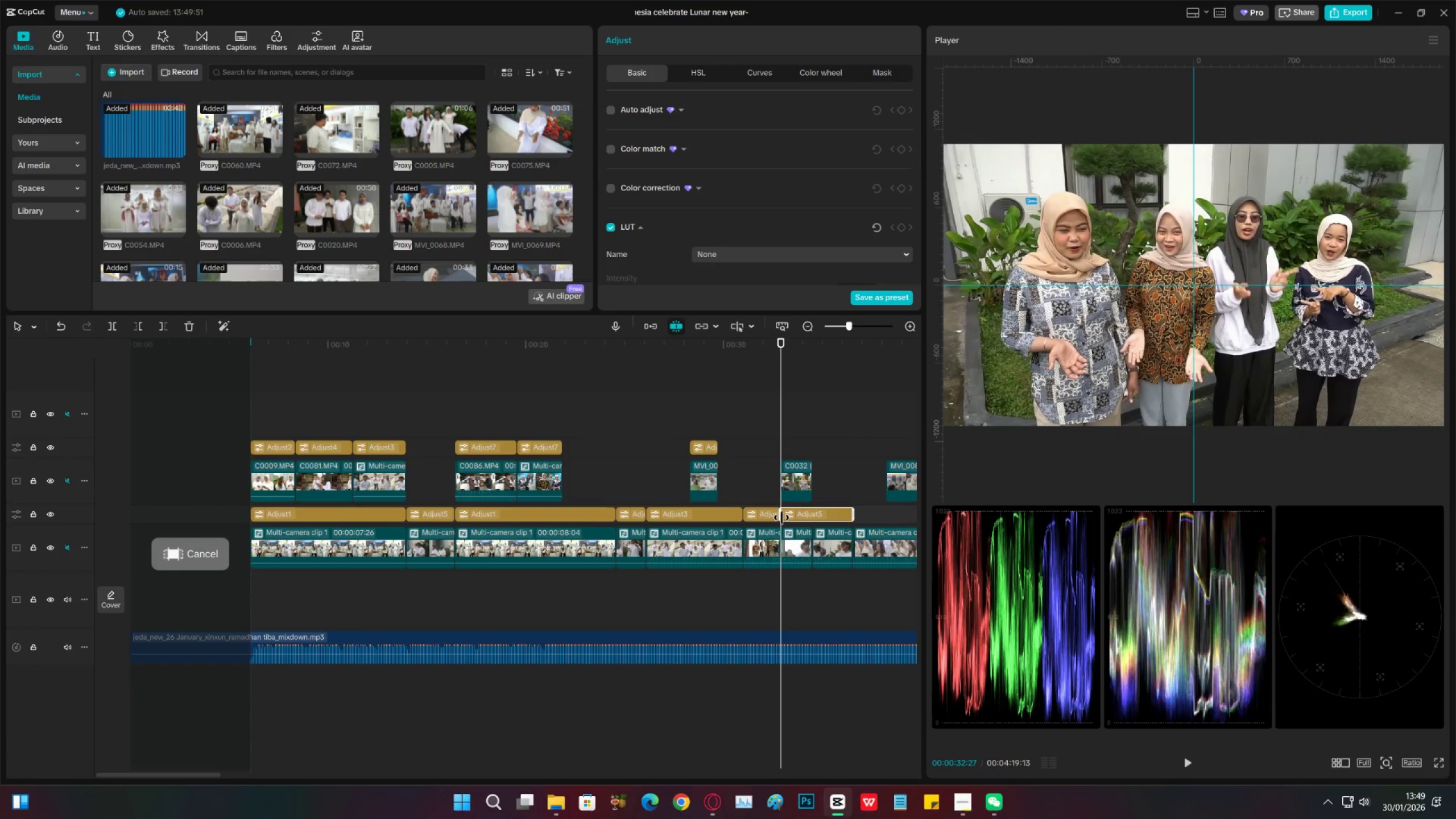 
left_click_drag(start_coordinate=[781, 518], to_coordinate=[810, 518])
 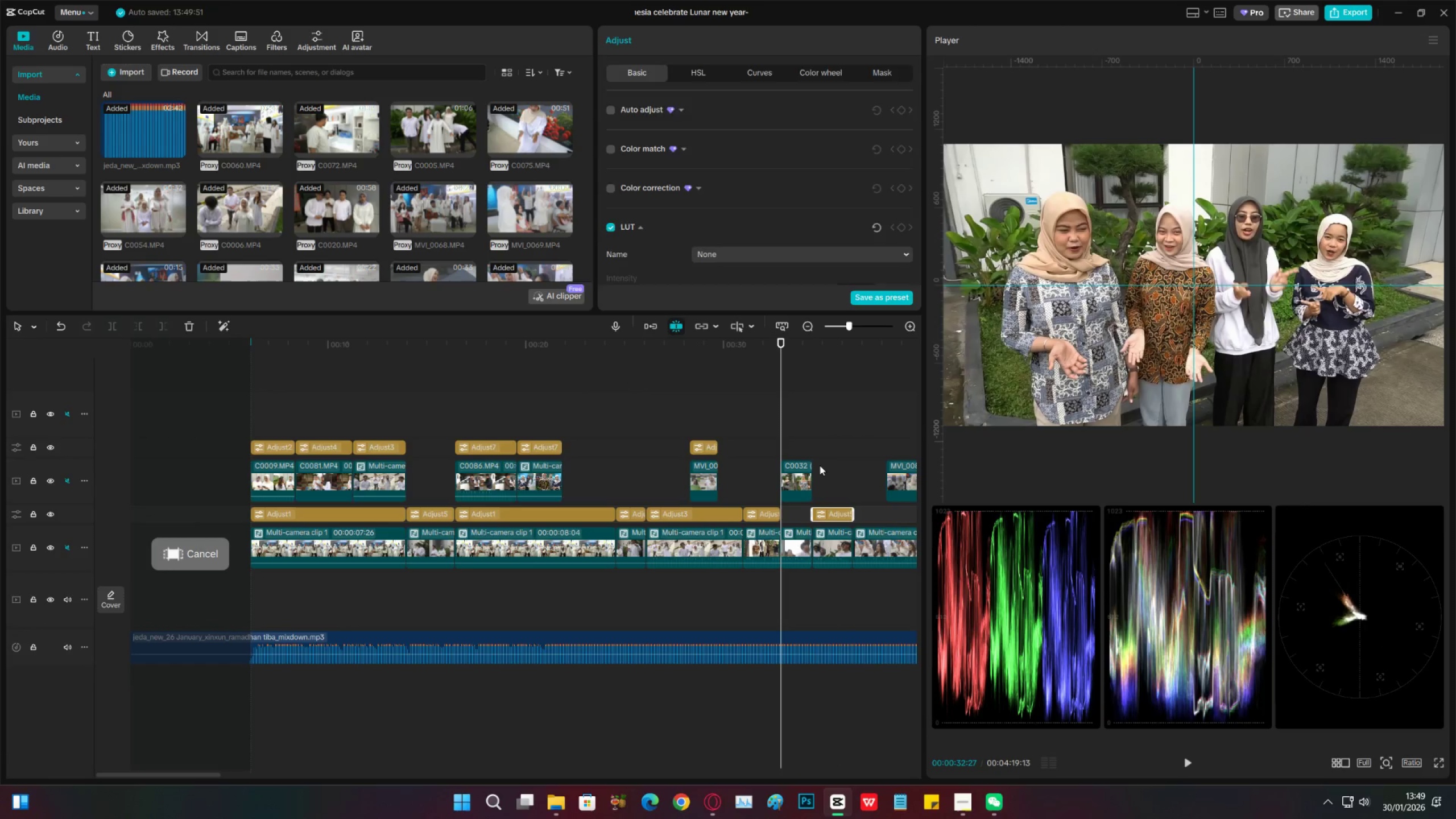 
left_click([820, 461])
 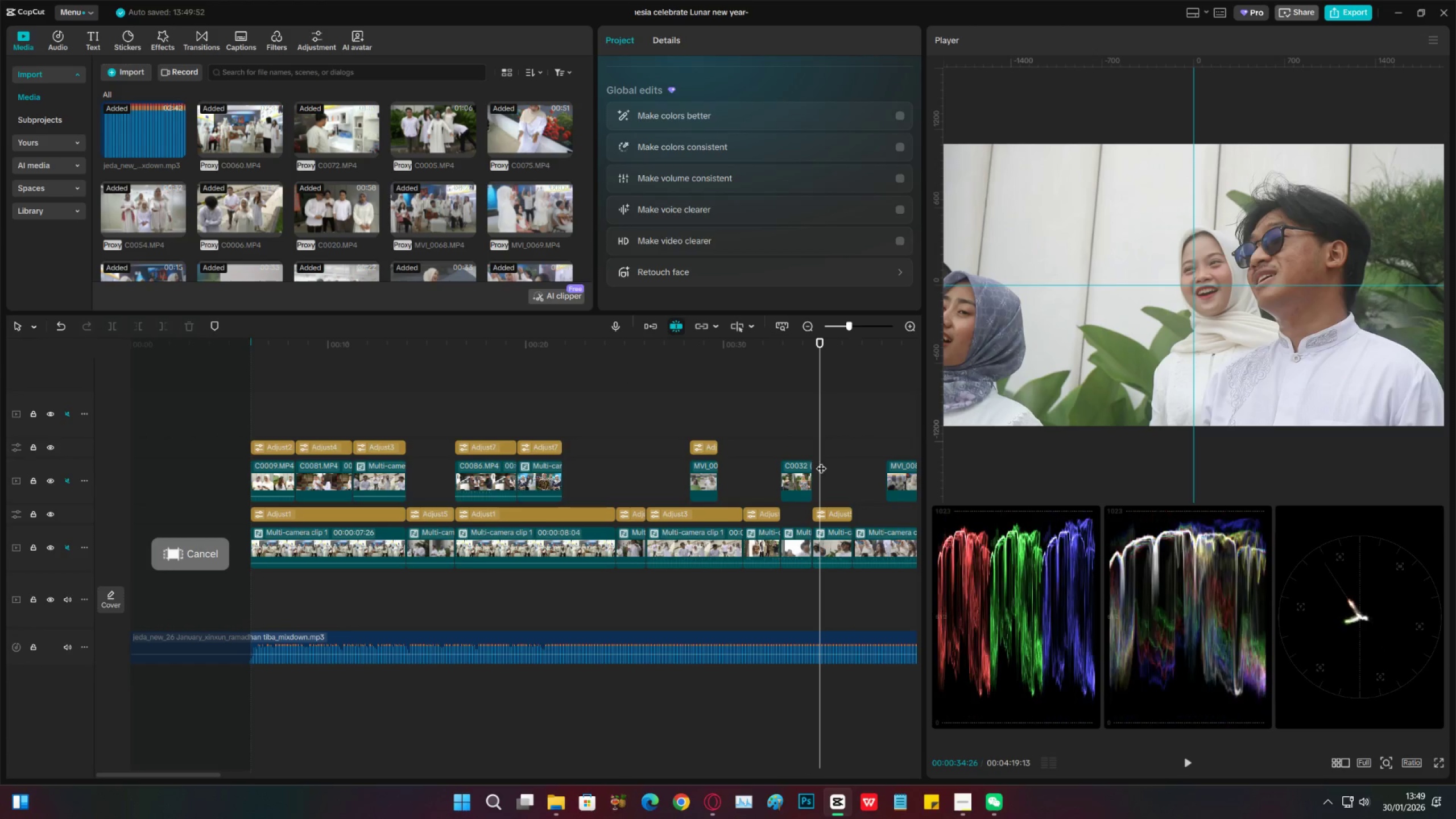 
key(Space)
 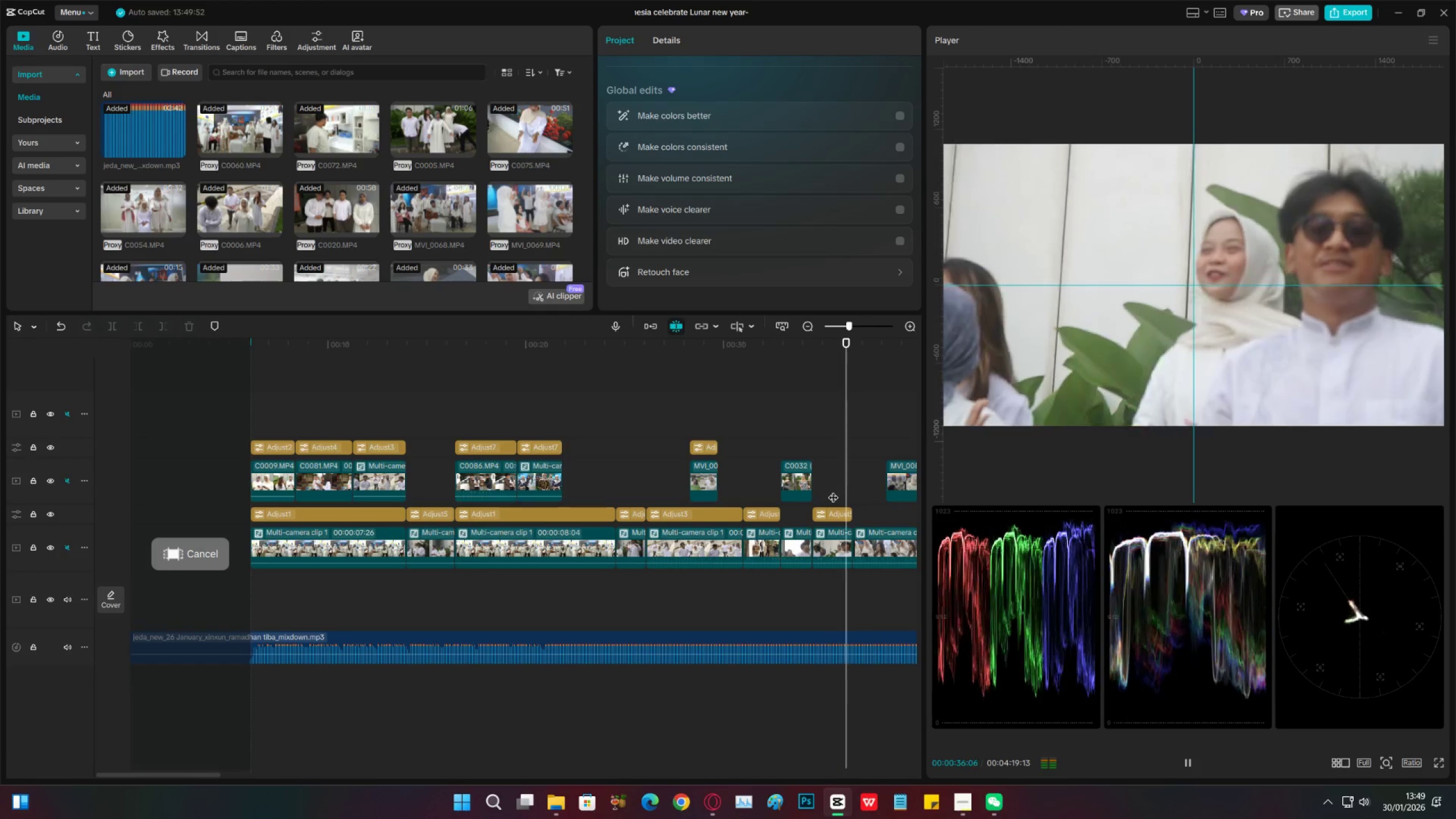 
key(Space)
 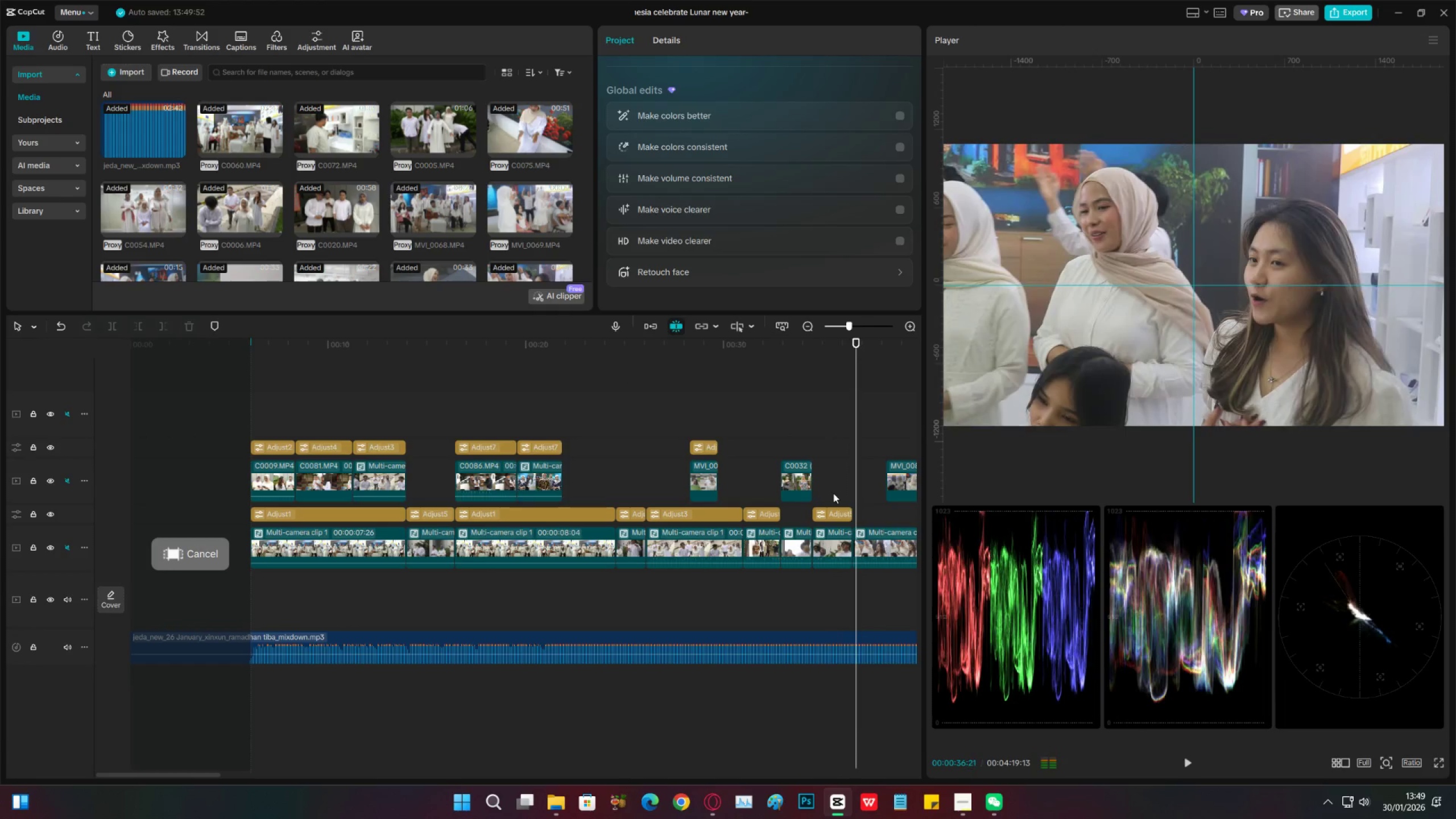 
key(Space)
 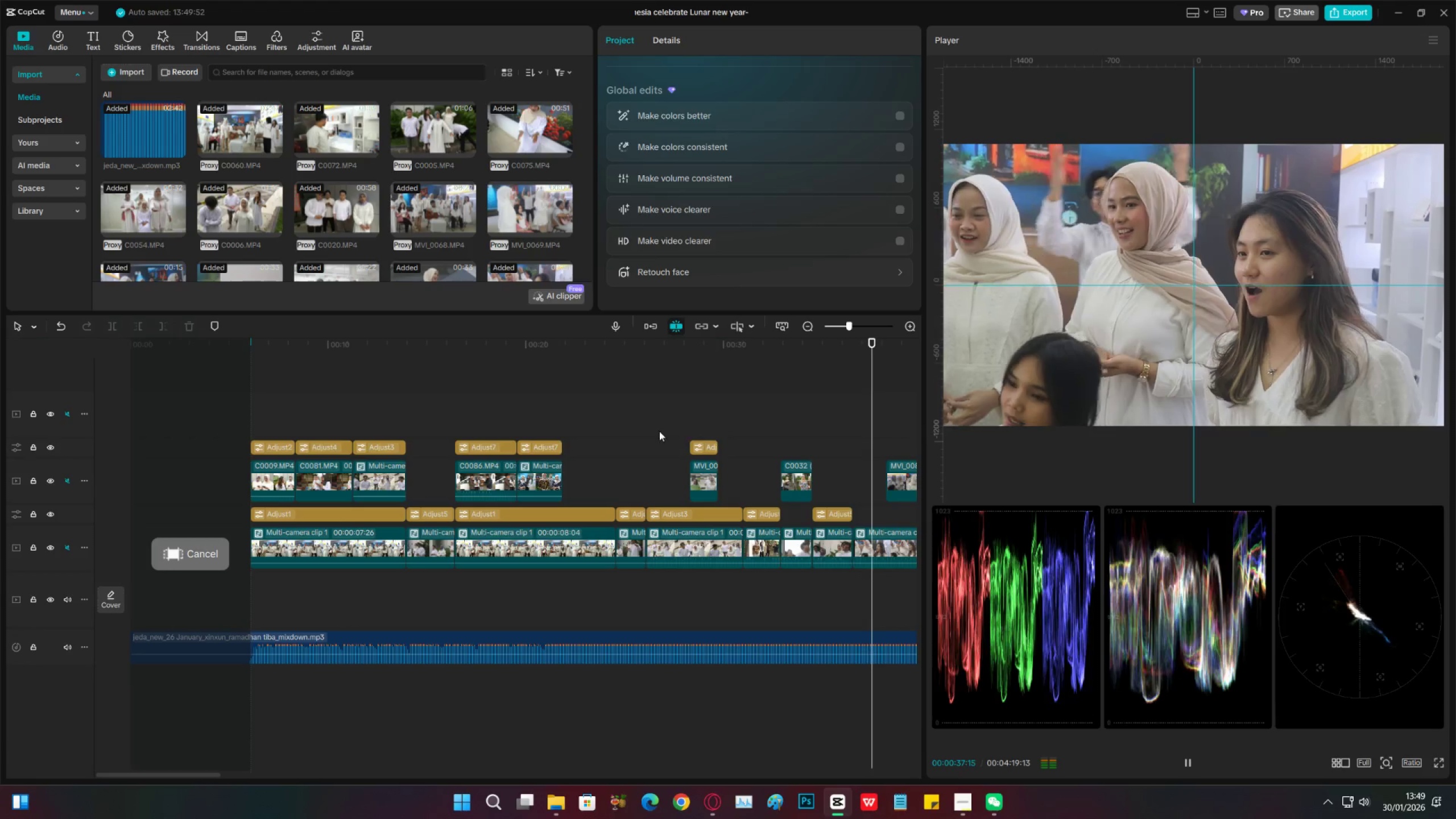 
left_click([550, 406])
 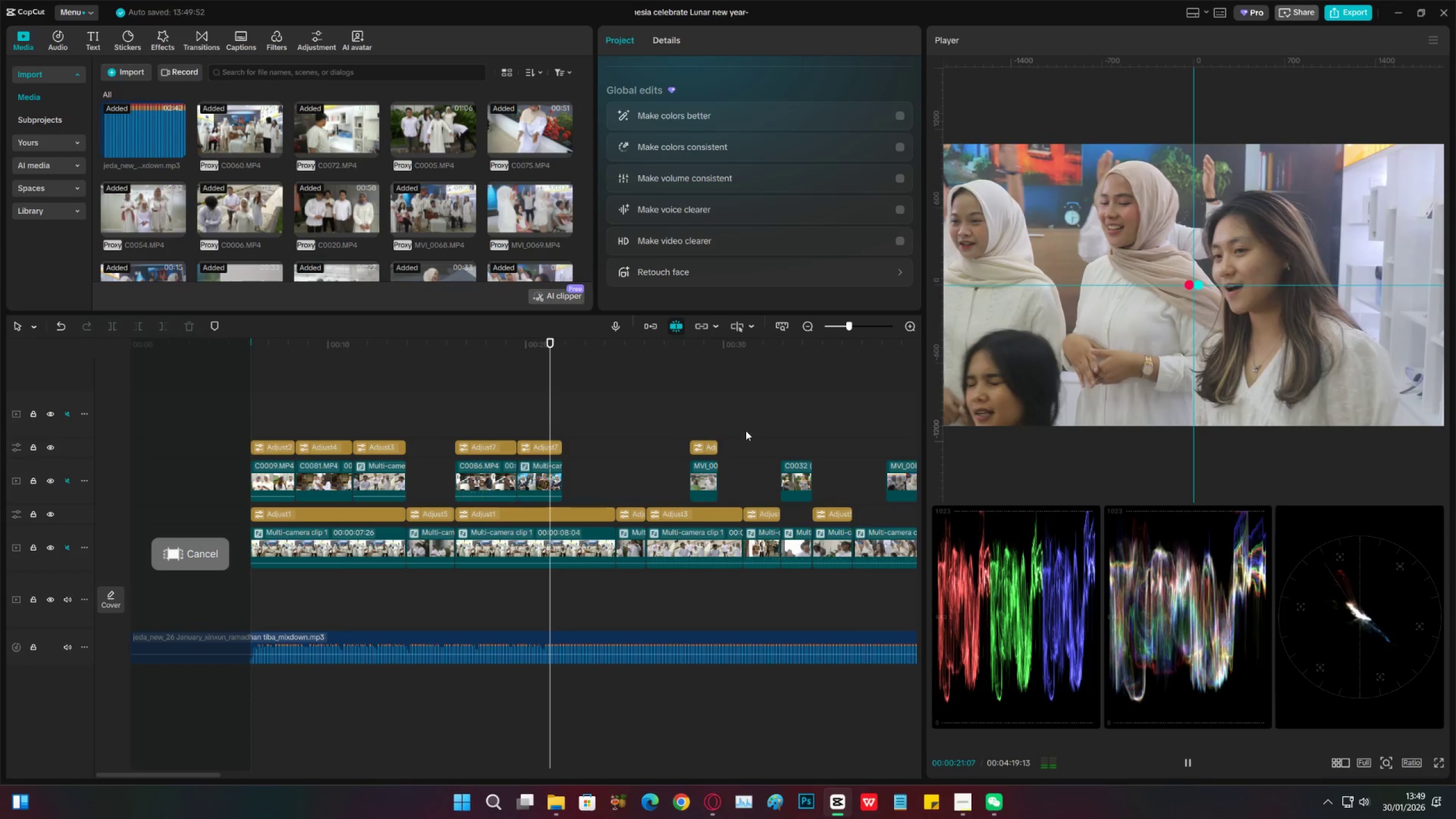 
left_click([746, 431])
 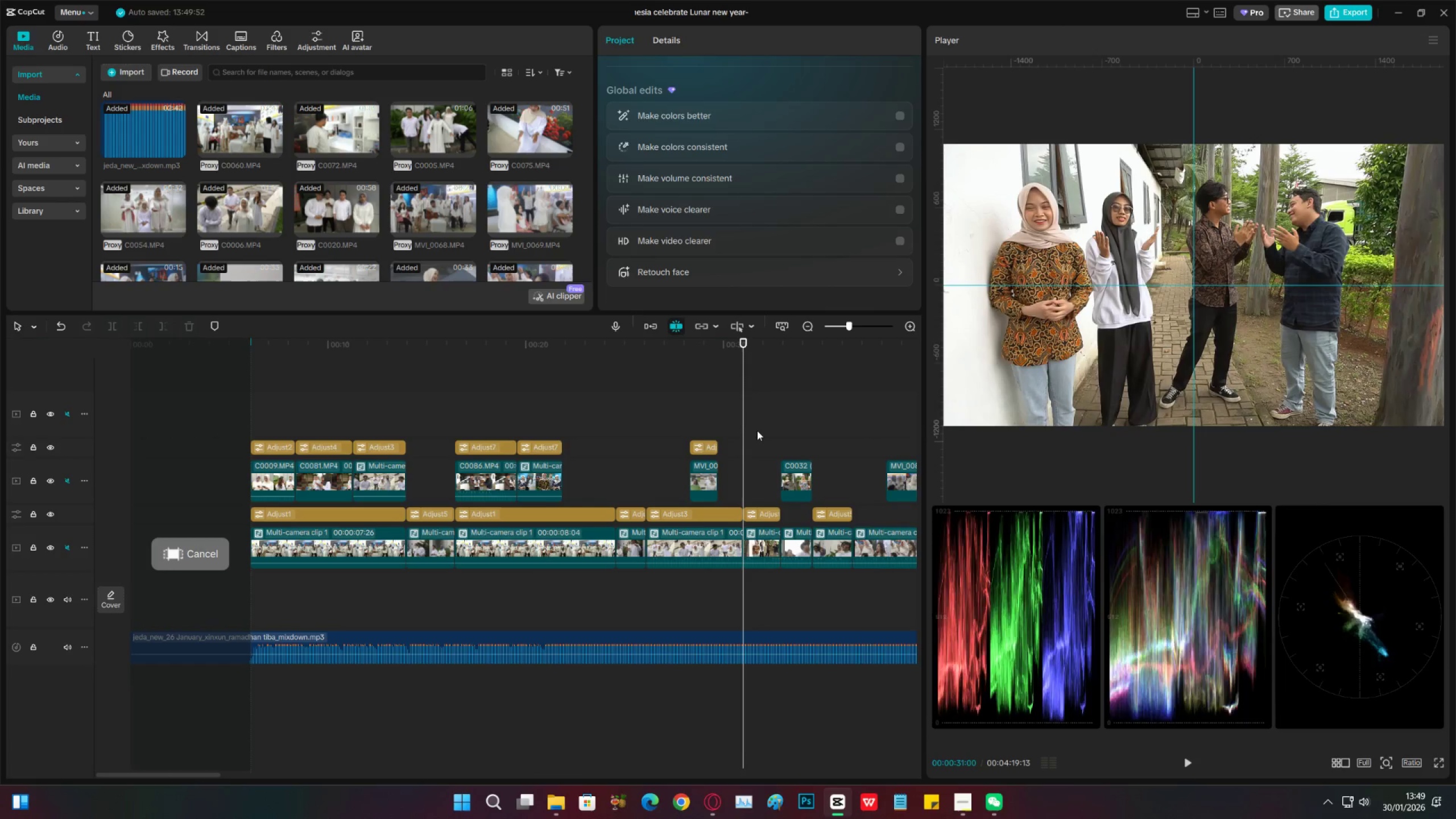 
left_click([763, 428])
 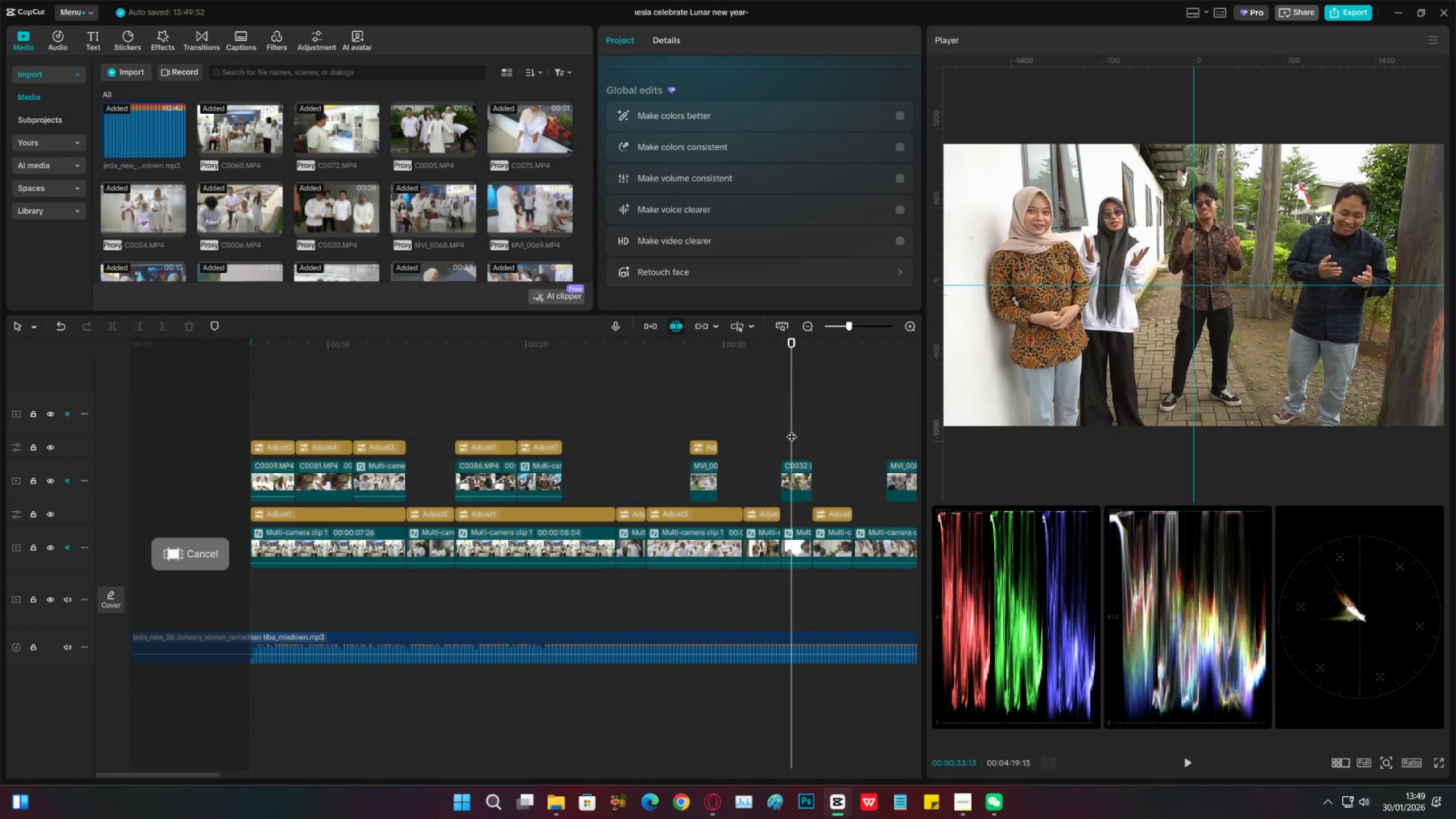 
double_click([785, 432])
 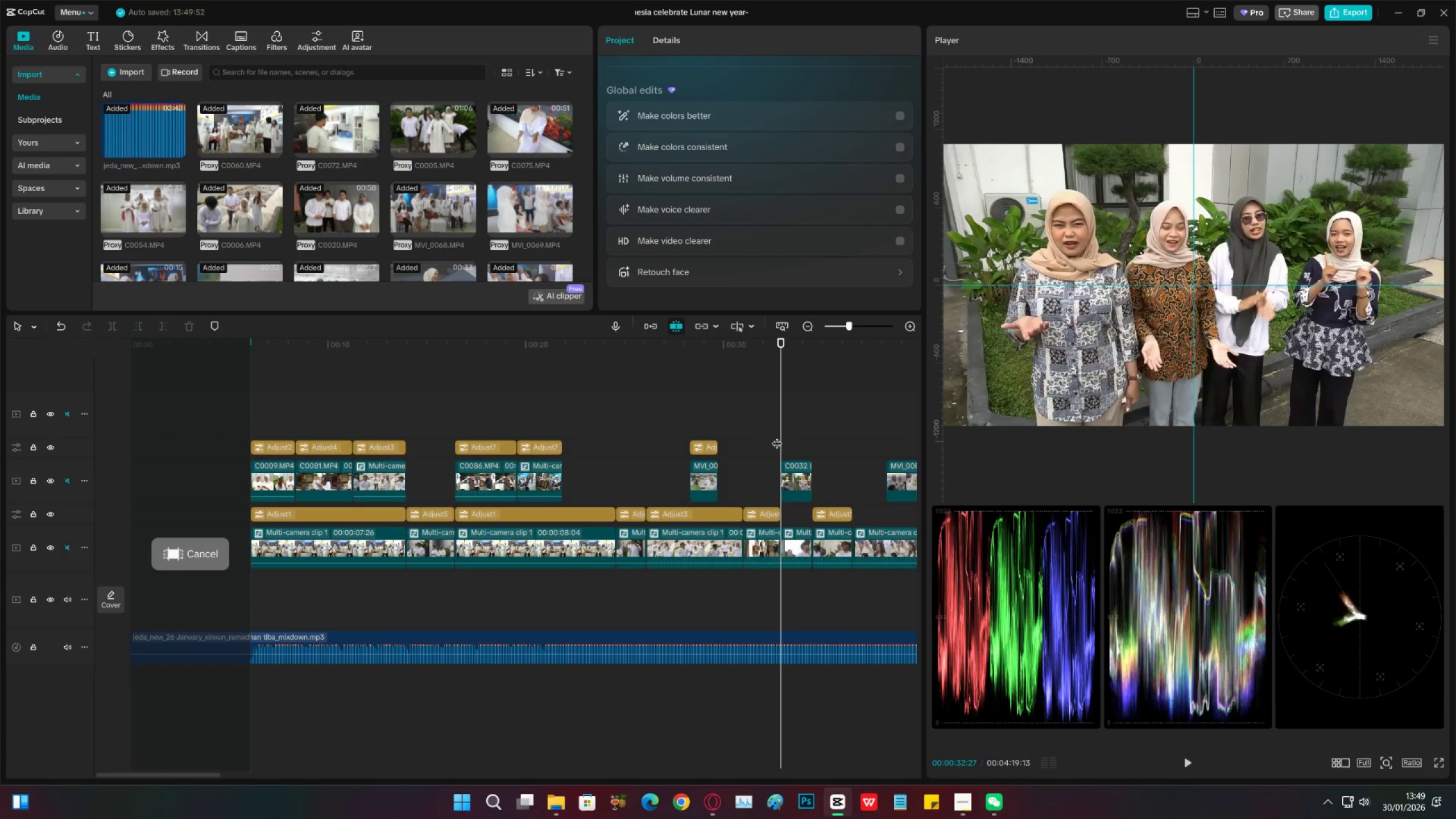 
triple_click([777, 436])
 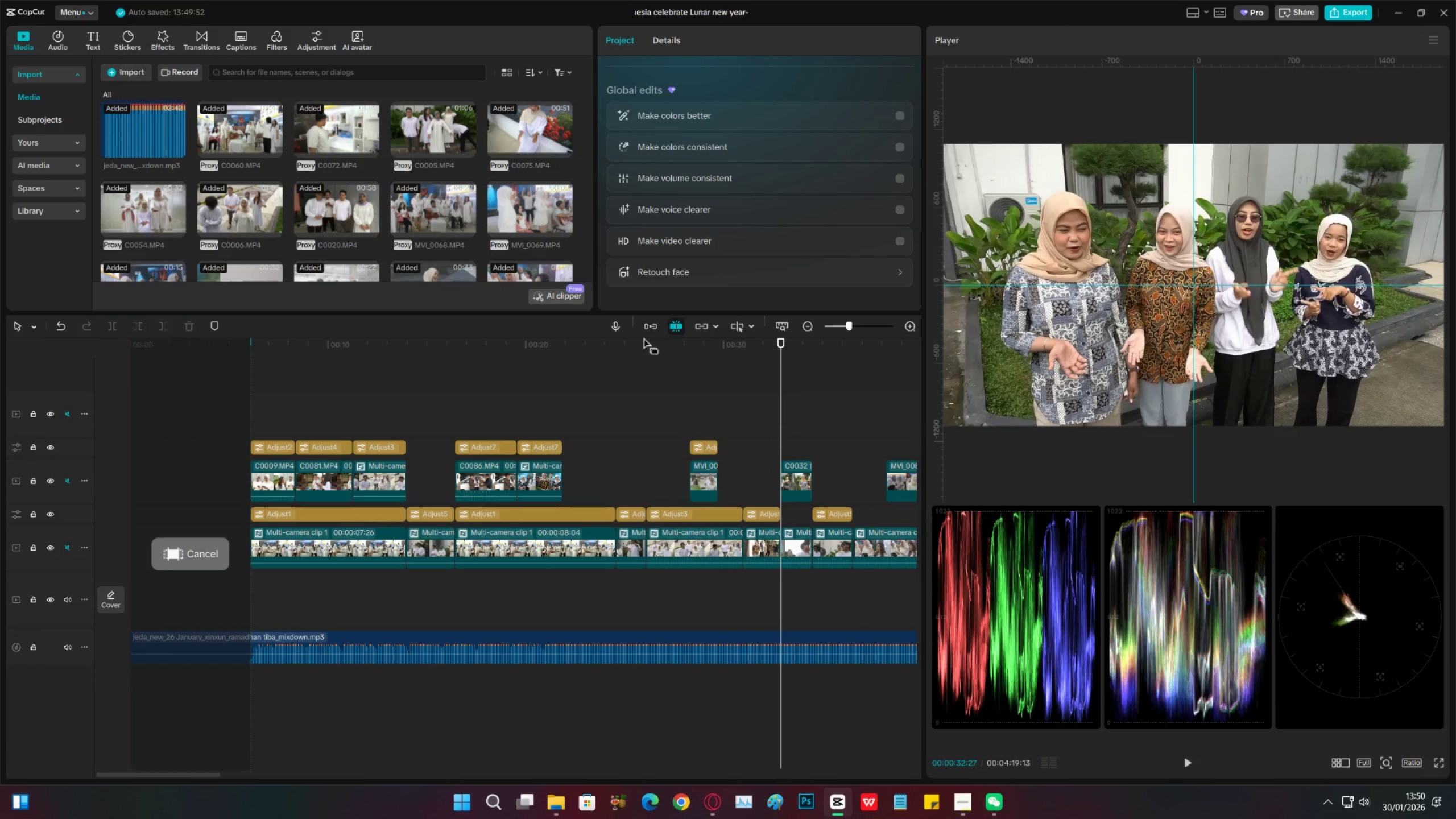 
left_click([319, 39])
 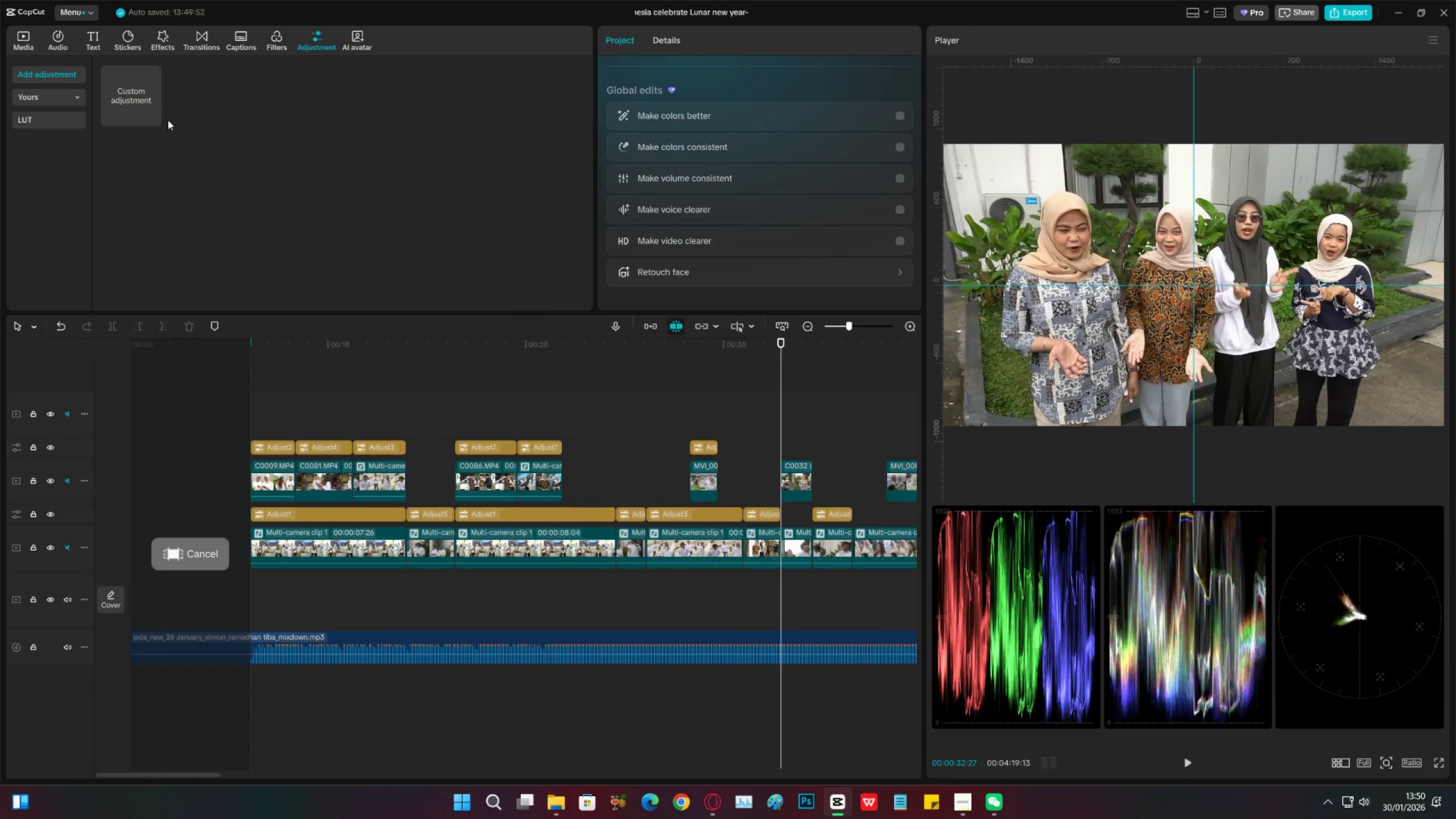 
left_click([156, 117])
 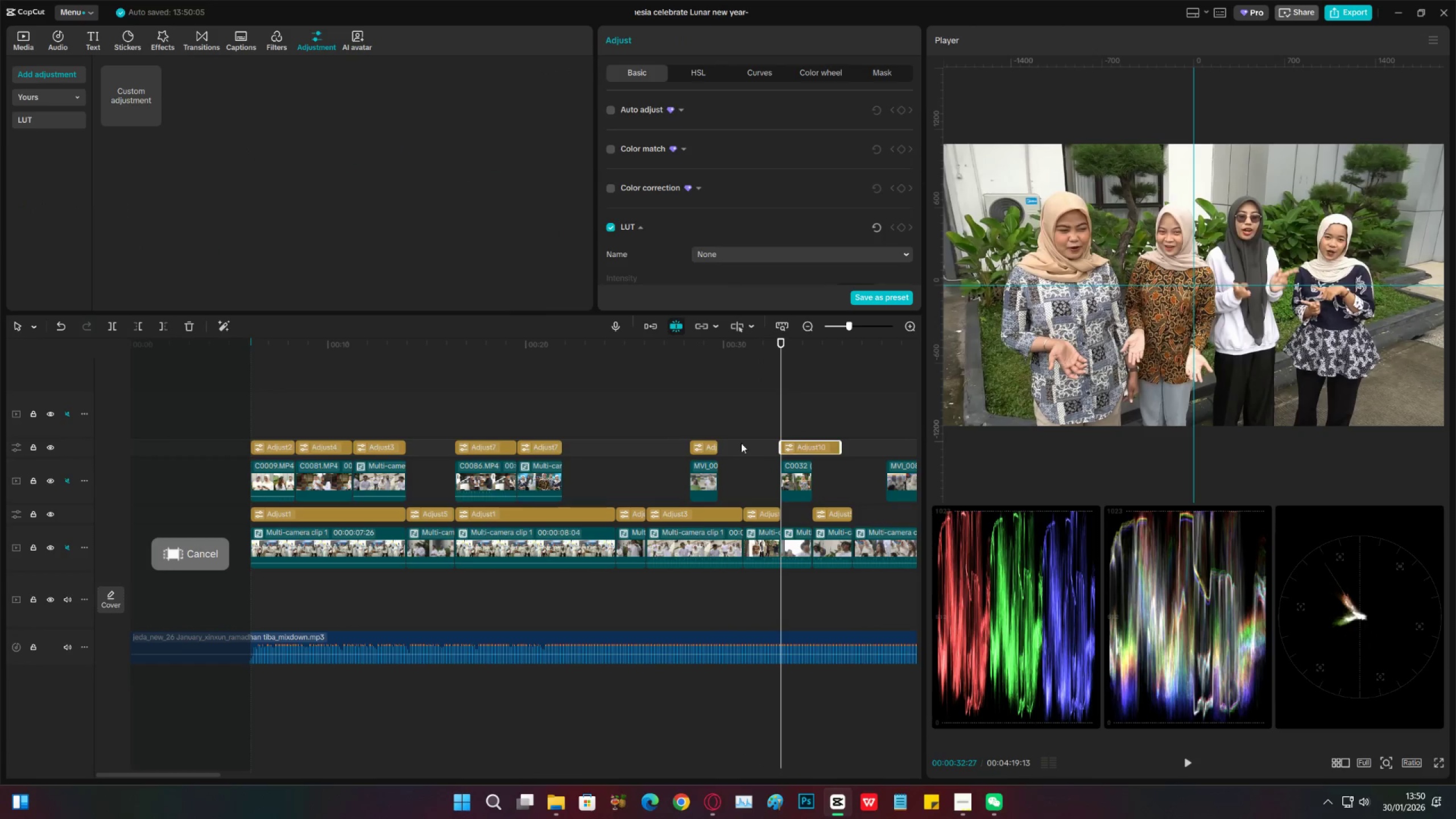 
key(C)
 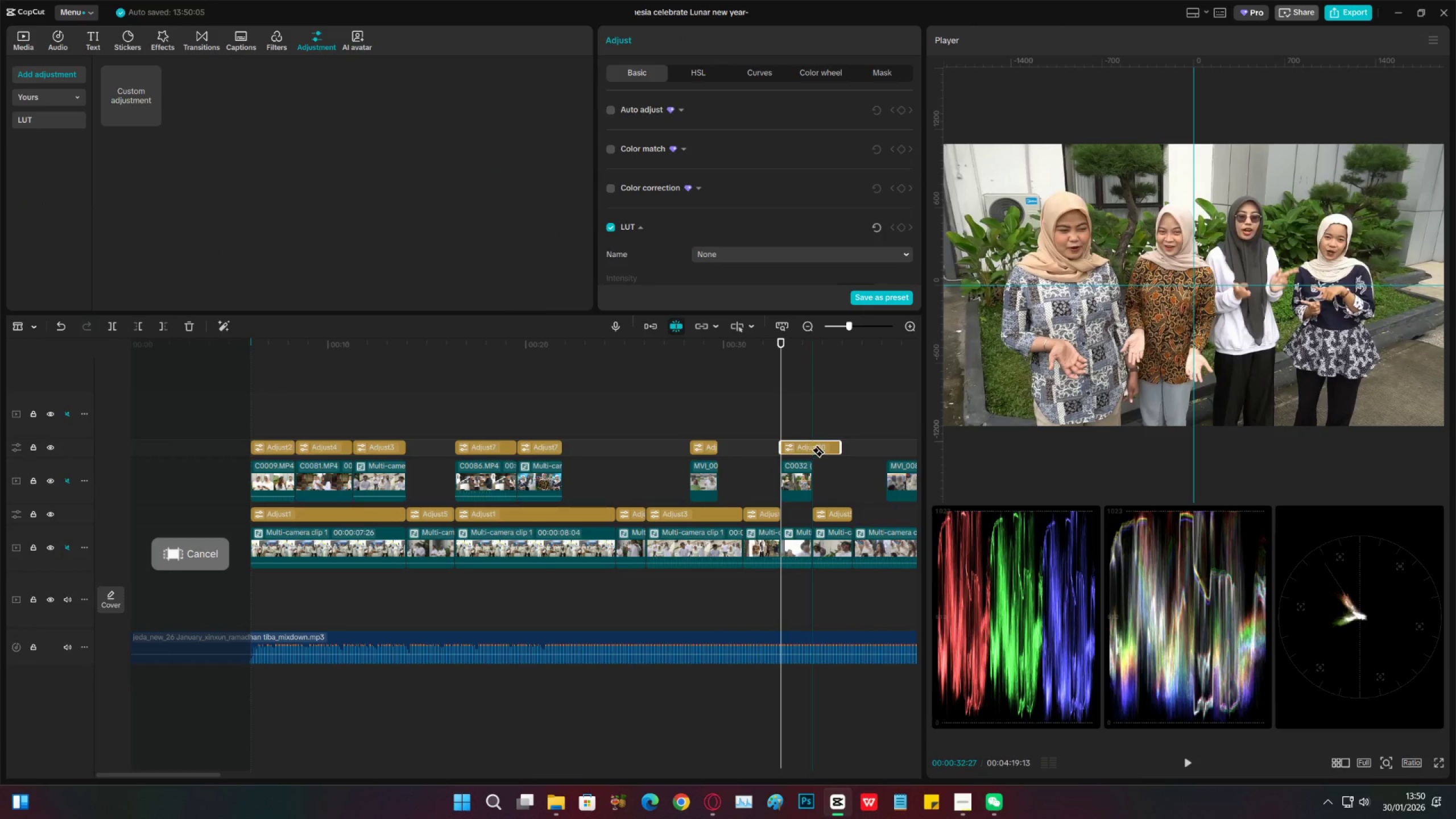 
left_click([811, 450])
 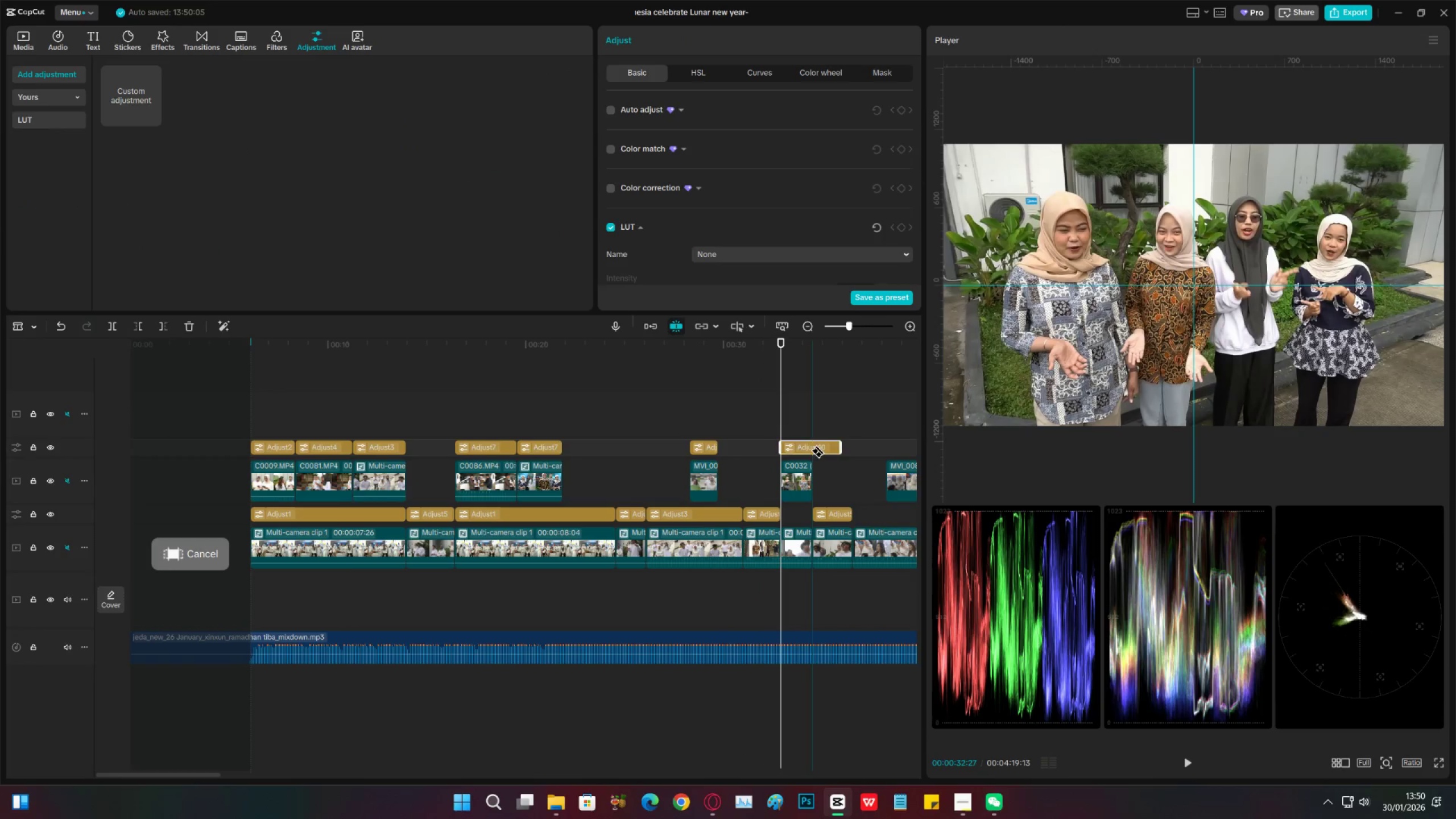 
key(V)
 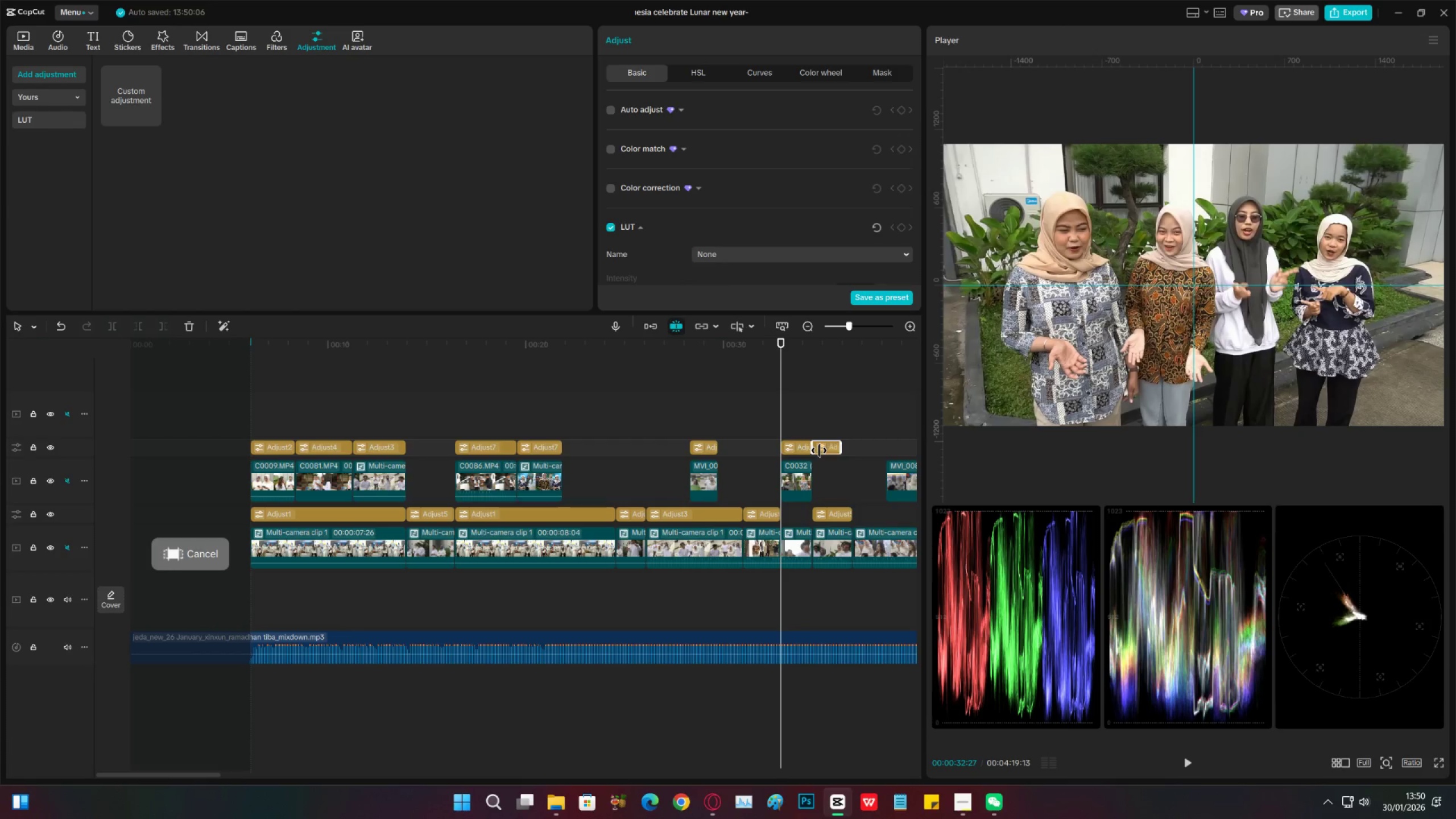 
double_click([820, 450])
 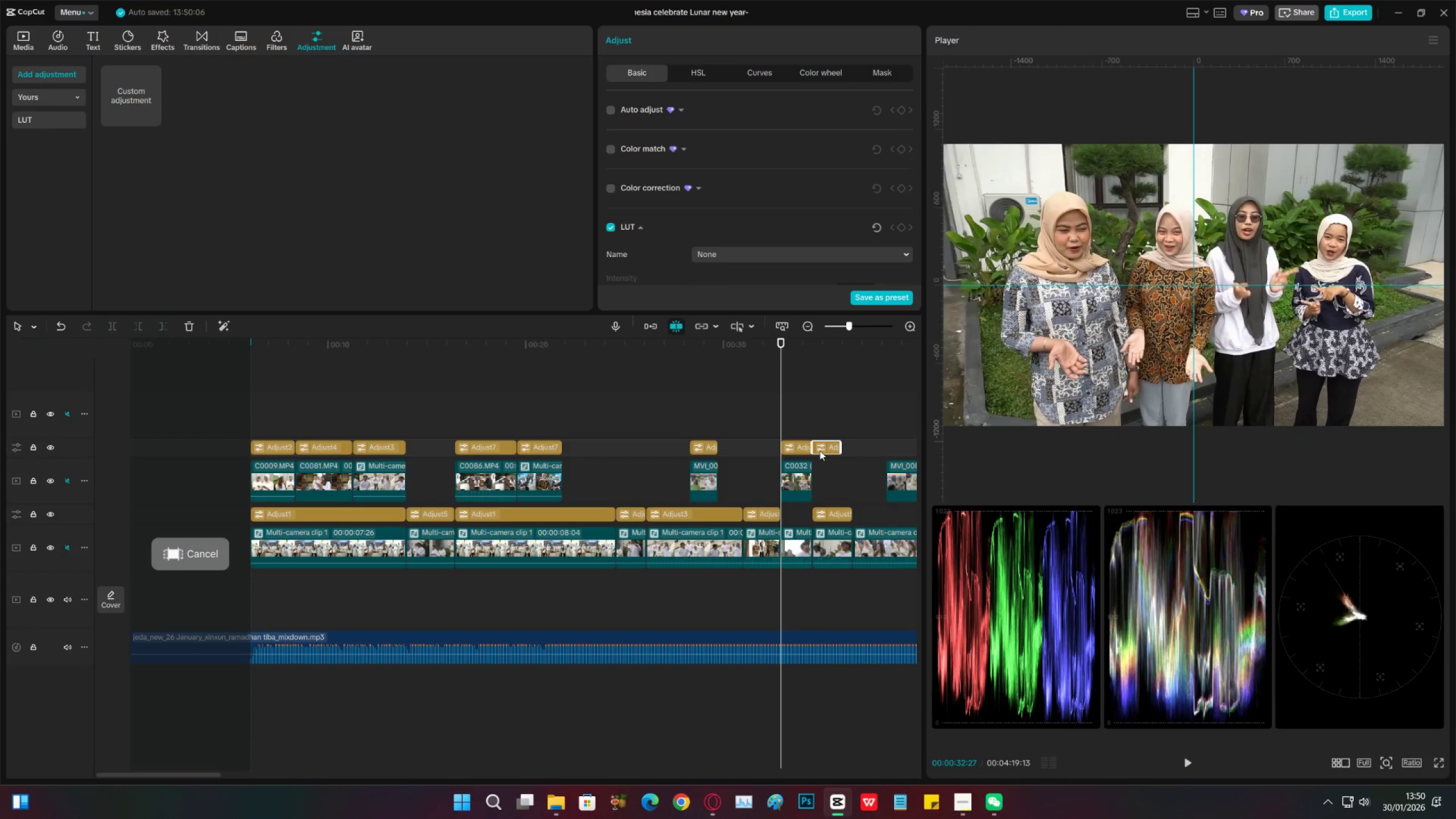 
key(X)
 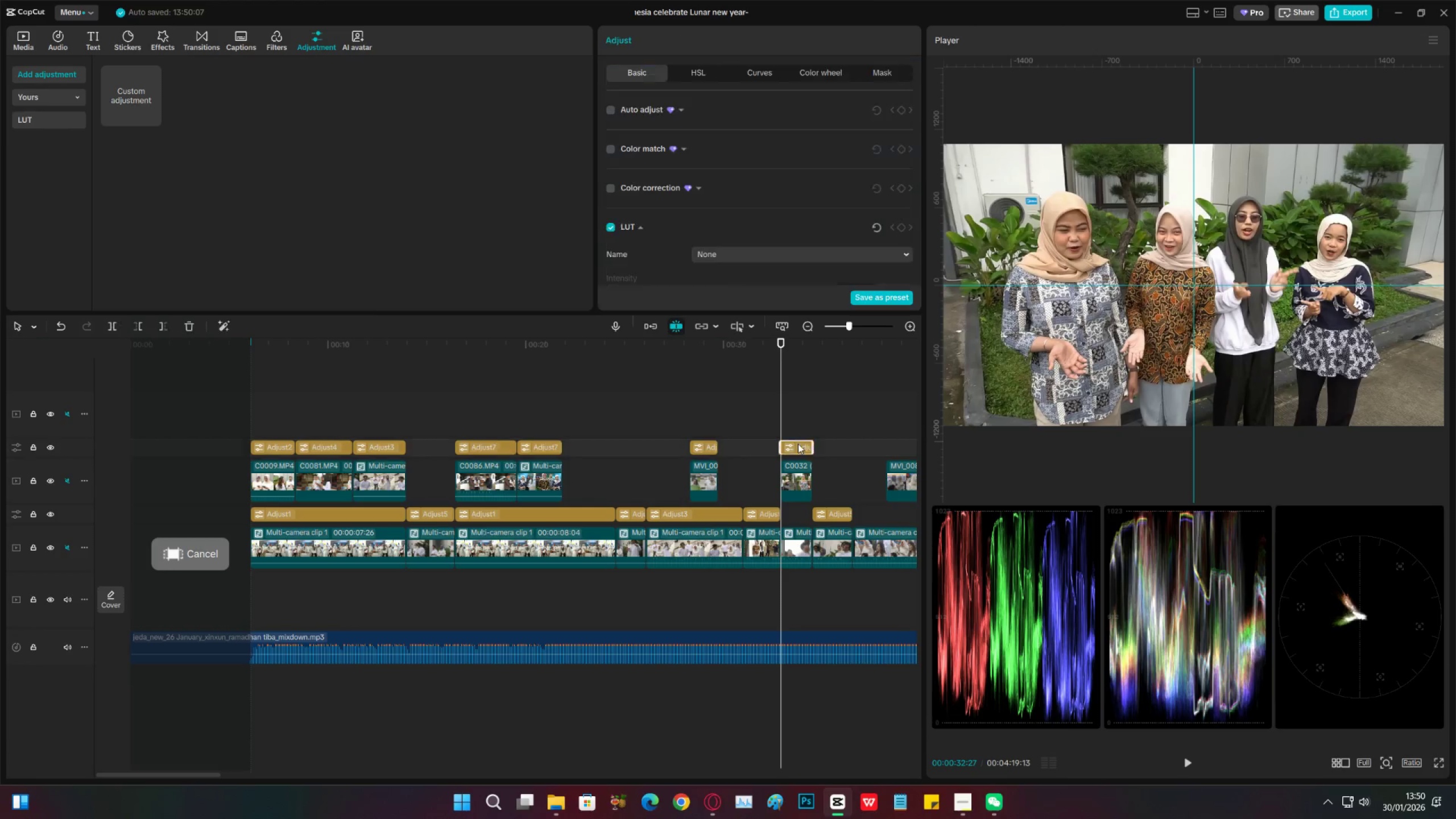 
double_click([798, 427])
 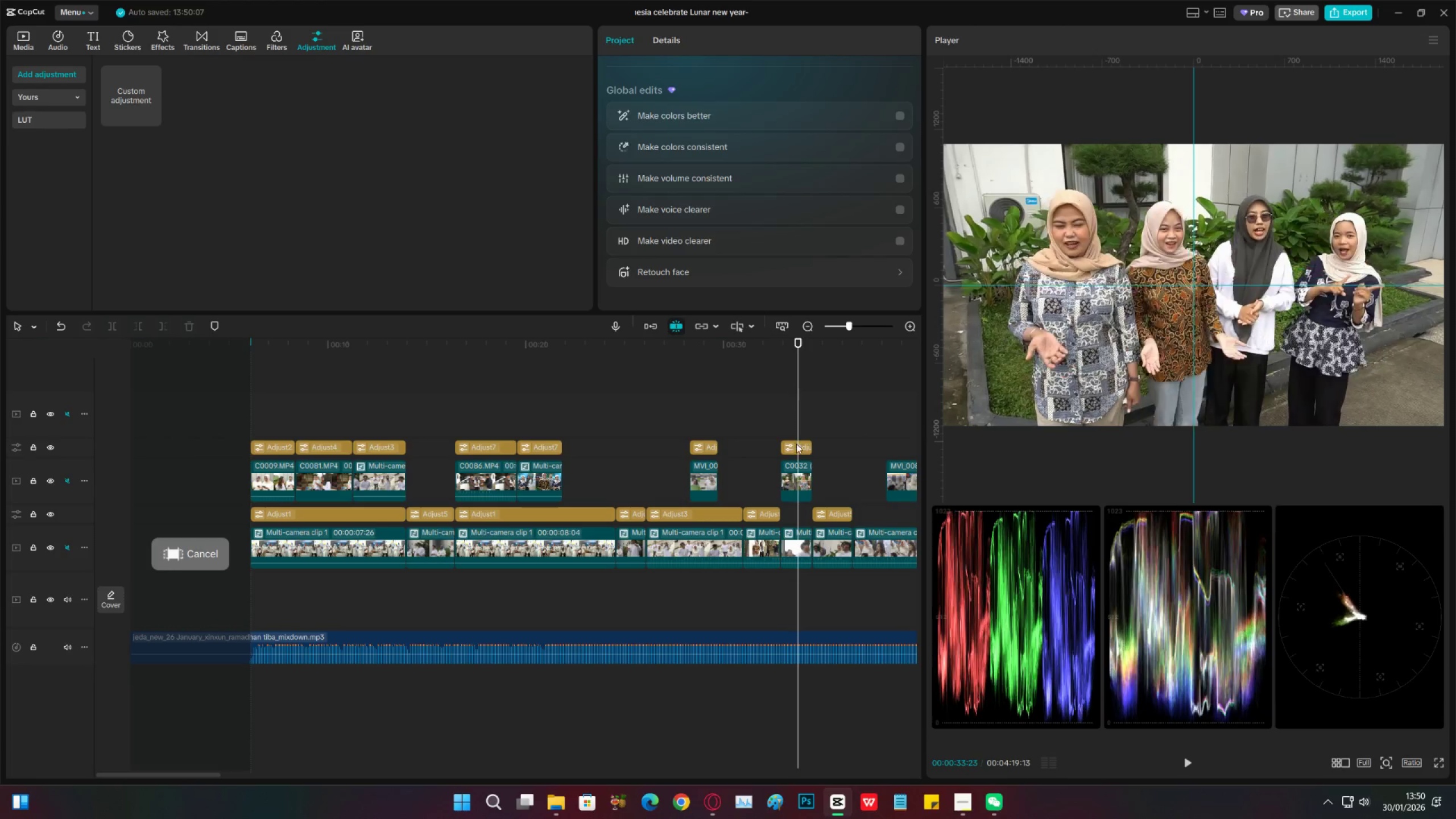 
triple_click([796, 445])
 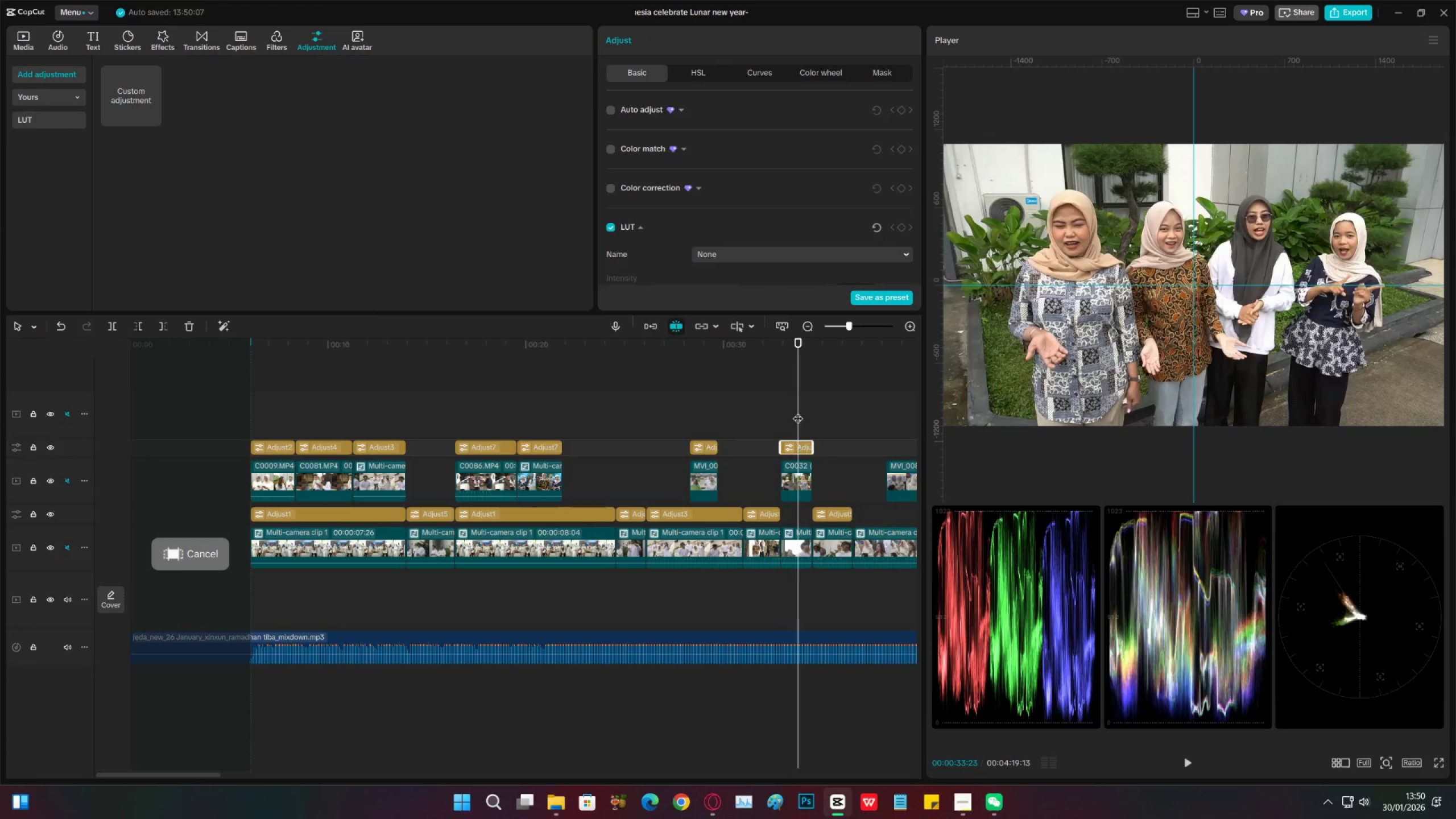 
scroll: coordinate [708, 220], scroll_direction: down, amount: 20.0
 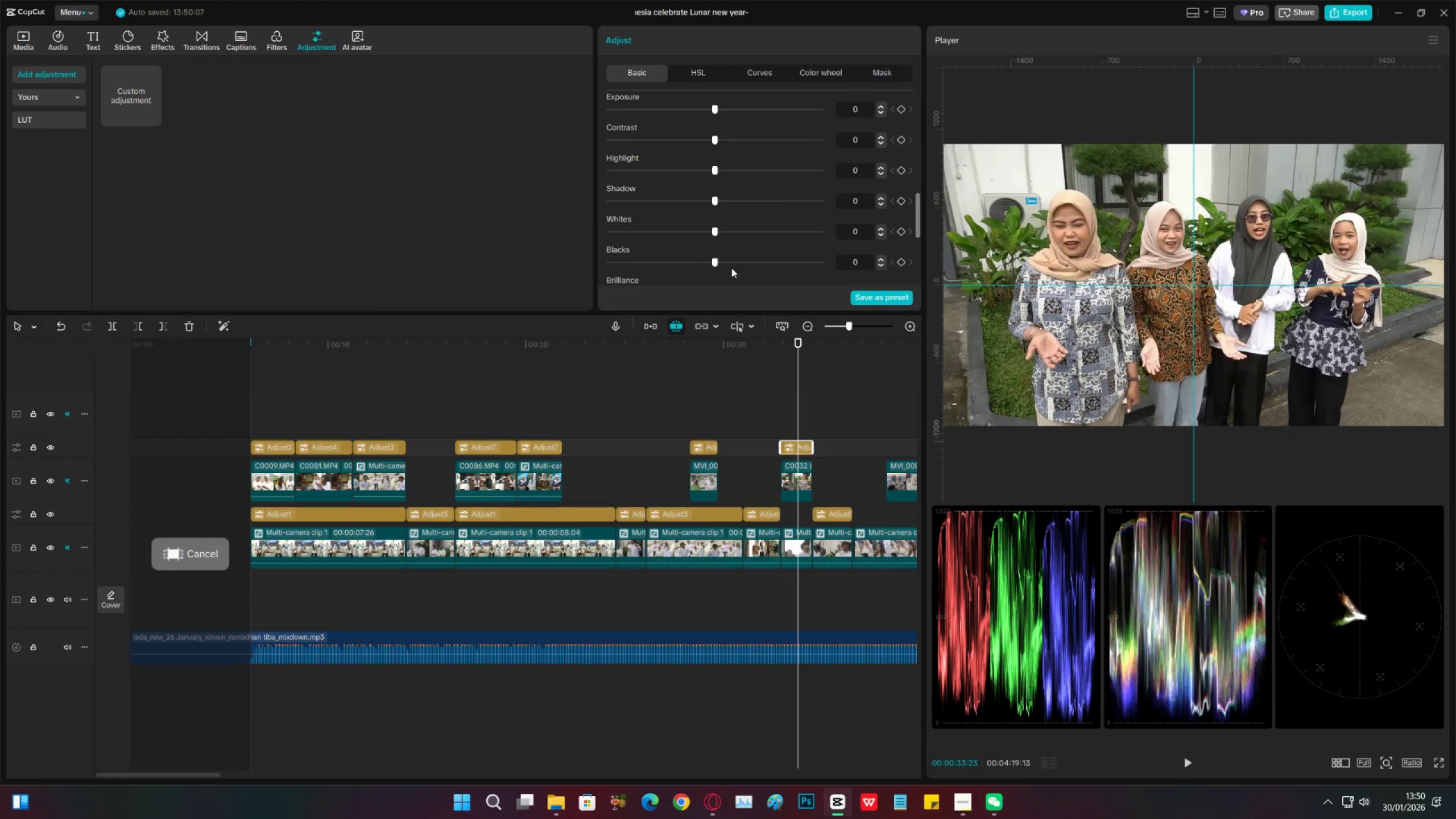 
left_click_drag(start_coordinate=[733, 266], to_coordinate=[716, 266])
 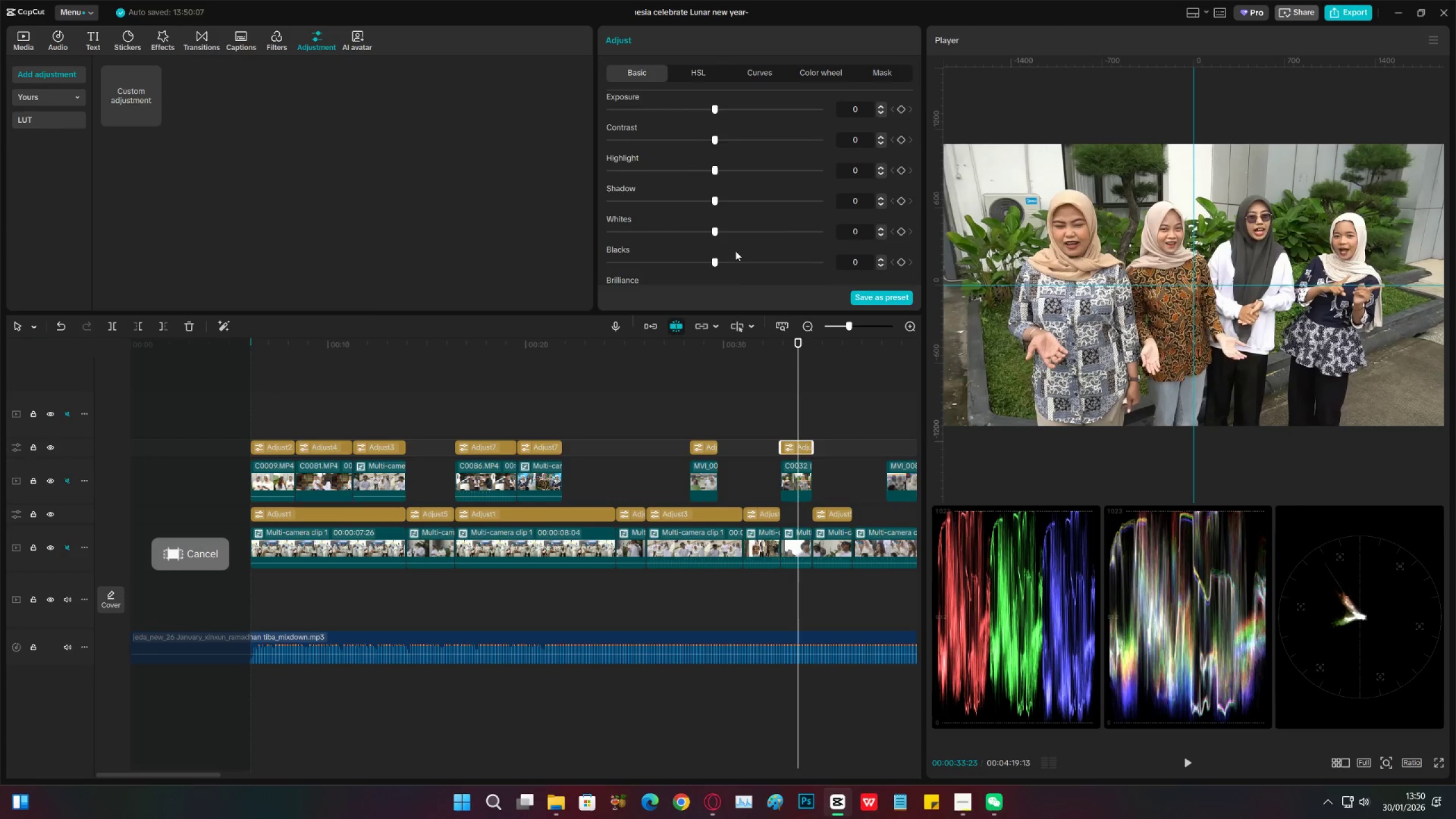 
scroll: coordinate [741, 247], scroll_direction: up, amount: 5.0
 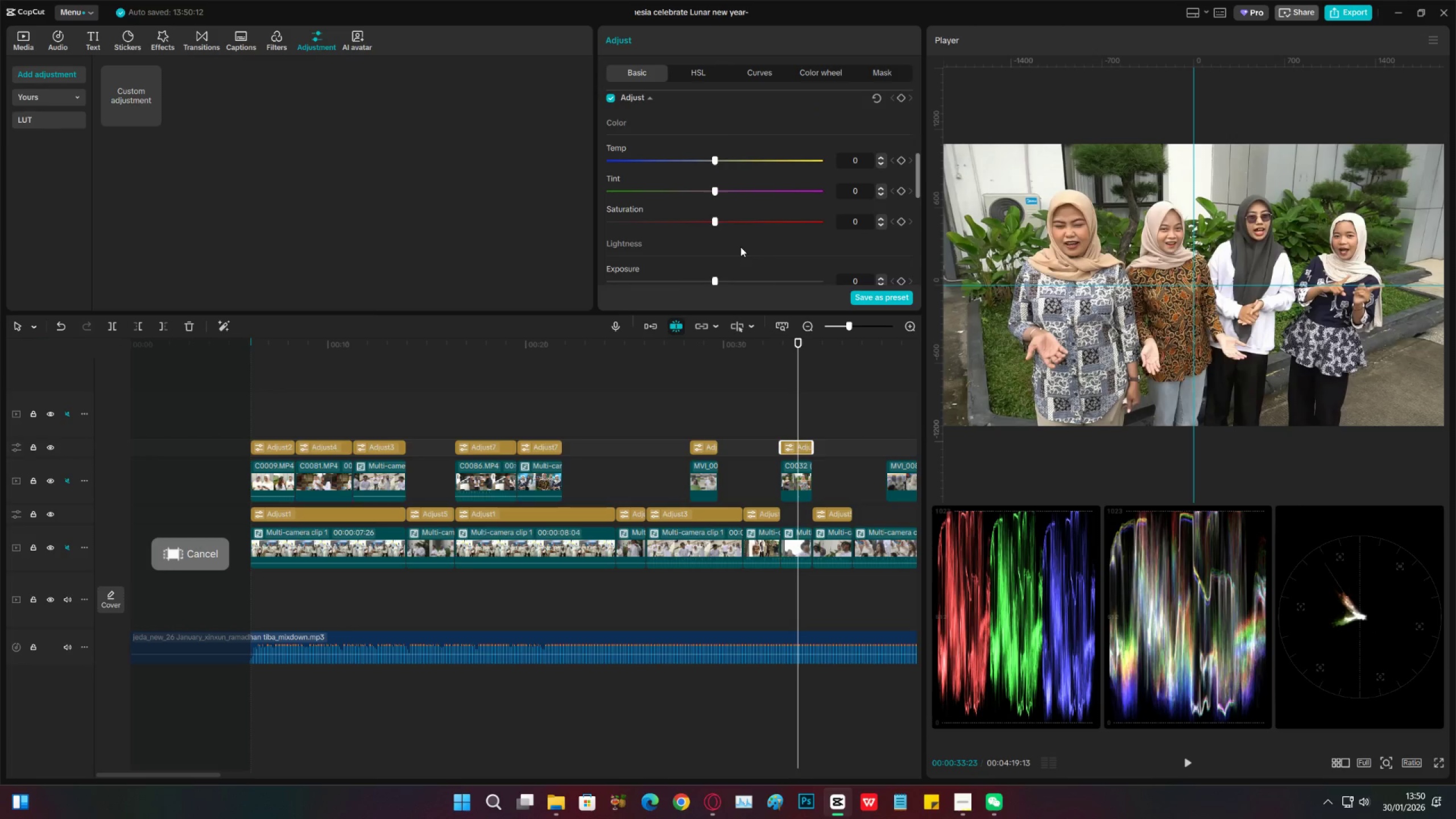 
scroll: coordinate [744, 197], scroll_direction: down, amount: 7.0
 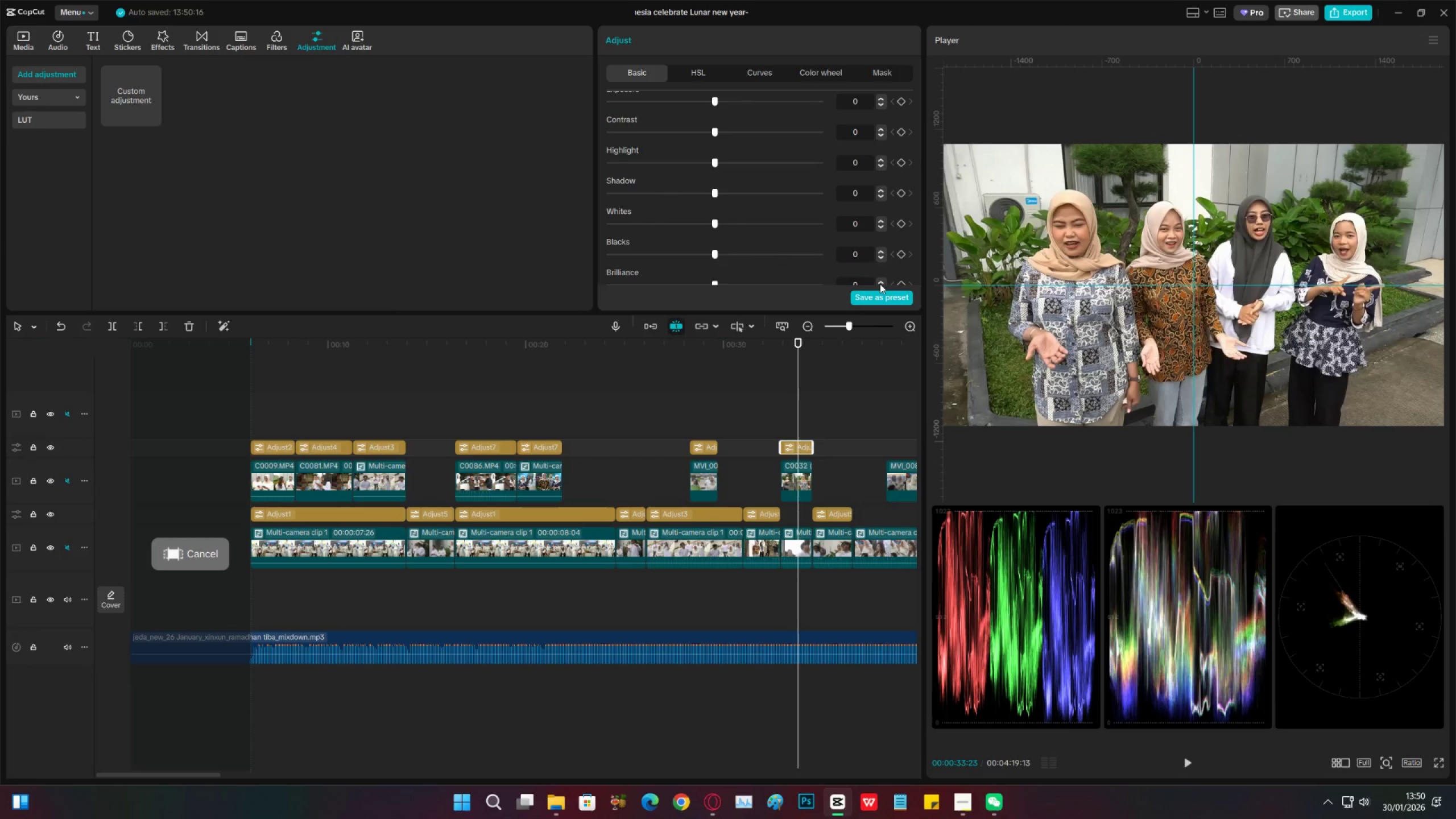 
double_click([880, 282])
 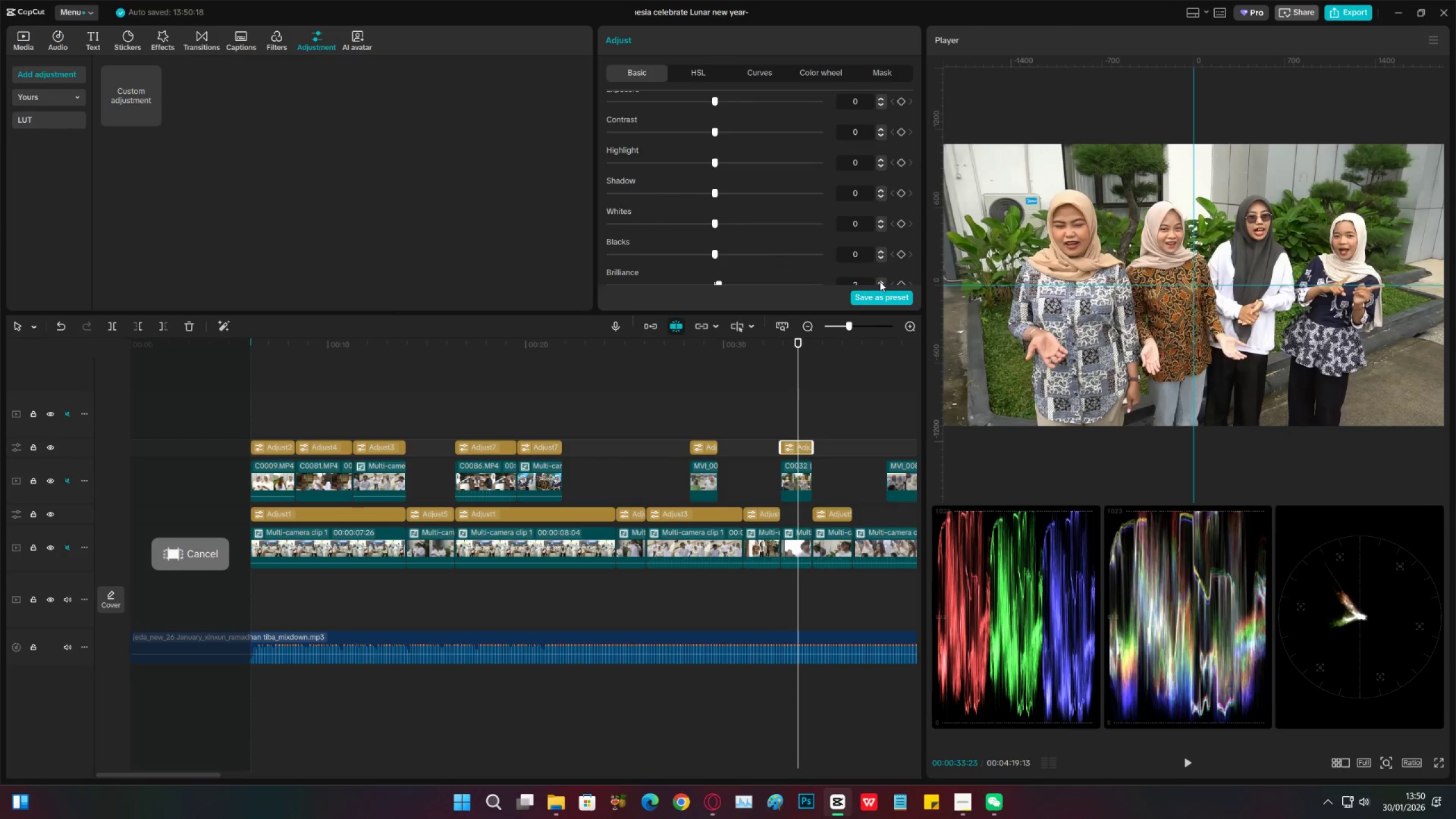 
triple_click([880, 282])
 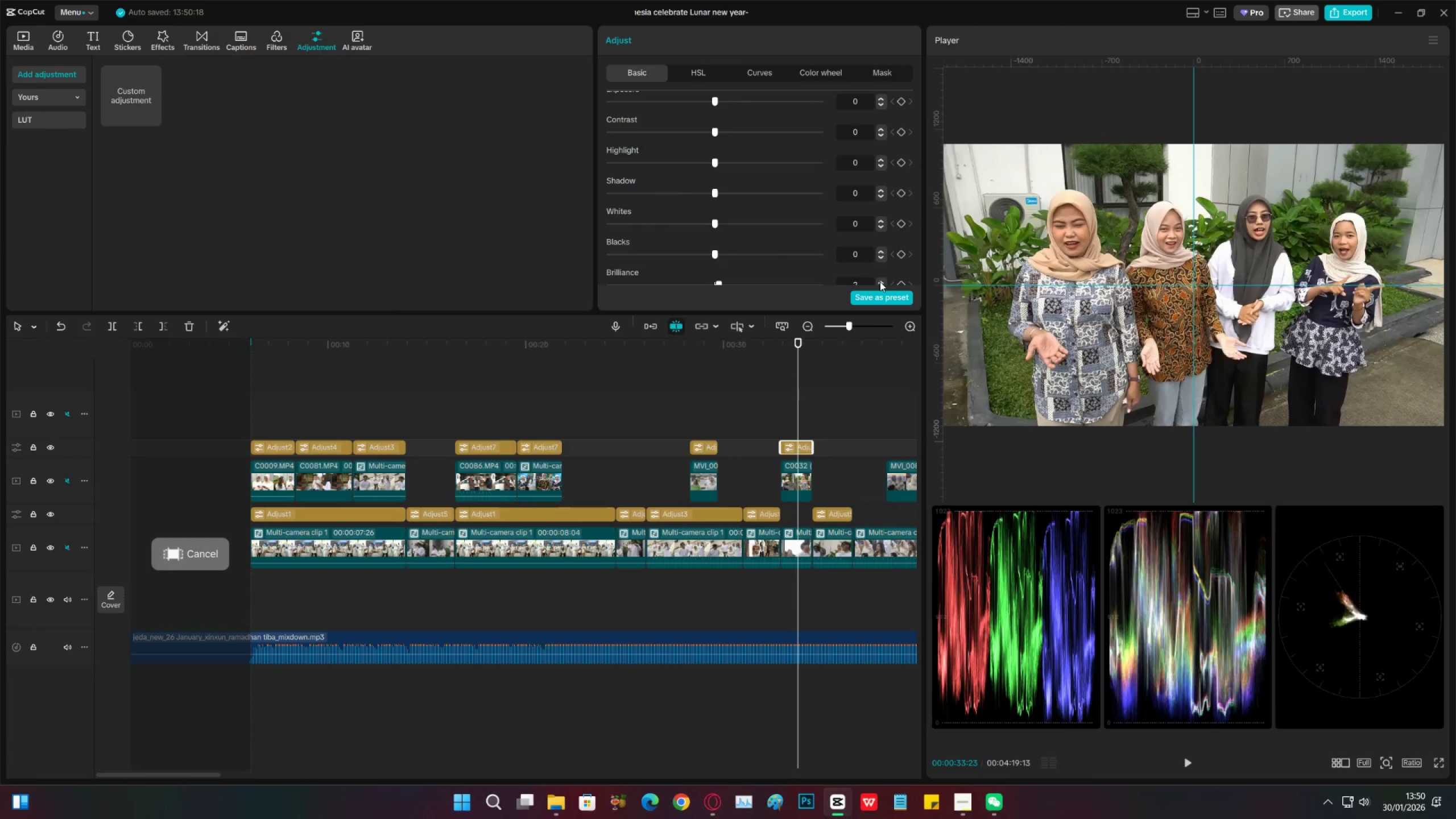 
triple_click([880, 282])
 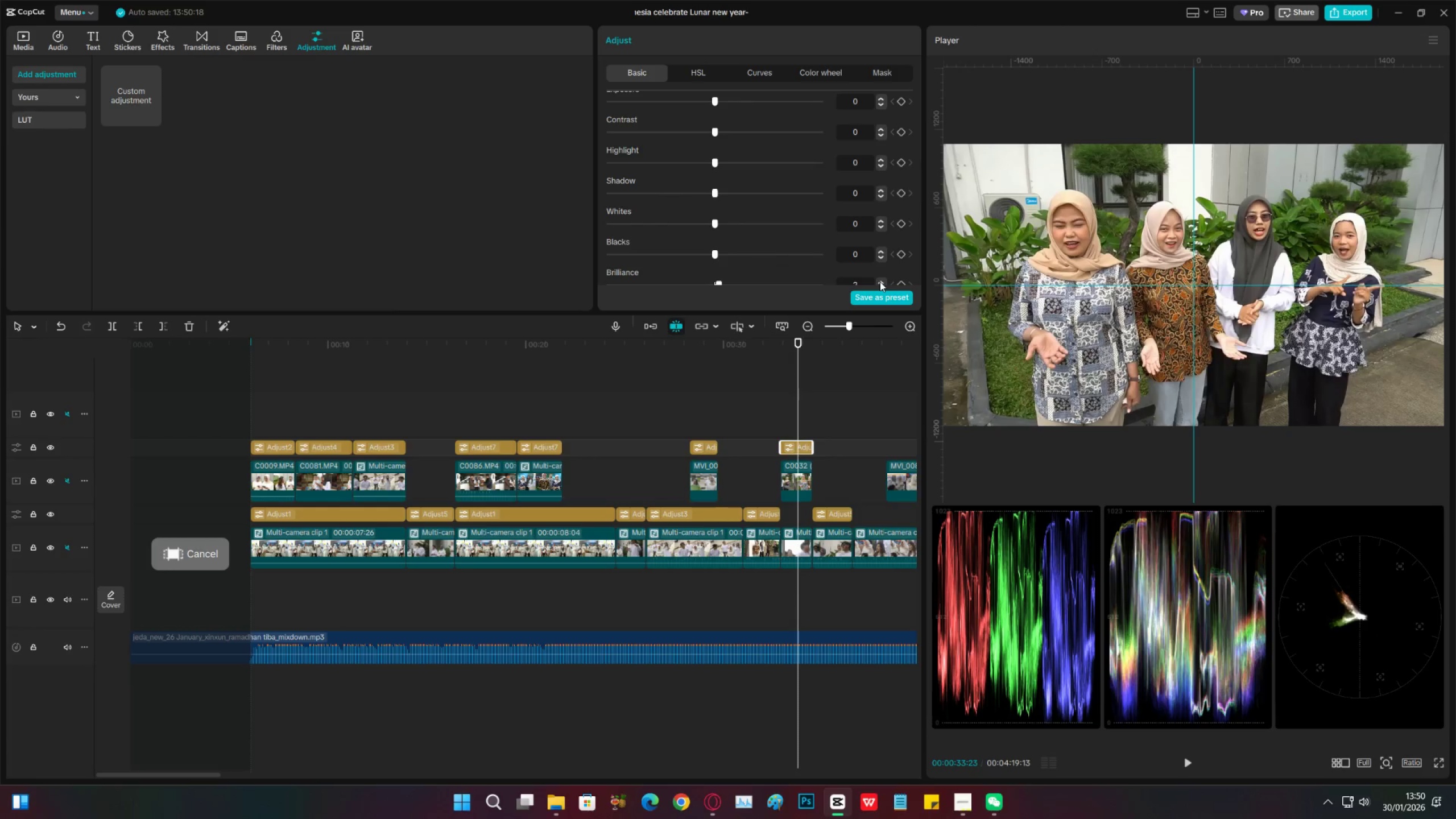 
triple_click([880, 282])
 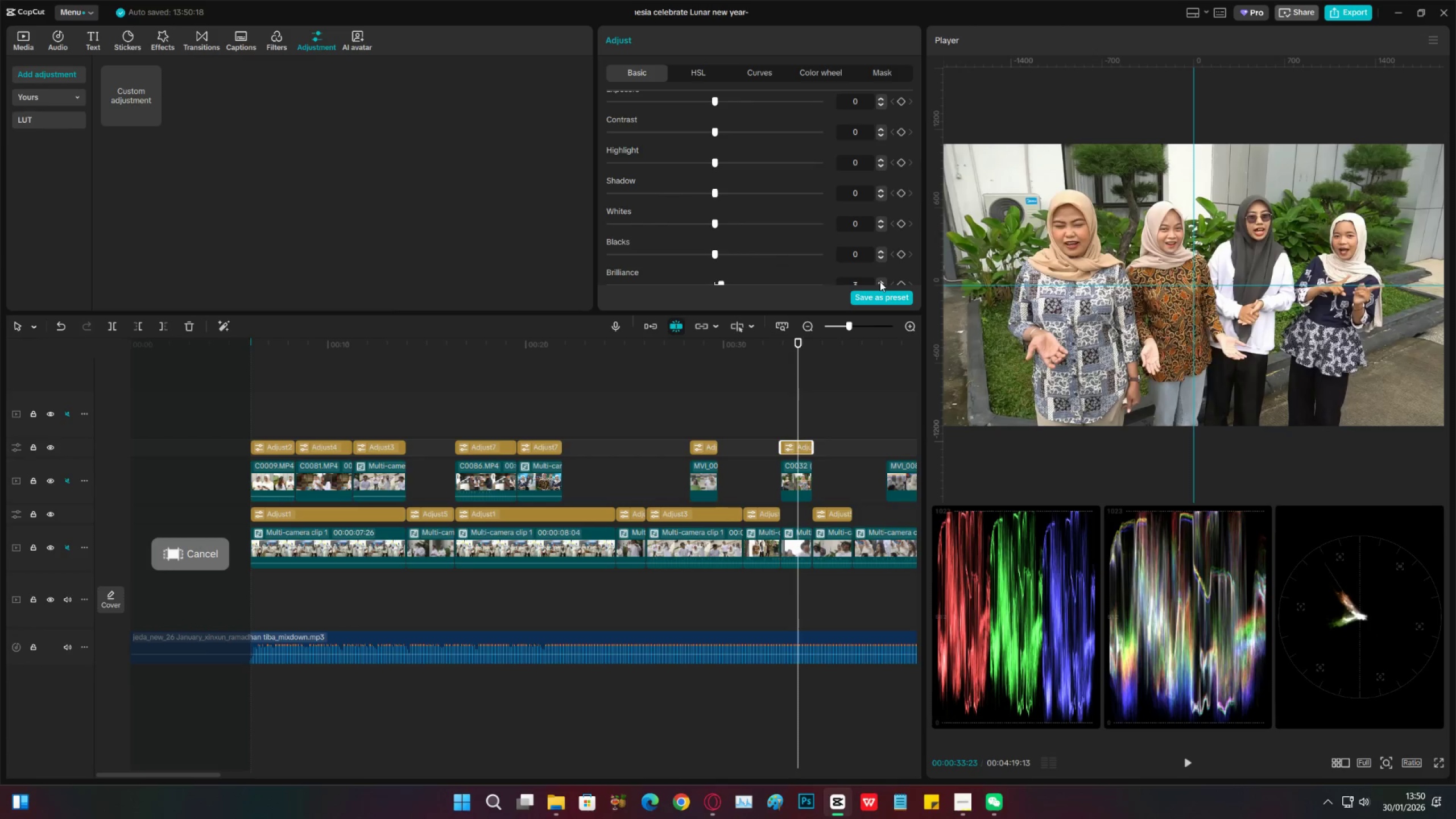 
triple_click([880, 281])
 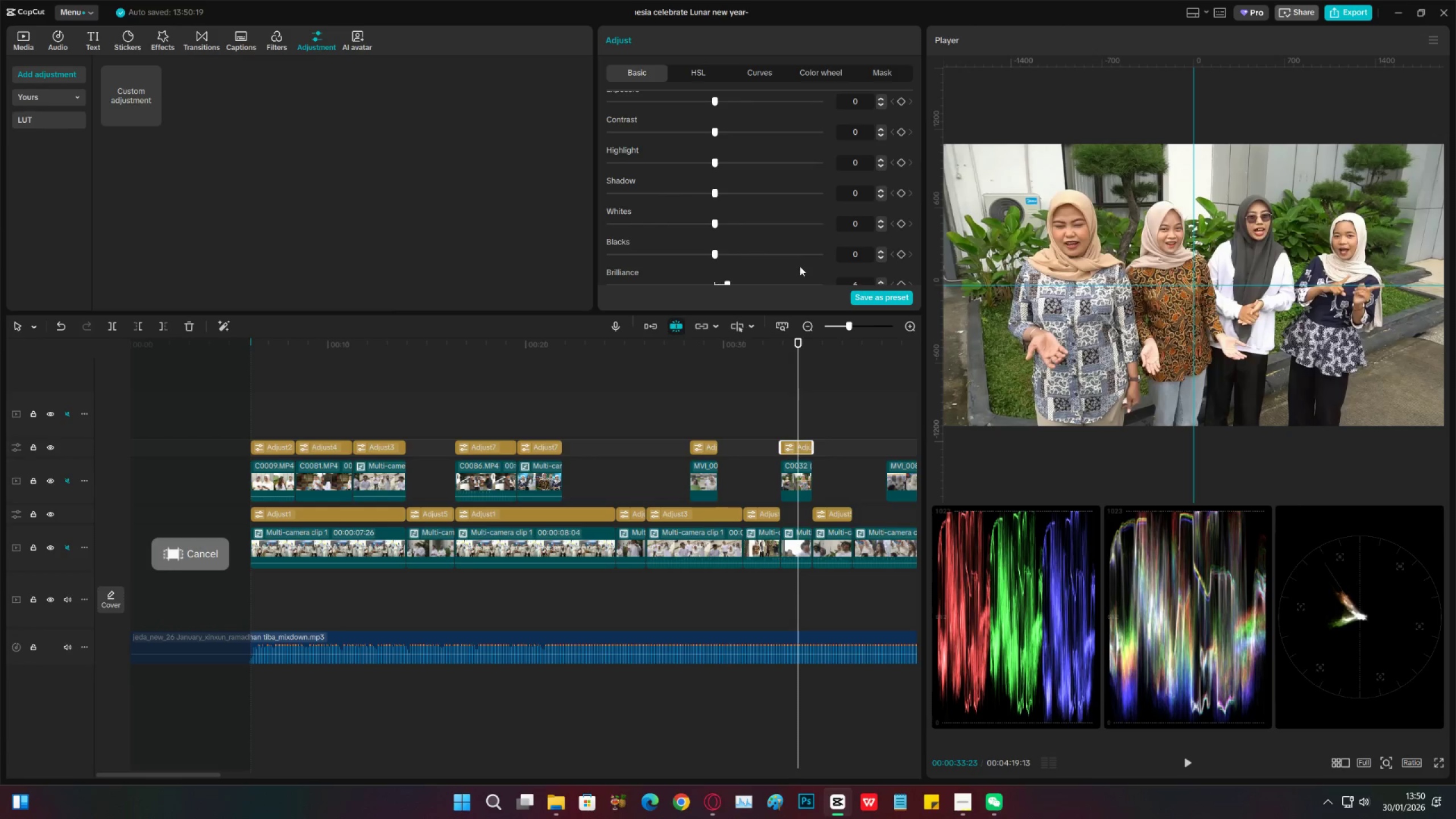 
scroll: coordinate [789, 261], scroll_direction: down, amount: 3.0
 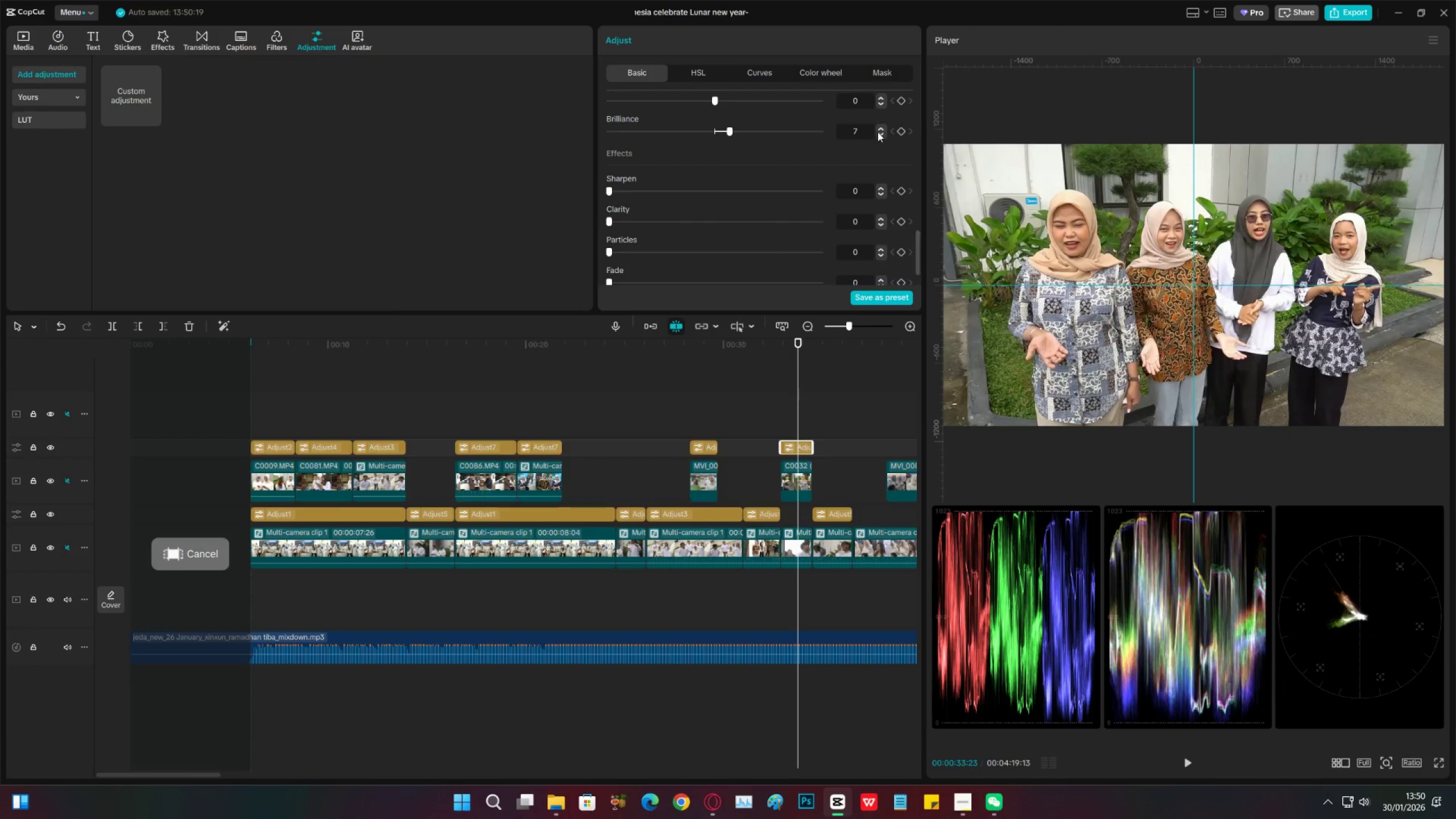 
left_click([879, 136])
 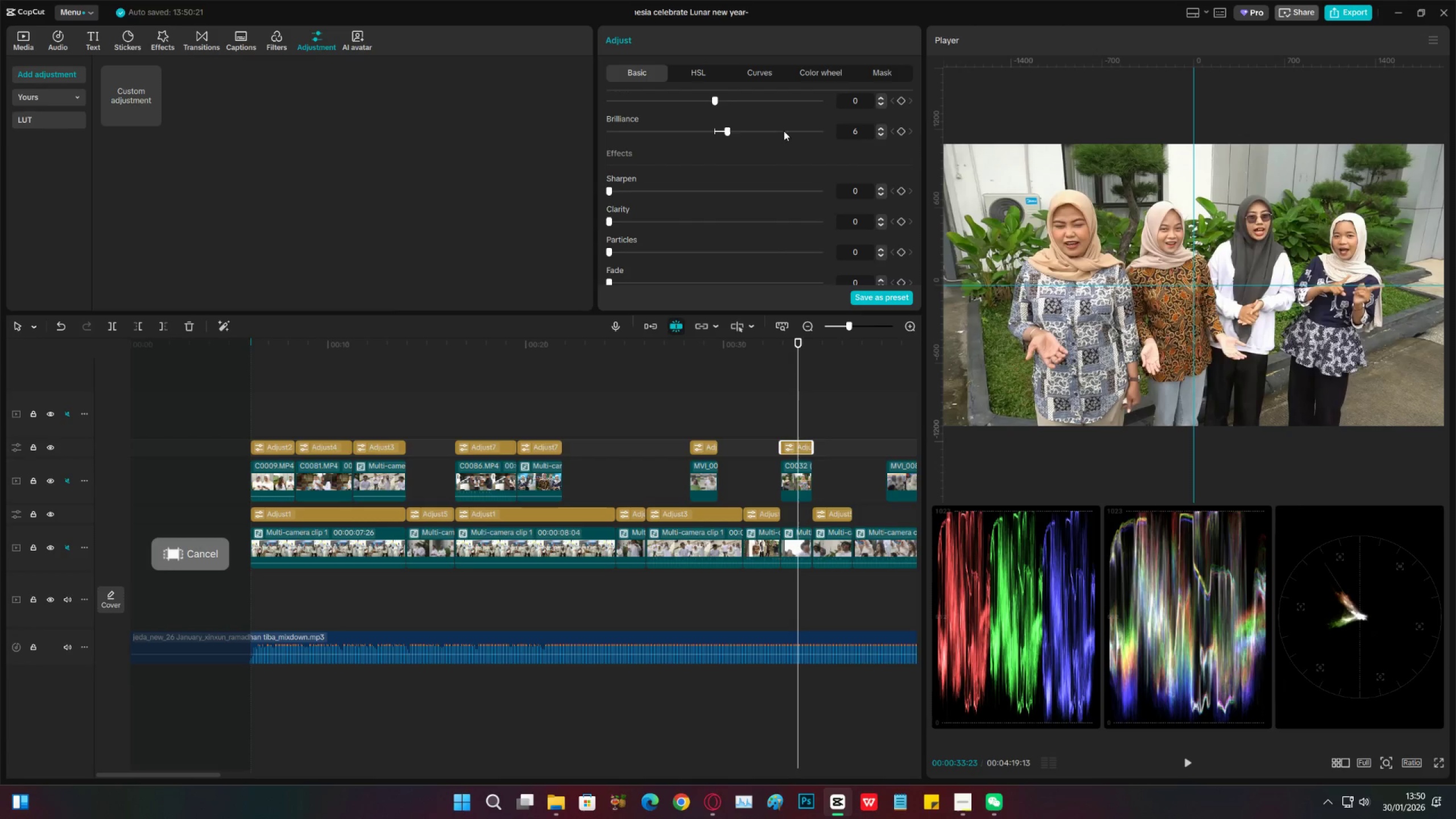 
left_click_drag(start_coordinate=[740, 127], to_coordinate=[730, 121])
 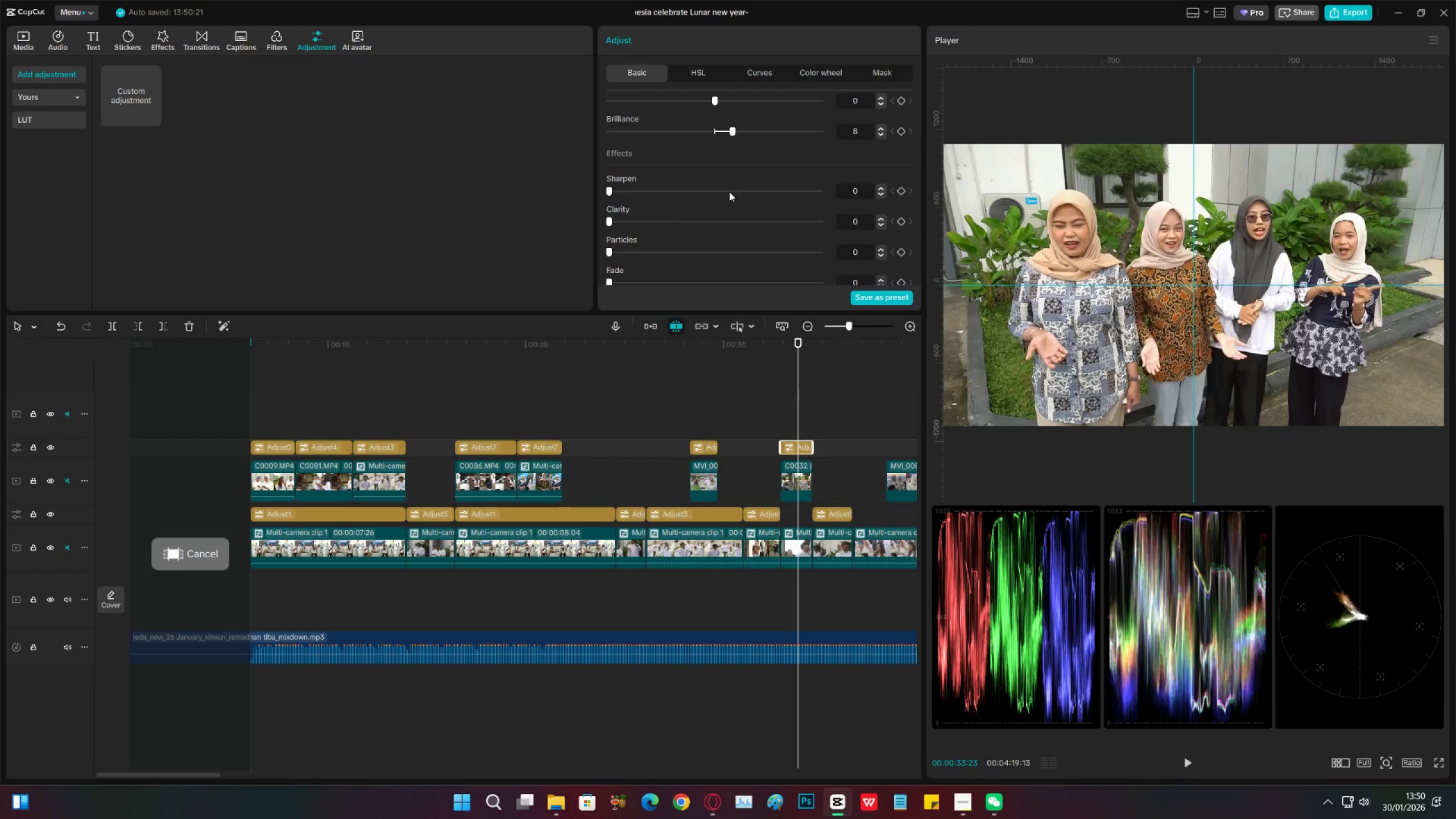 
scroll: coordinate [715, 208], scroll_direction: up, amount: 12.0
 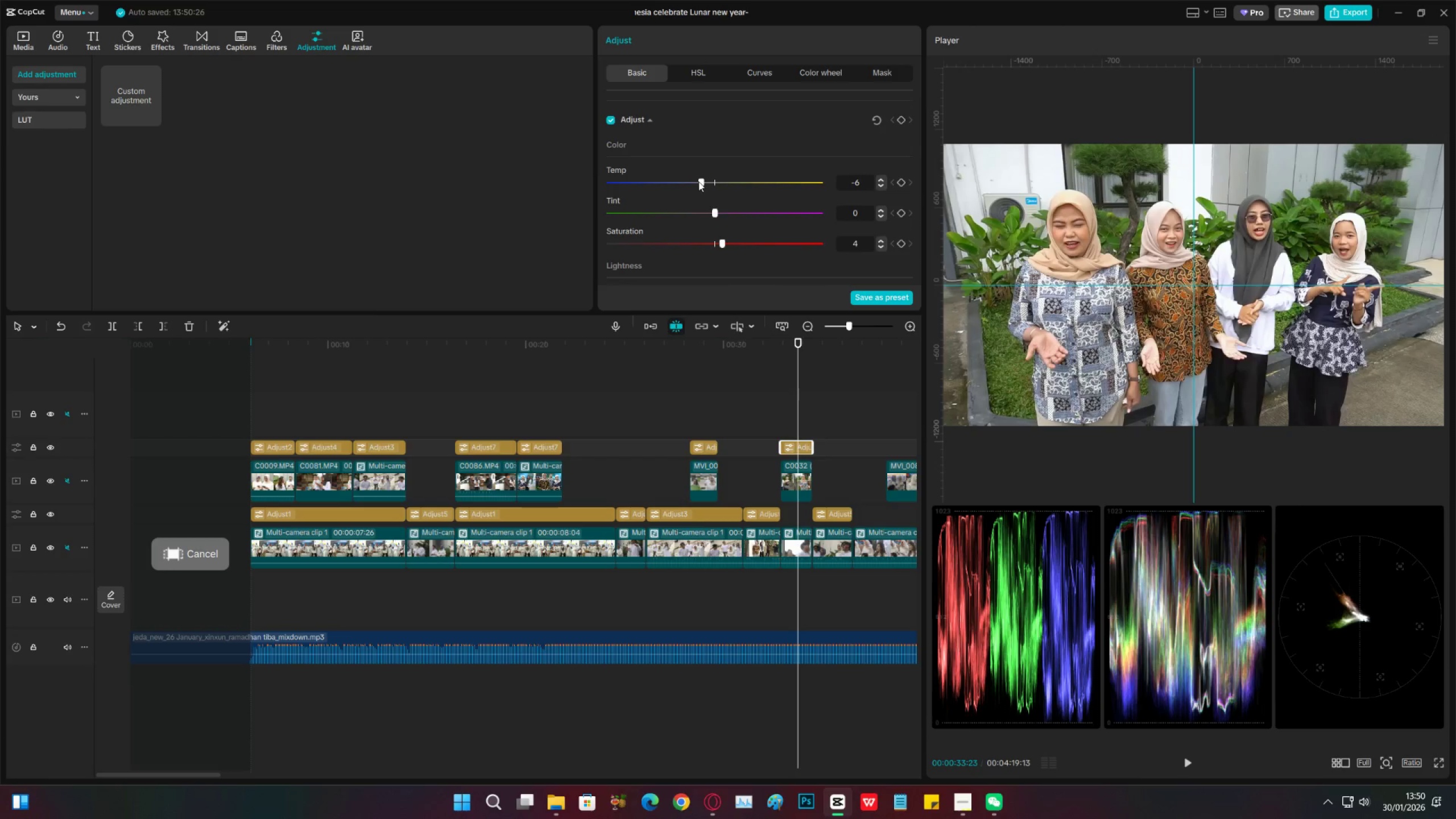 
left_click([698, 181])
 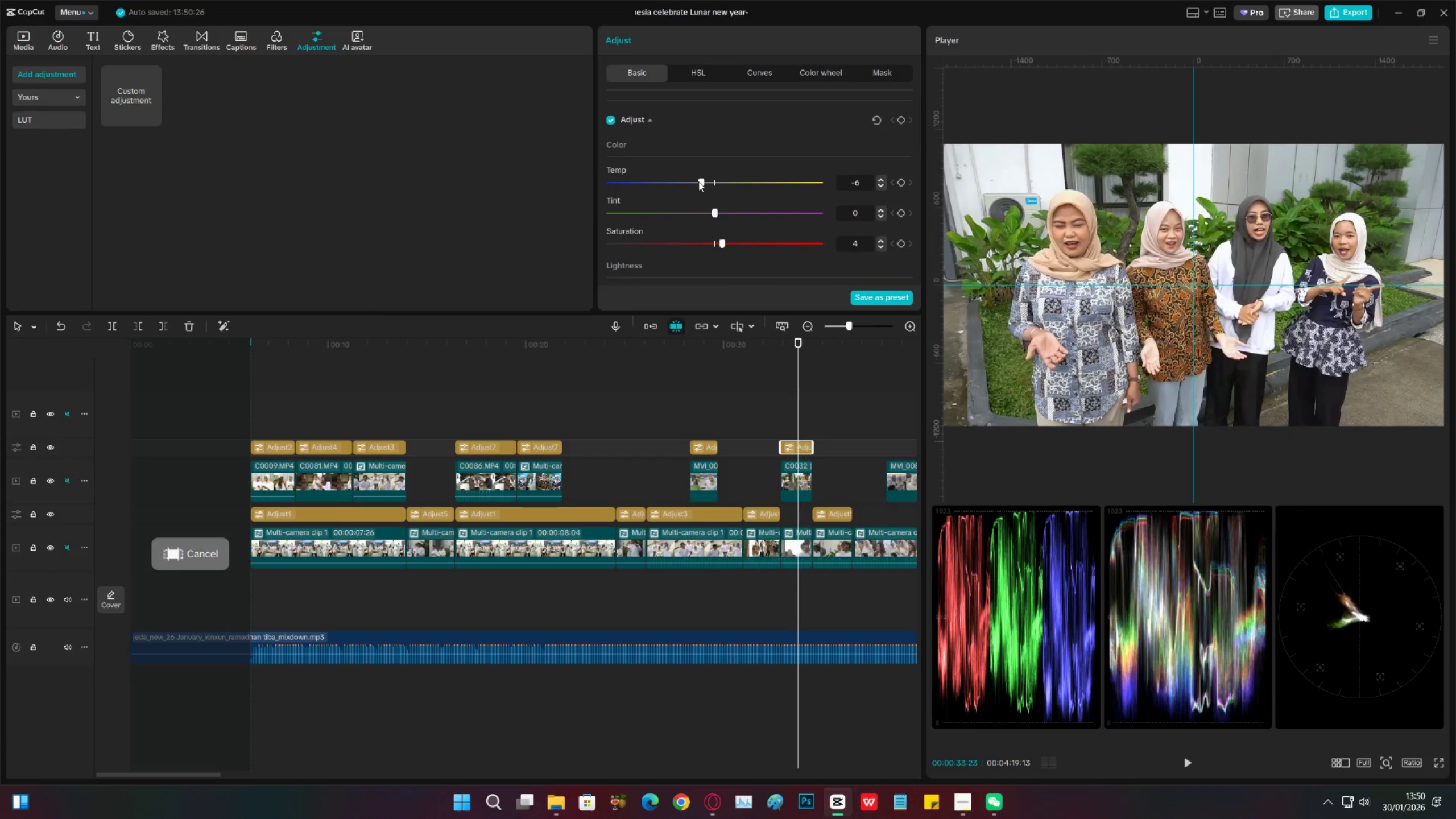 
key(Space)
 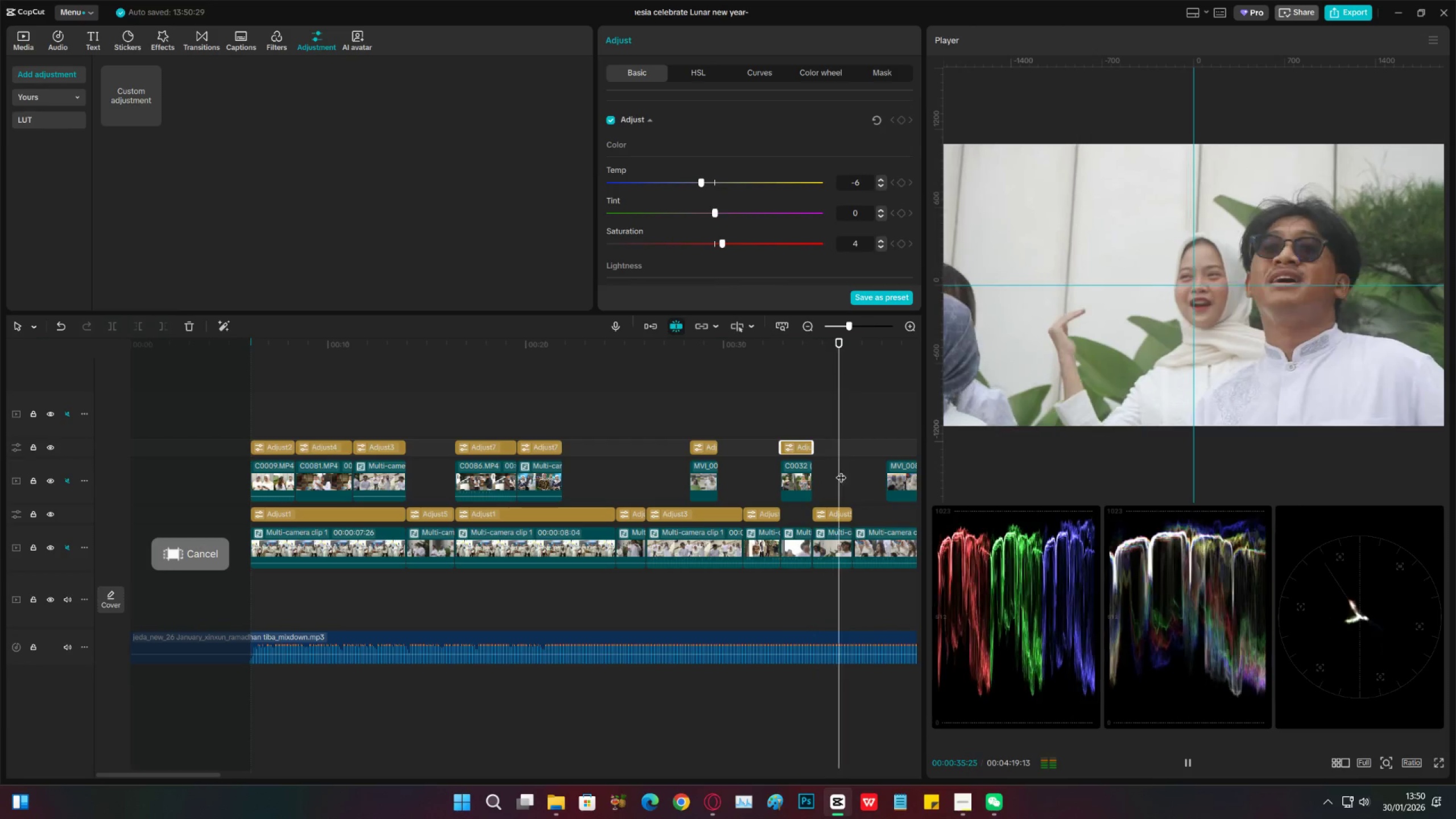 
key(Space)
 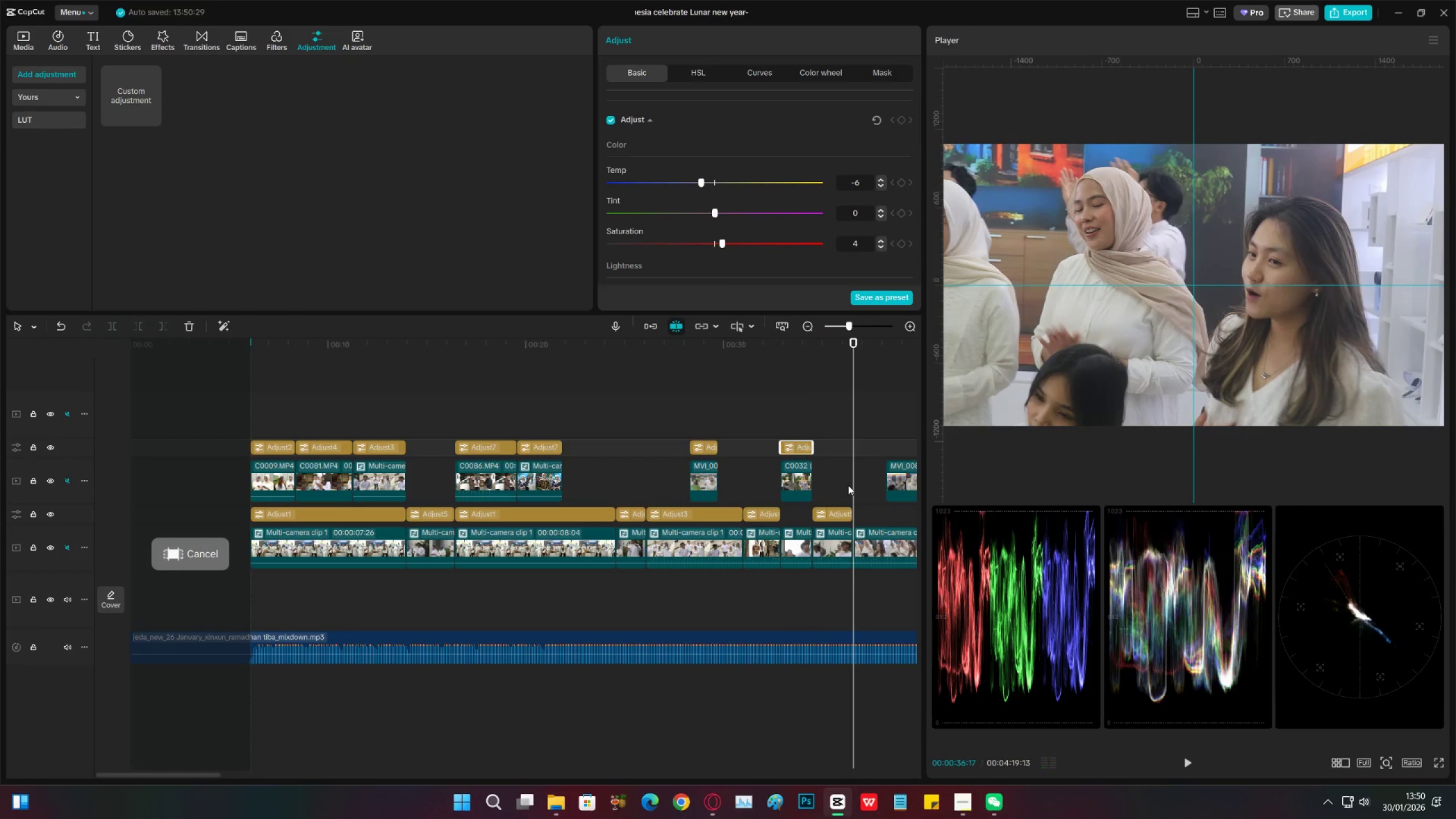 
left_click([840, 487])
 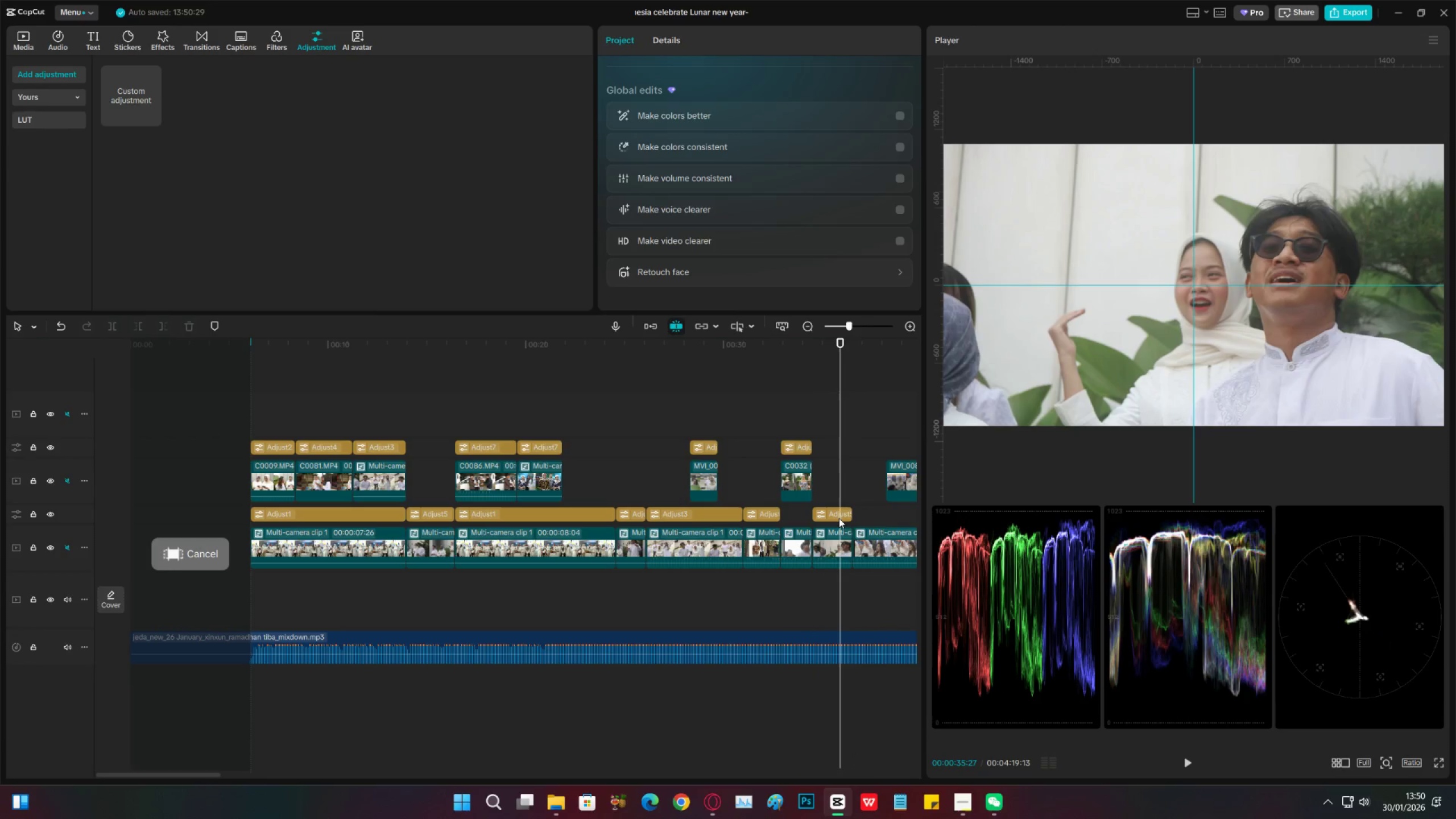 
left_click([839, 518])
 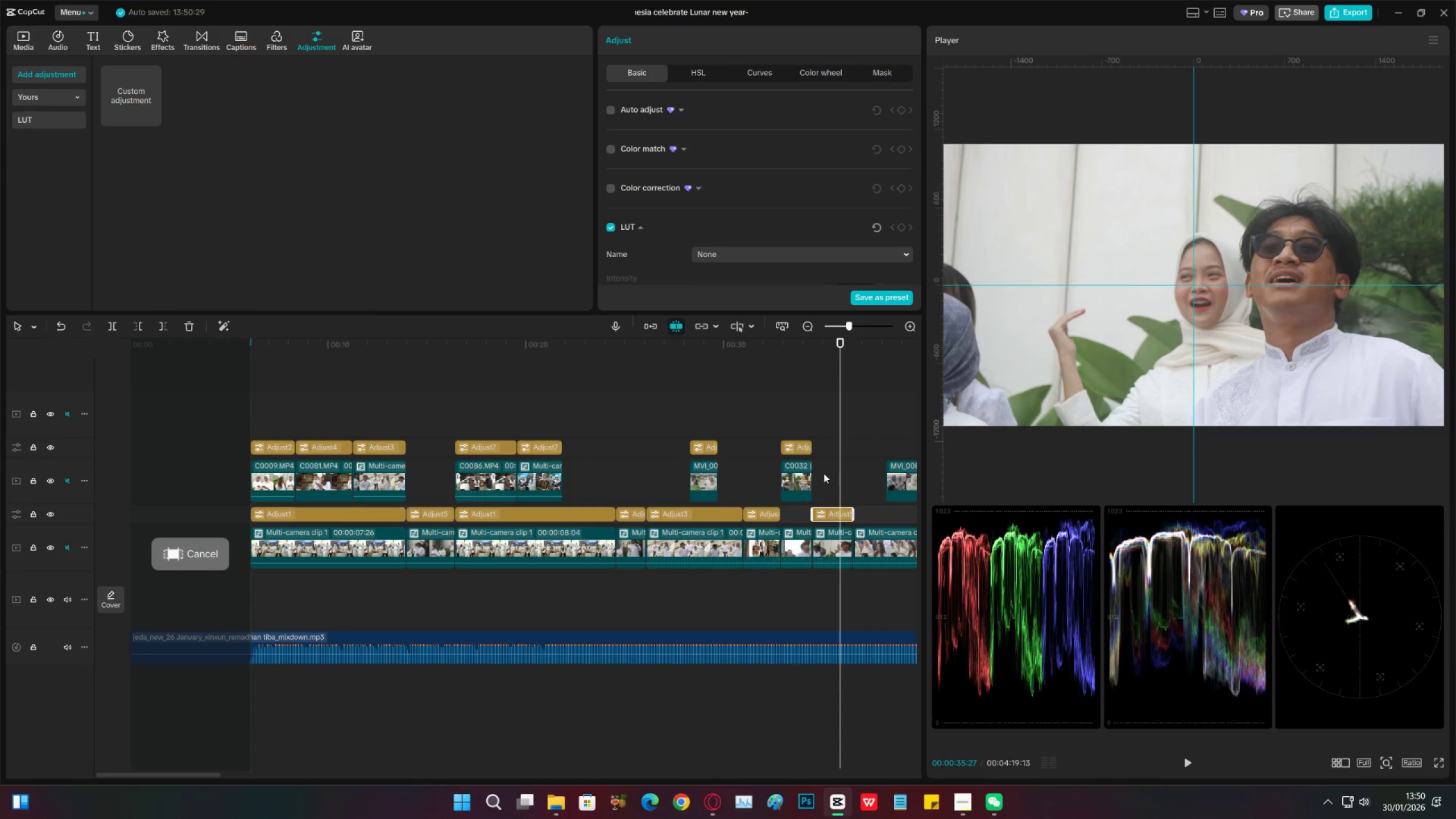 
scroll: coordinate [738, 204], scroll_direction: down, amount: 4.0
 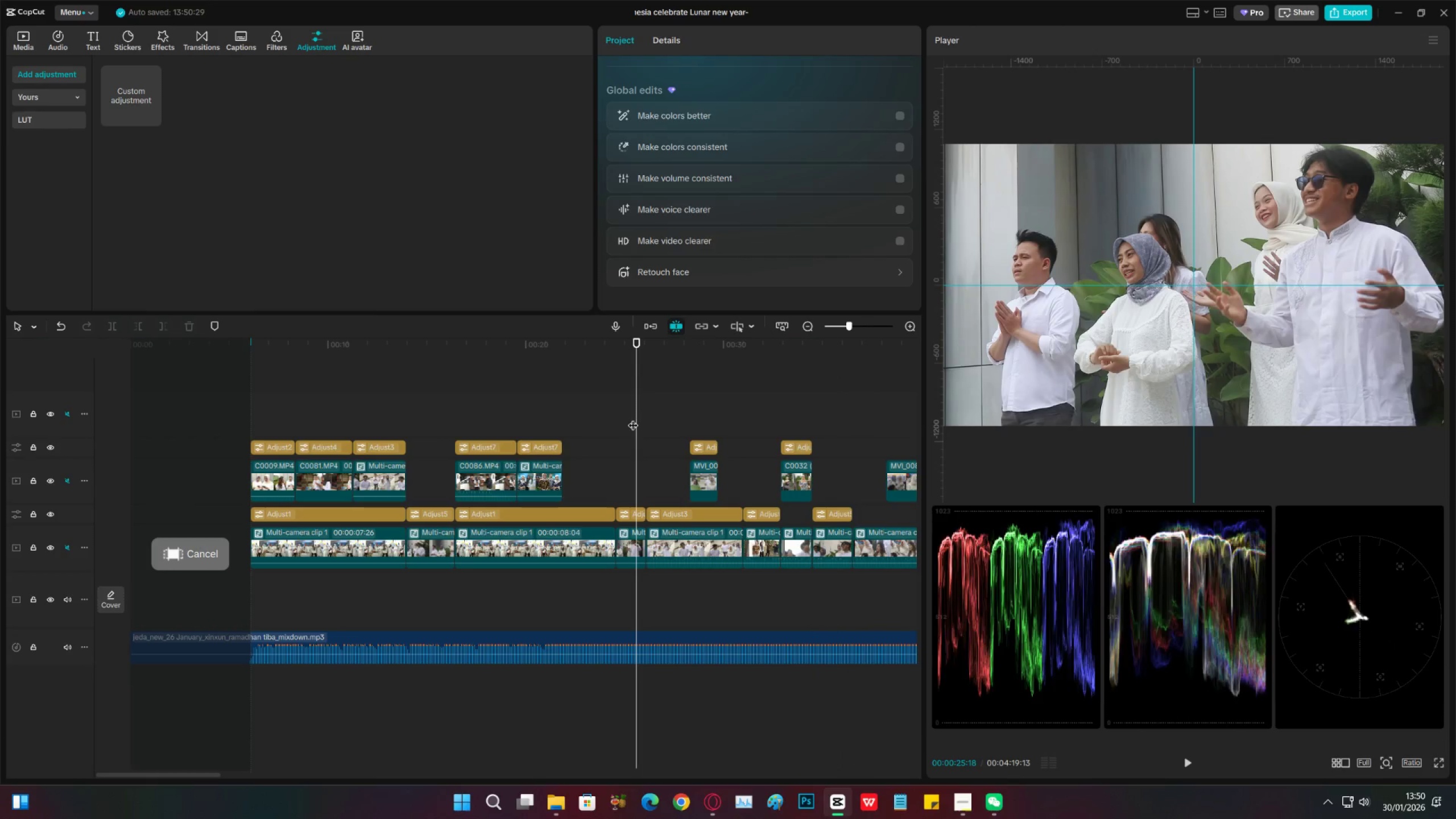 
left_click([622, 423])
 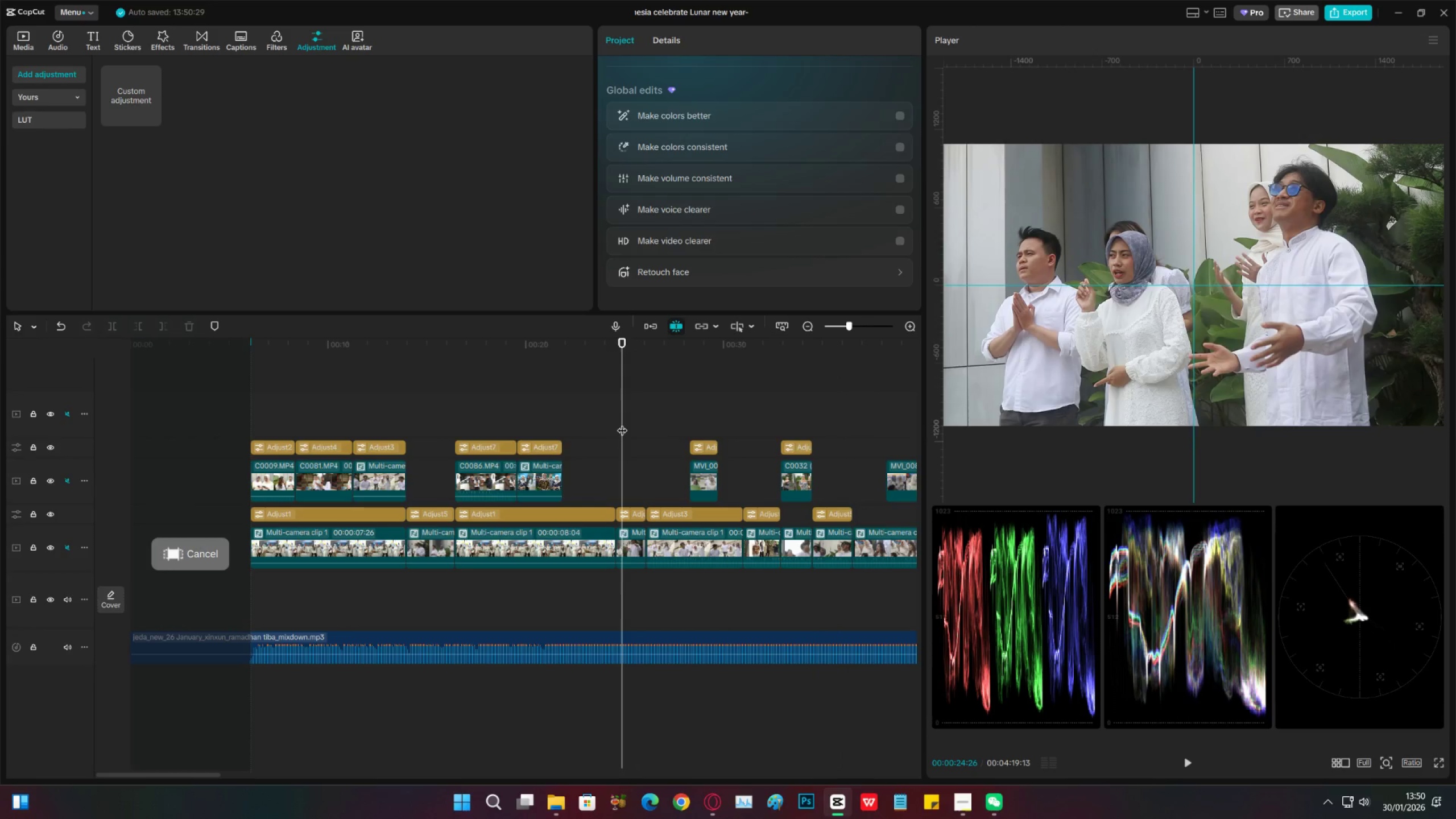 
key(Space)
 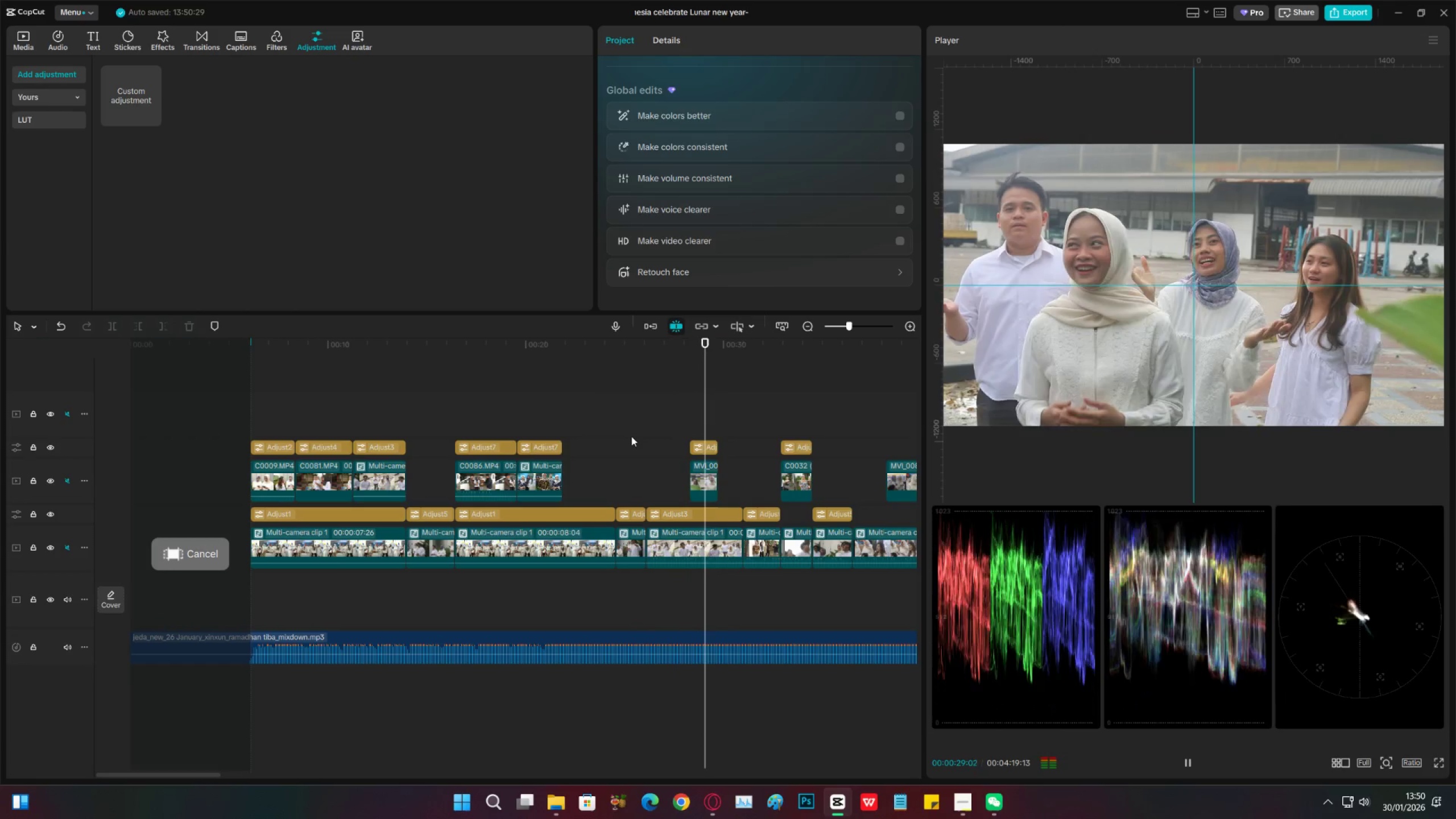 
wait(5.76)
 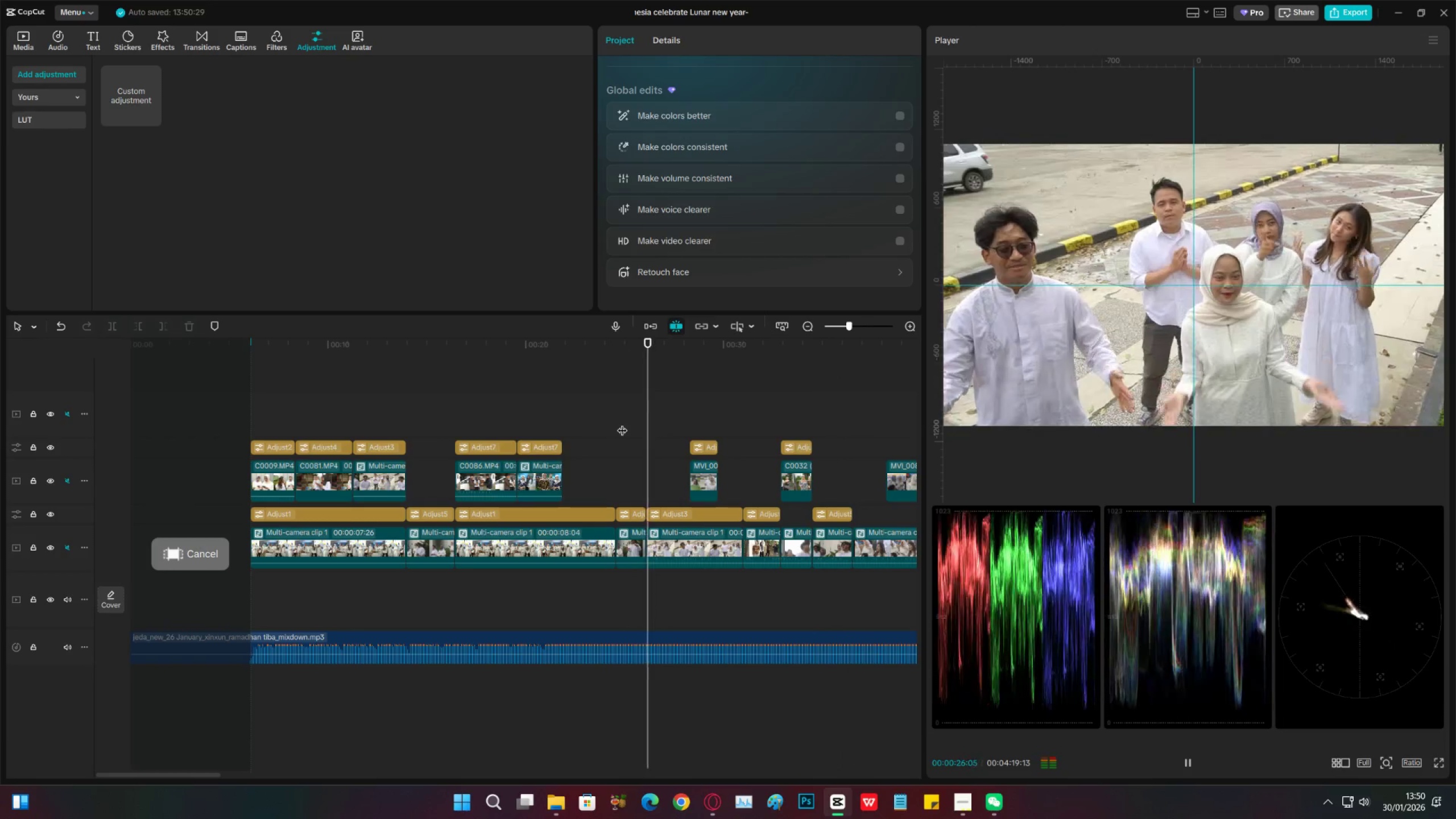 
key(Space)
 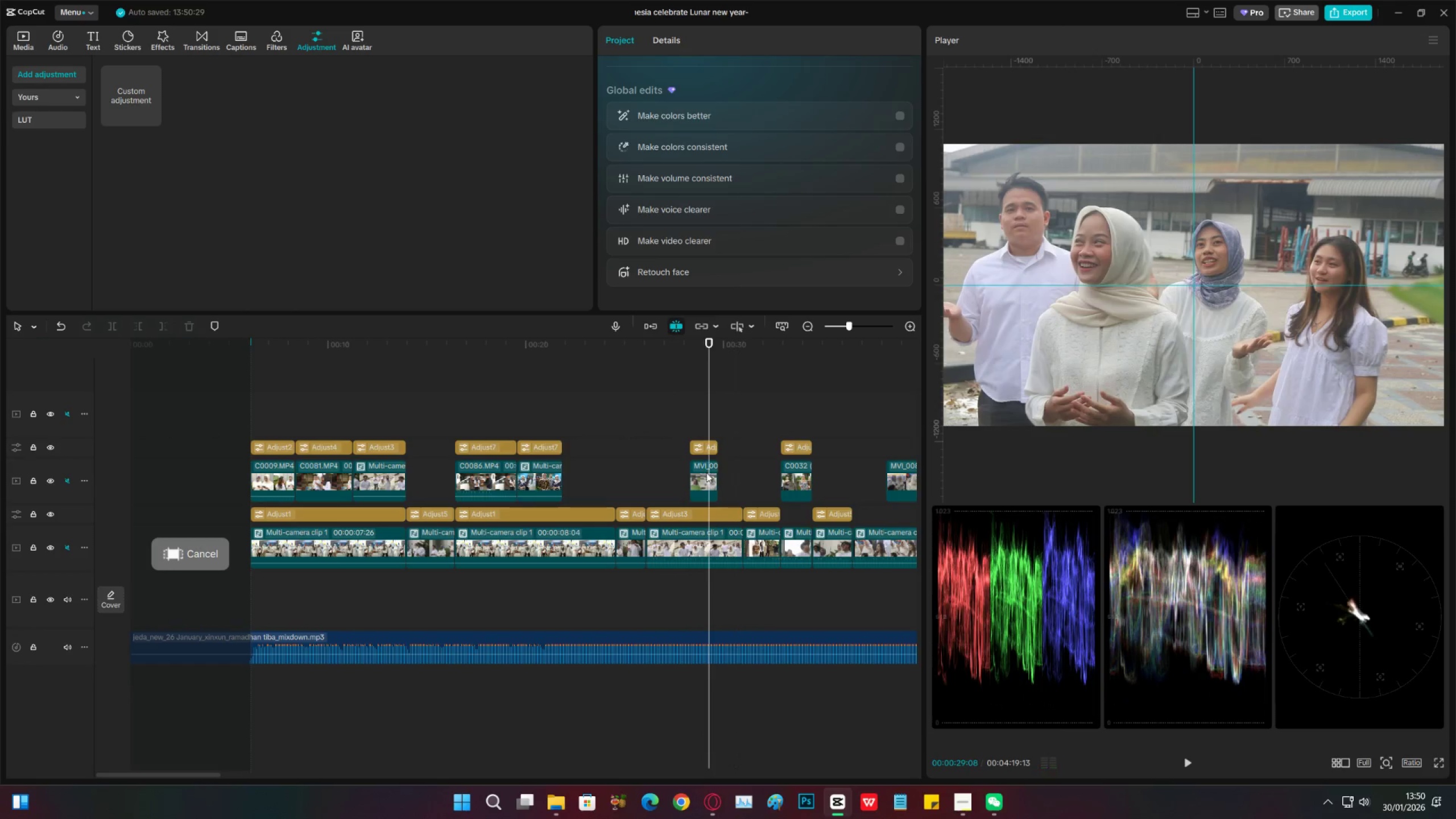 
double_click([706, 475])
 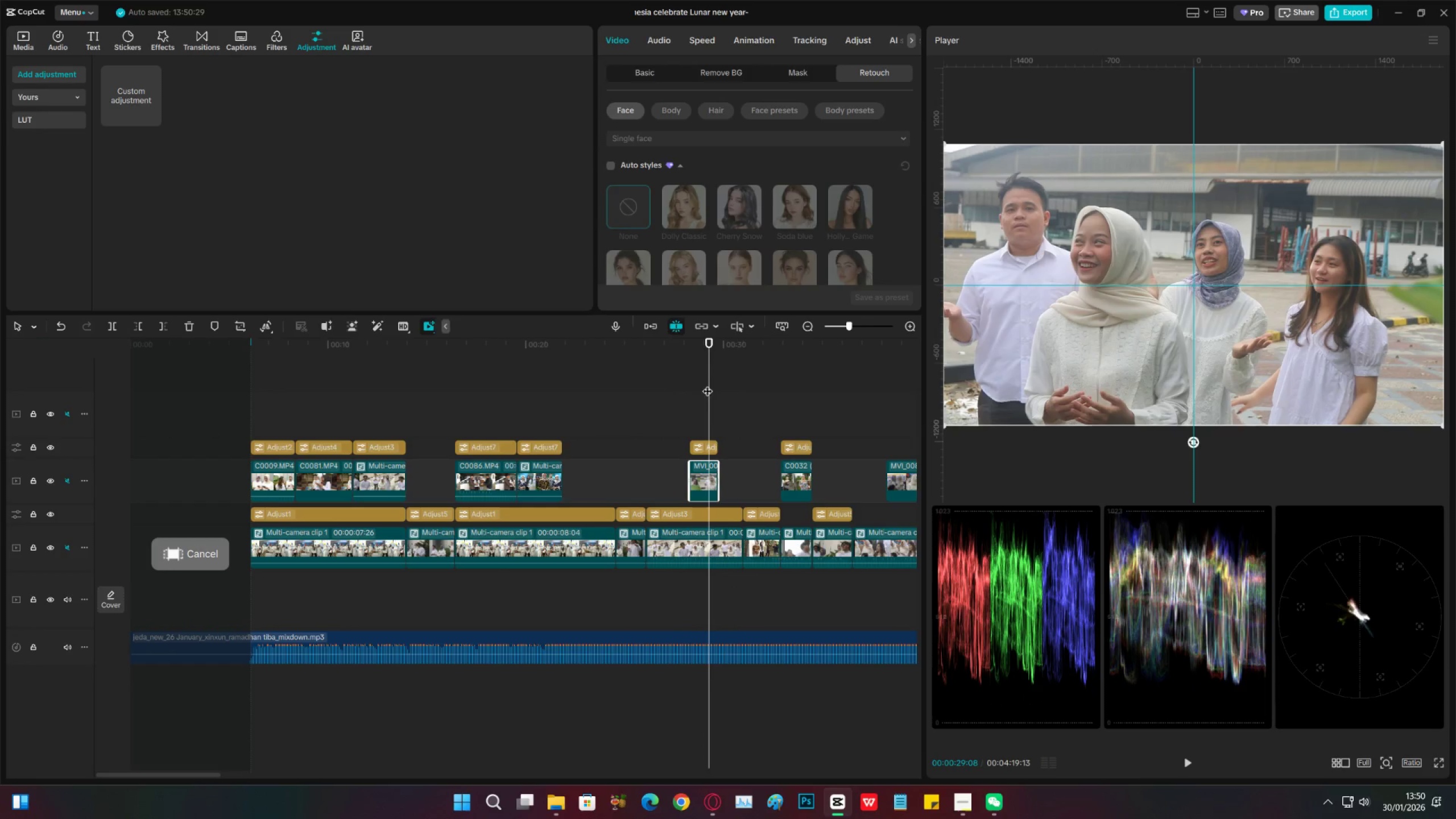 
scroll: coordinate [696, 226], scroll_direction: down, amount: 22.0
 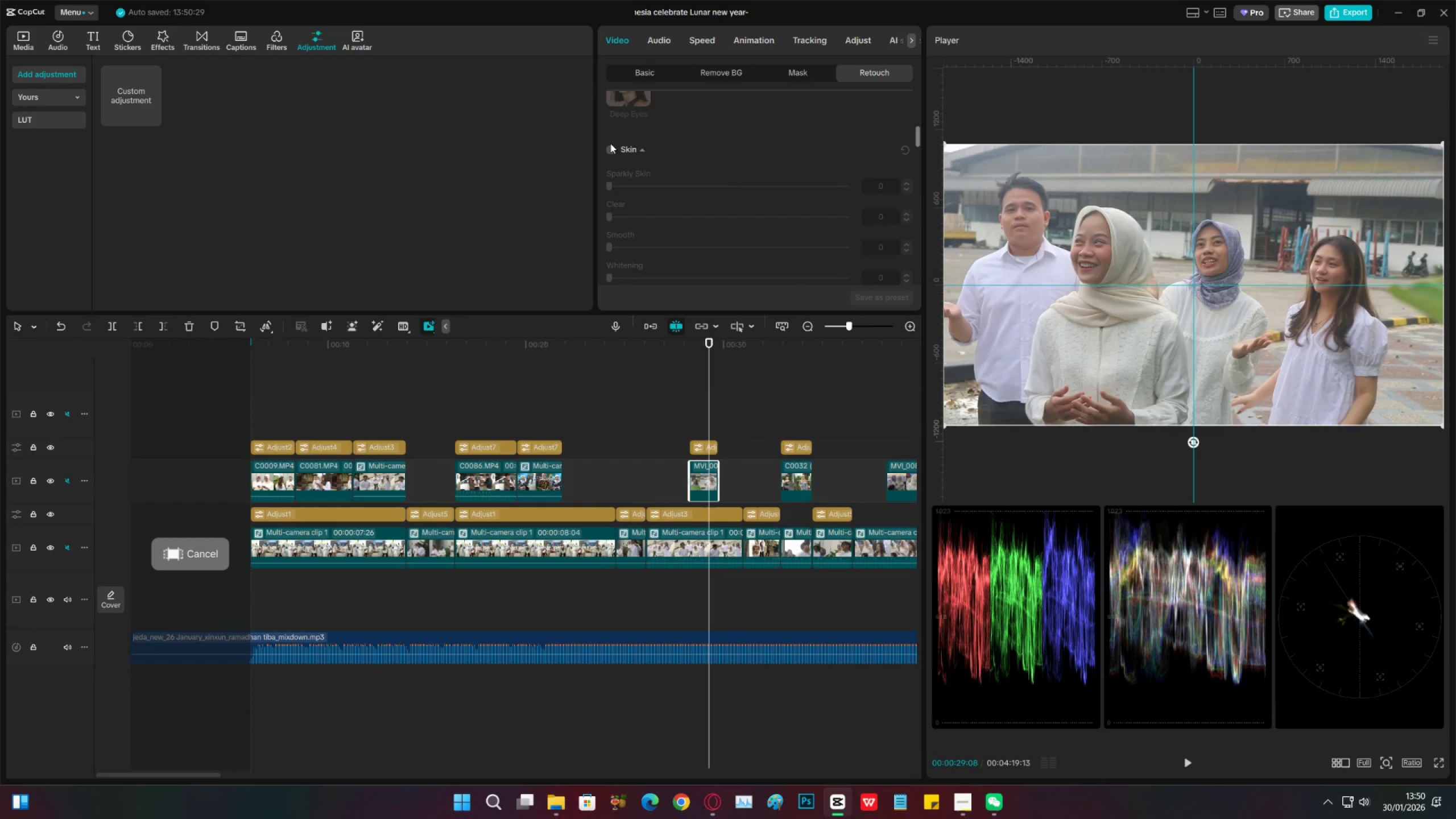 
left_click([610, 153])
 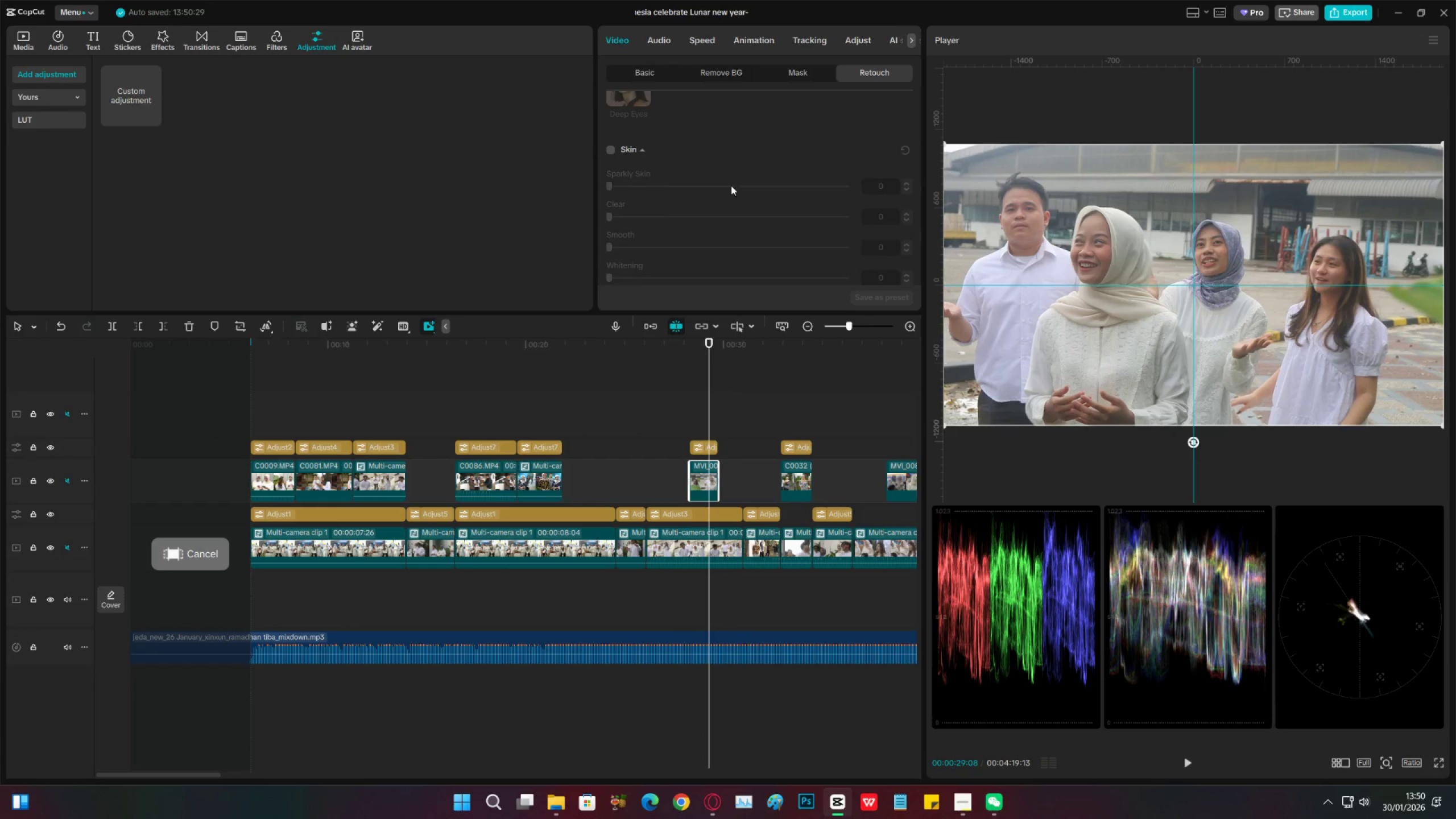 
scroll: coordinate [724, 196], scroll_direction: up, amount: 18.0
 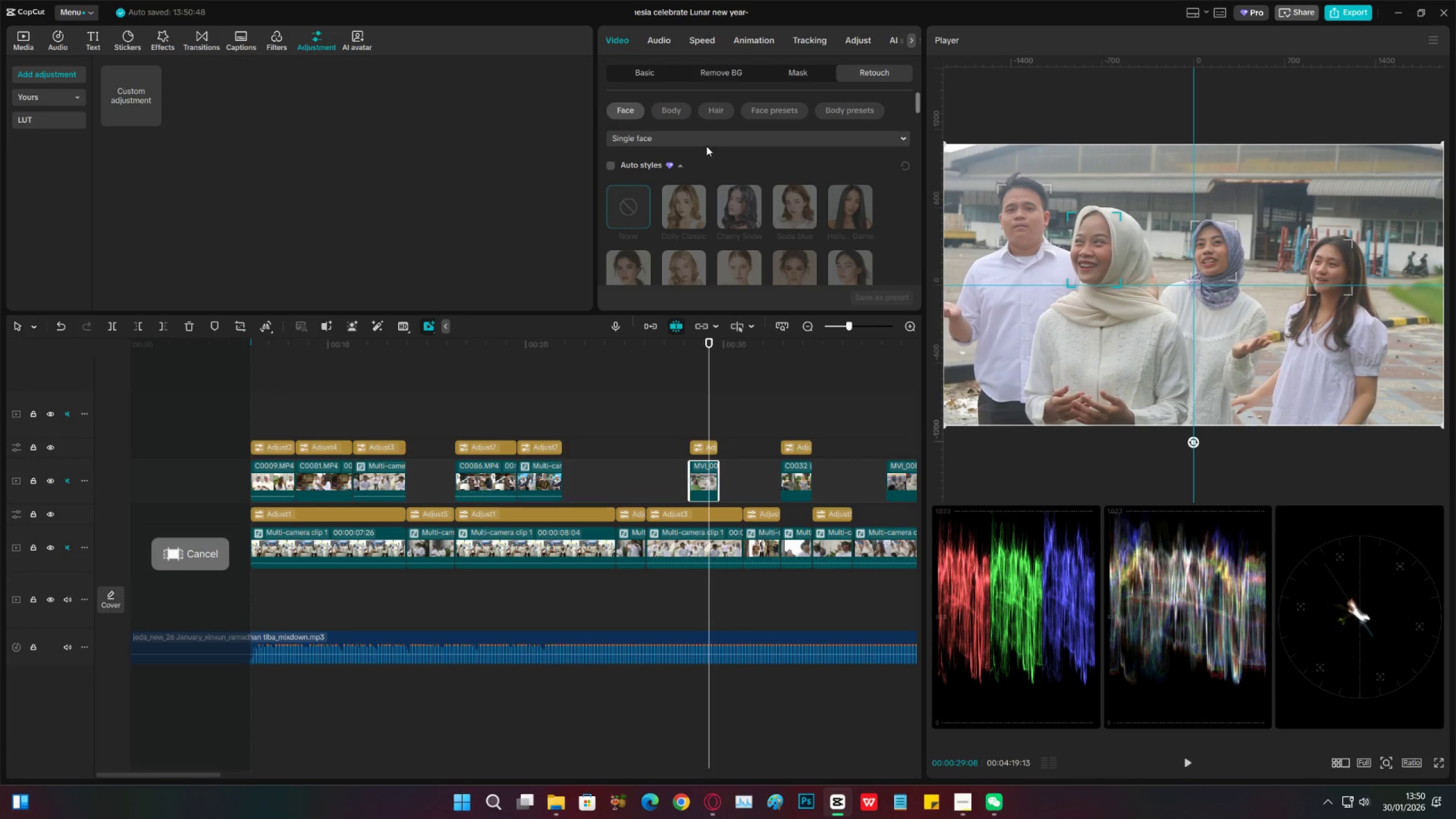 
scroll: coordinate [666, 239], scroll_direction: down, amount: 17.0
 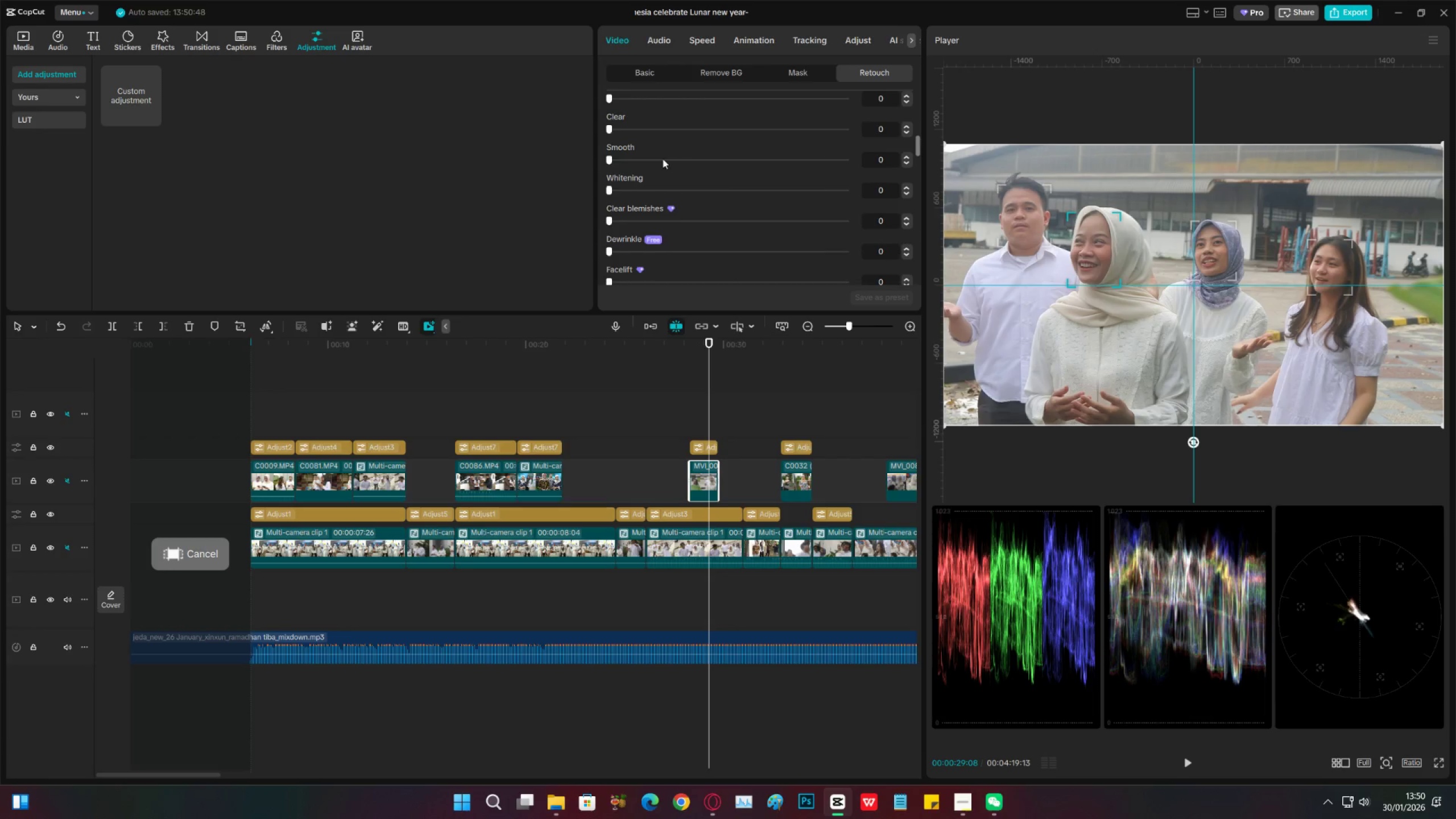 
left_click_drag(start_coordinate=[663, 160], to_coordinate=[595, 160])
 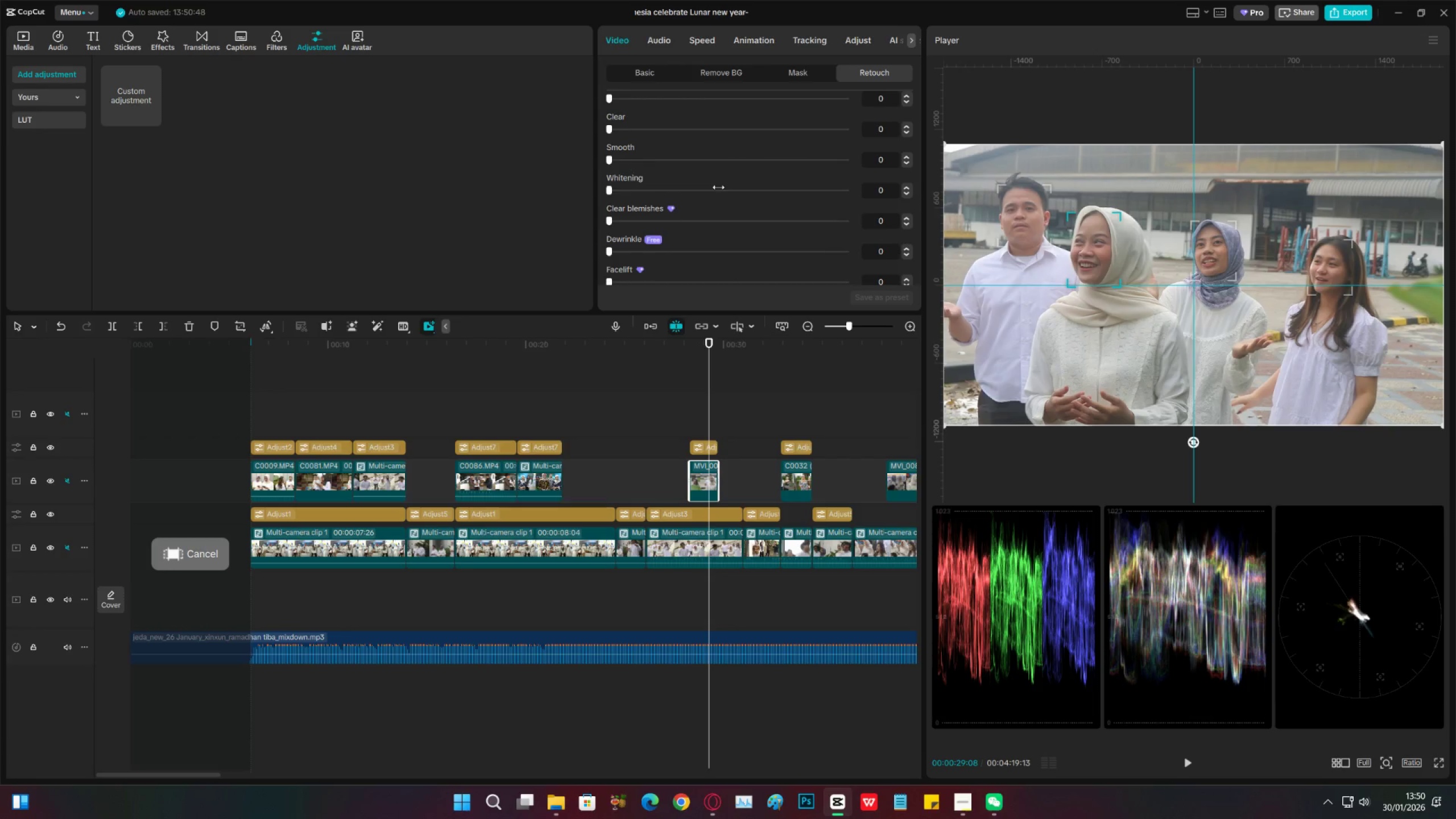 
scroll: coordinate [664, 243], scroll_direction: down, amount: 14.0
 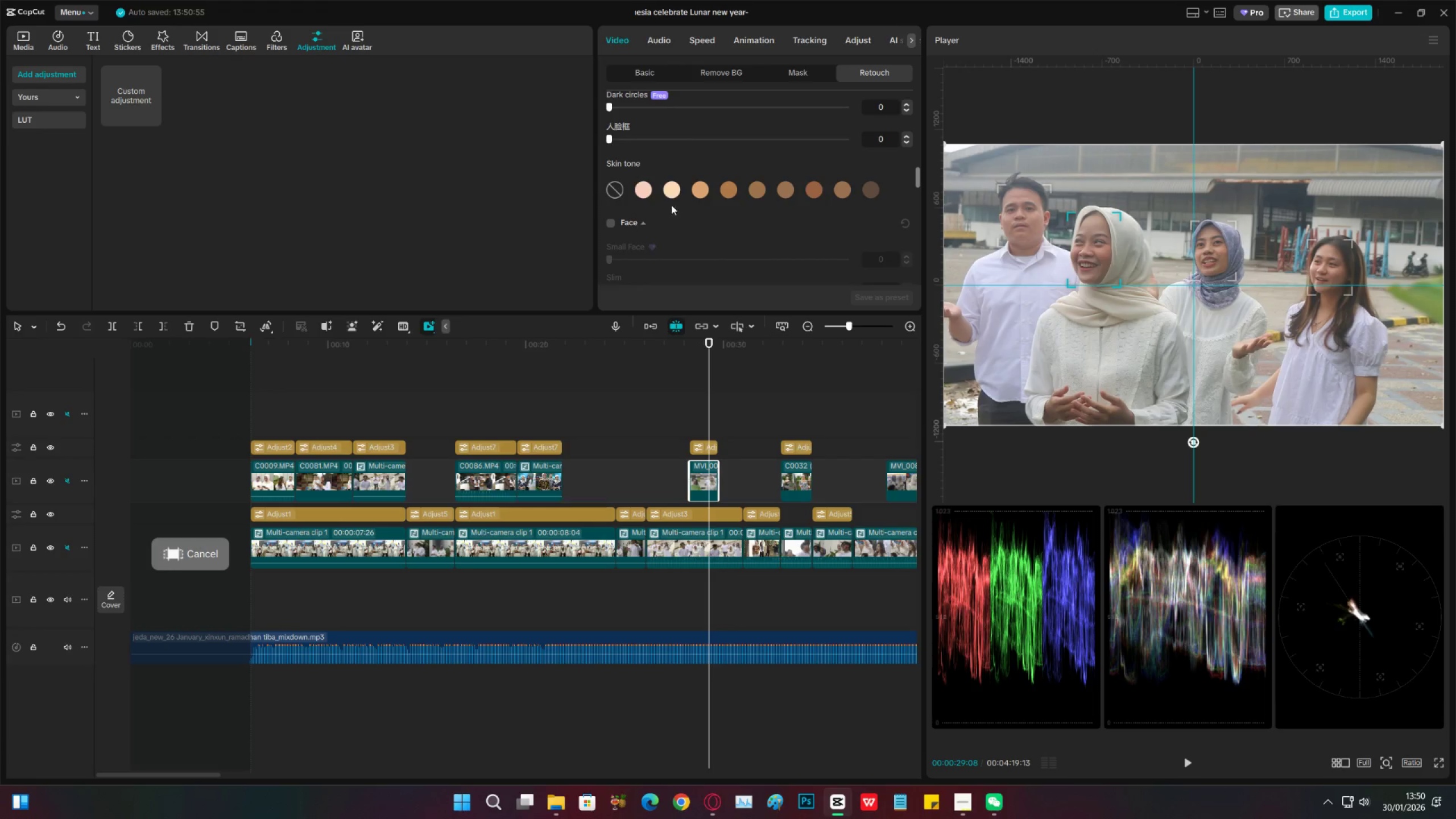 
left_click([676, 188])
 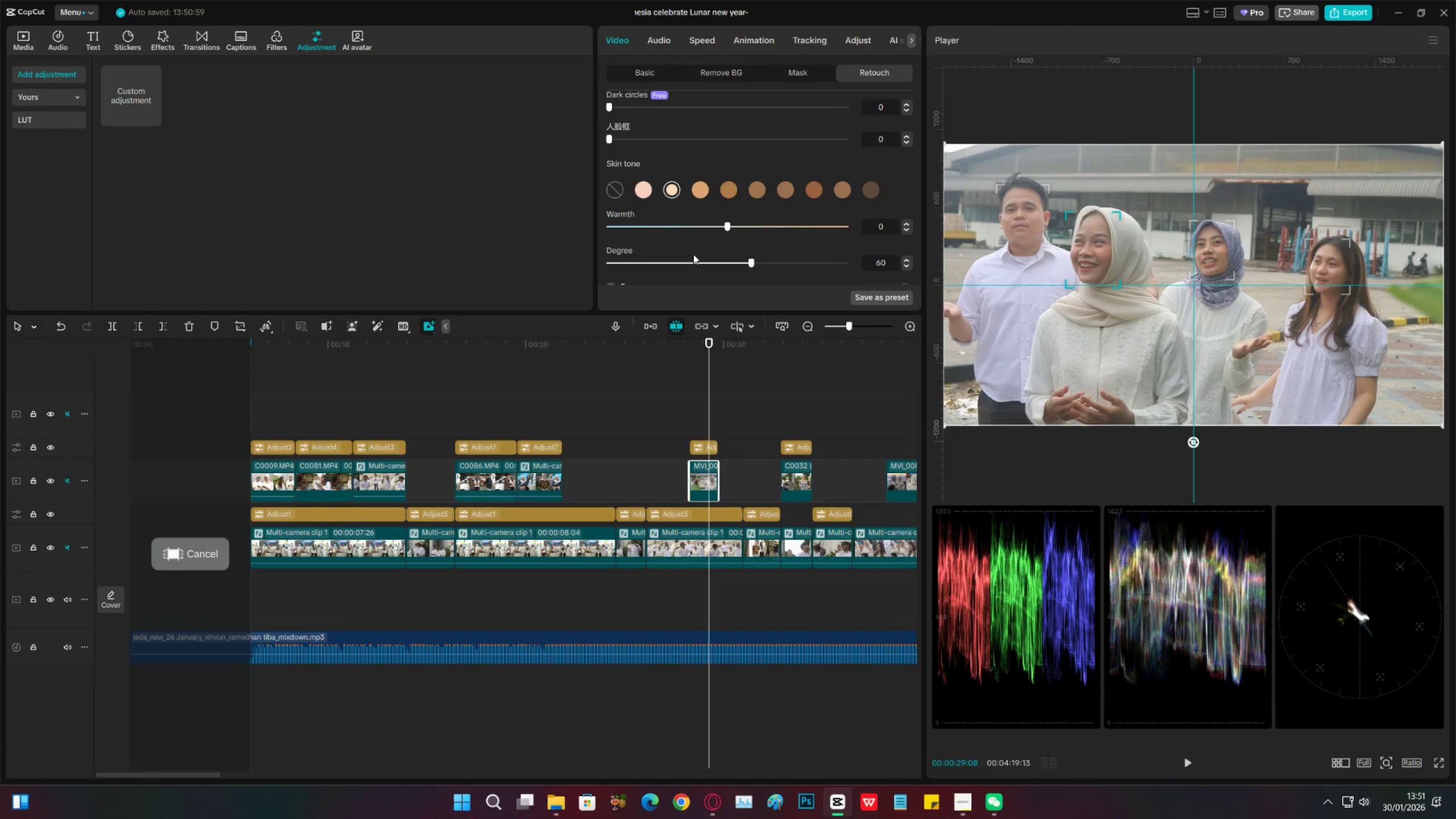 
key(Space)
 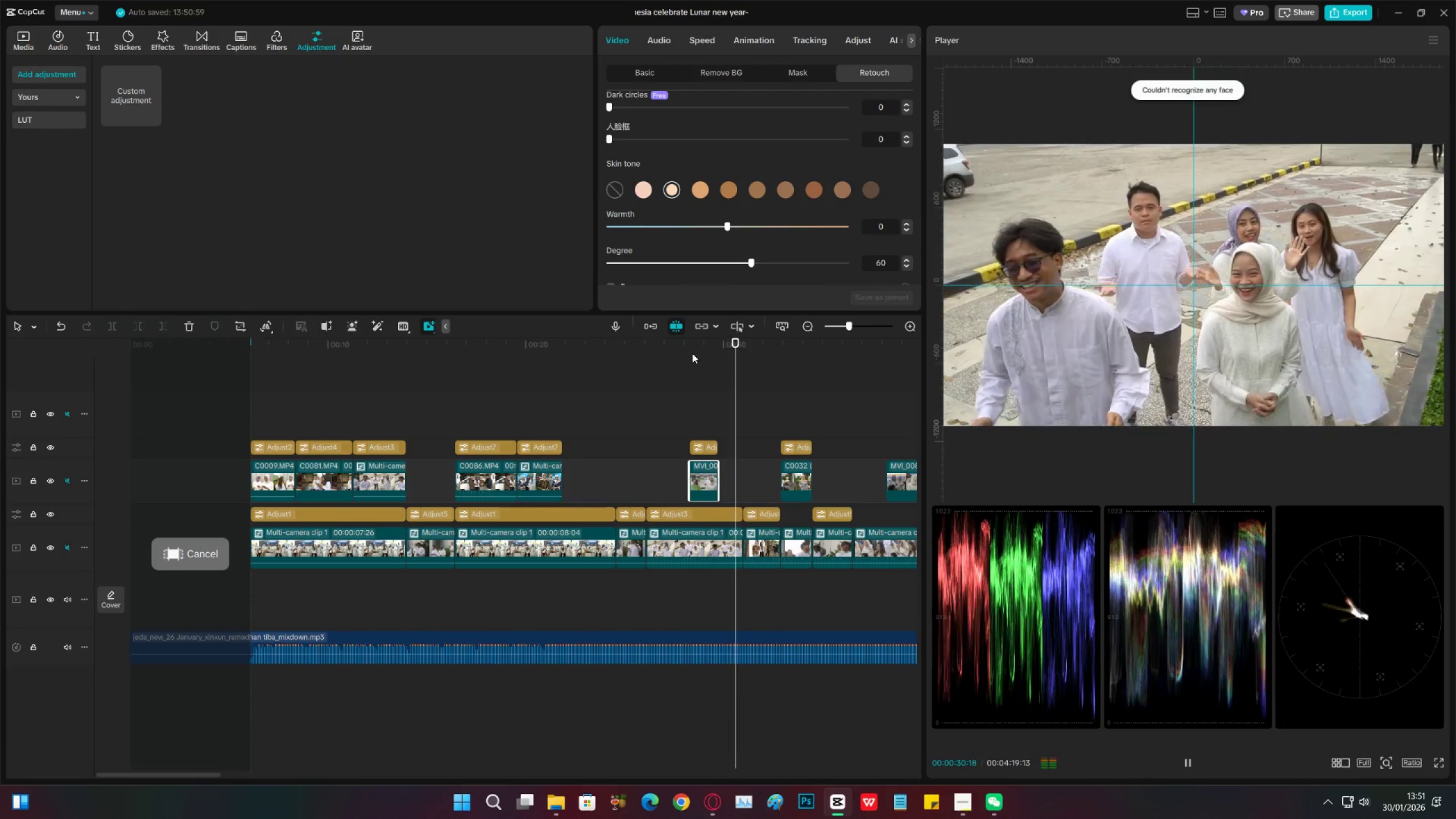 
key(Space)
 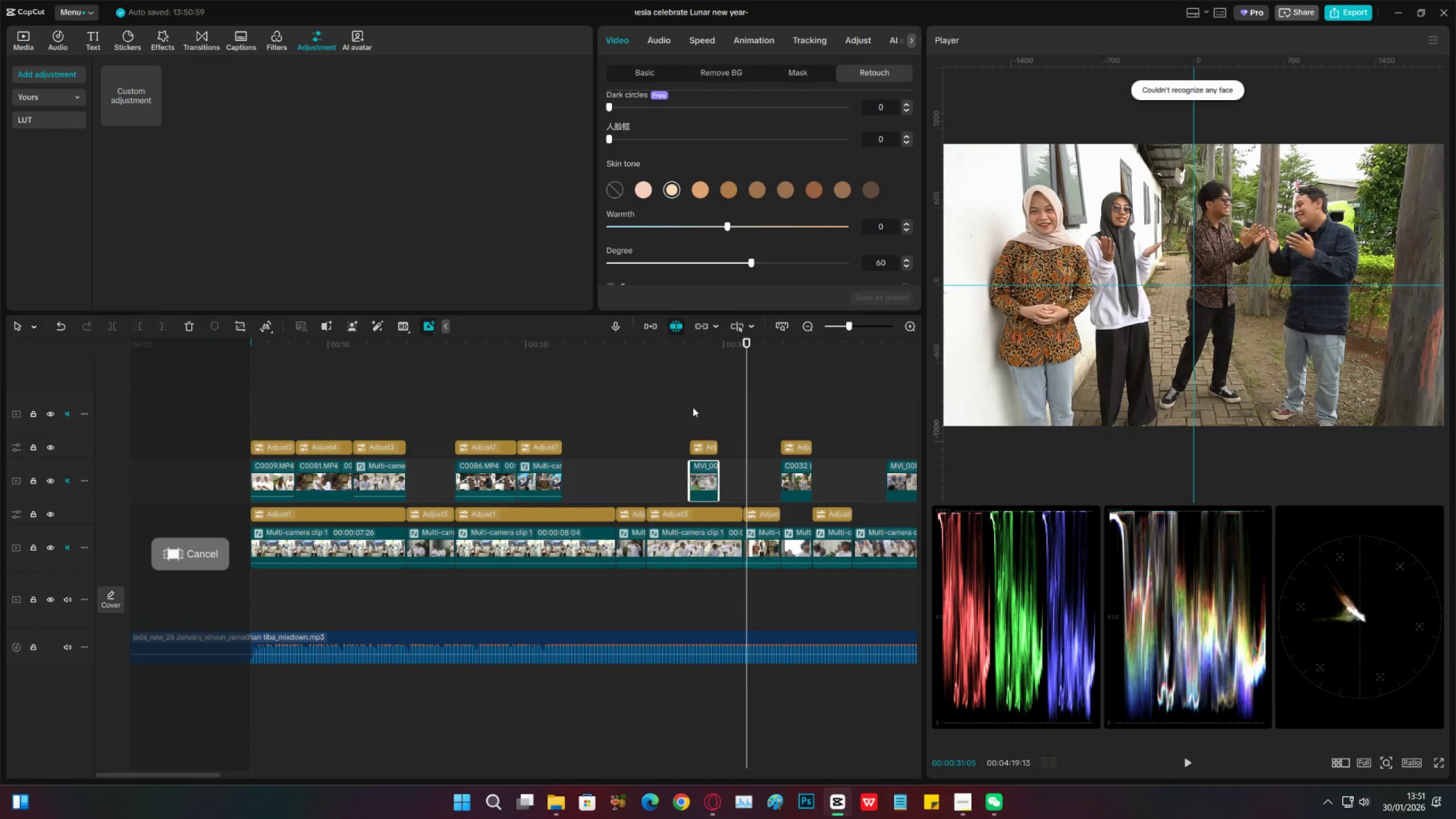 
left_click([702, 405])
 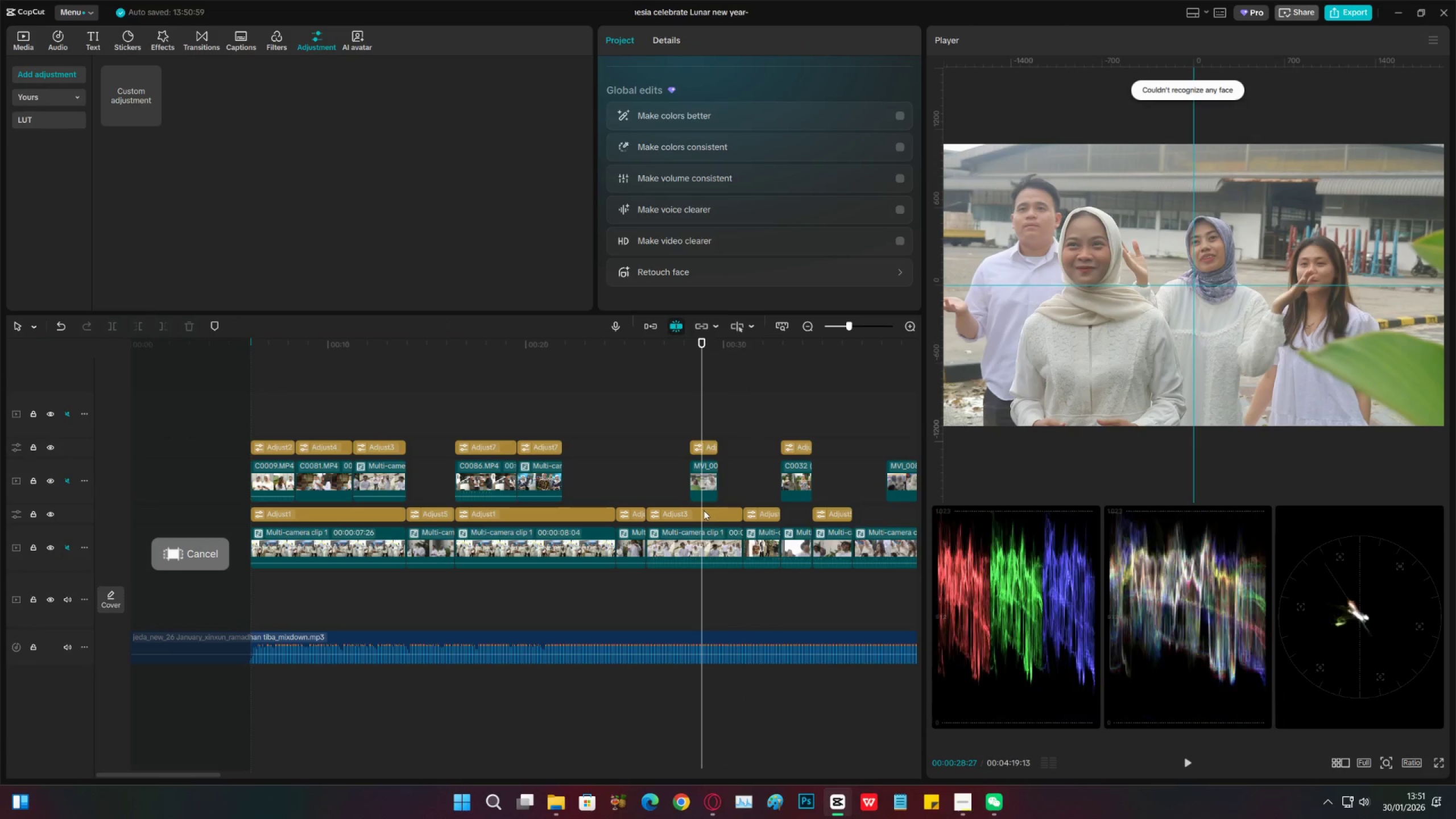 
left_click([704, 483])
 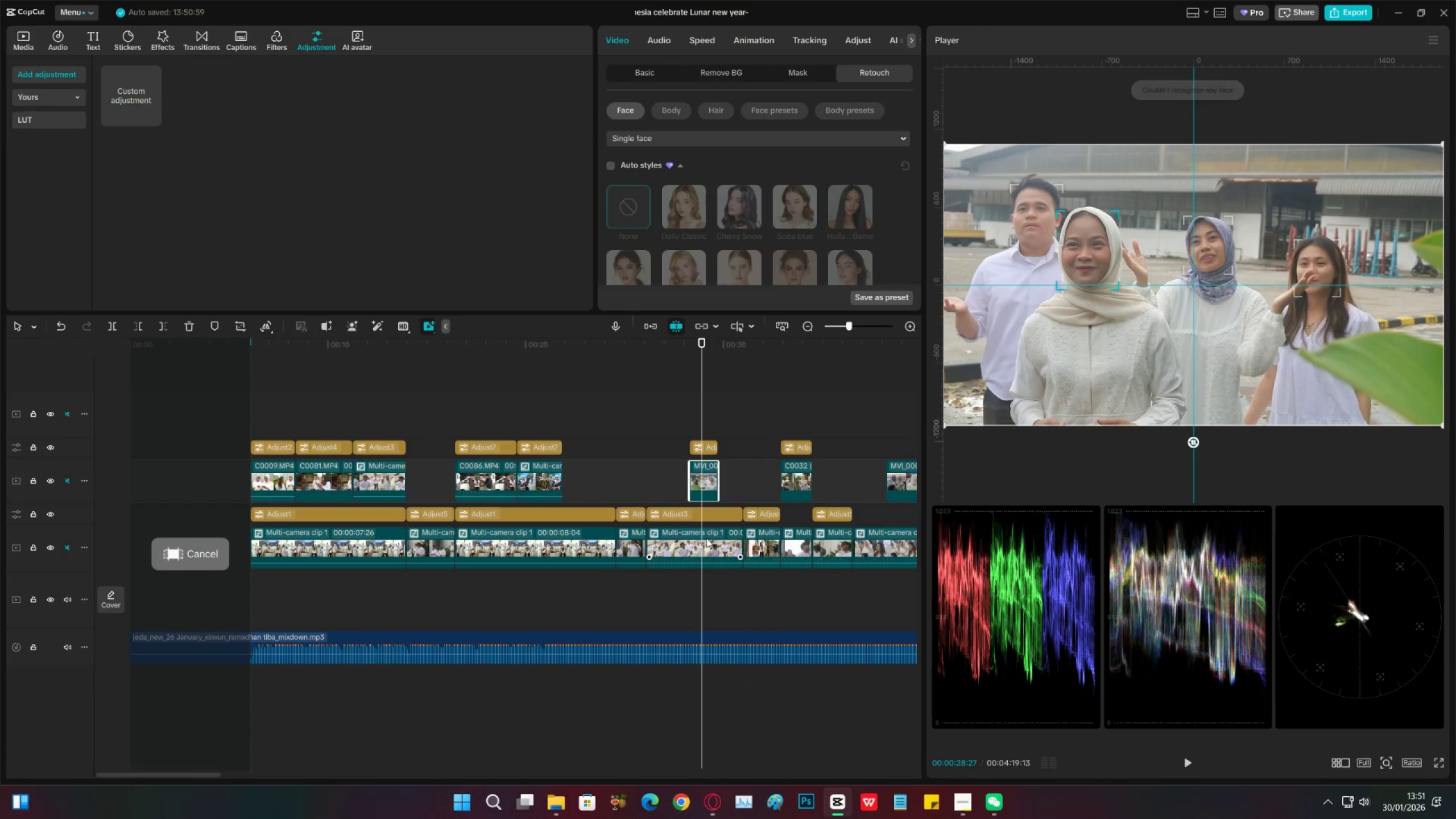 
left_click([706, 539])
 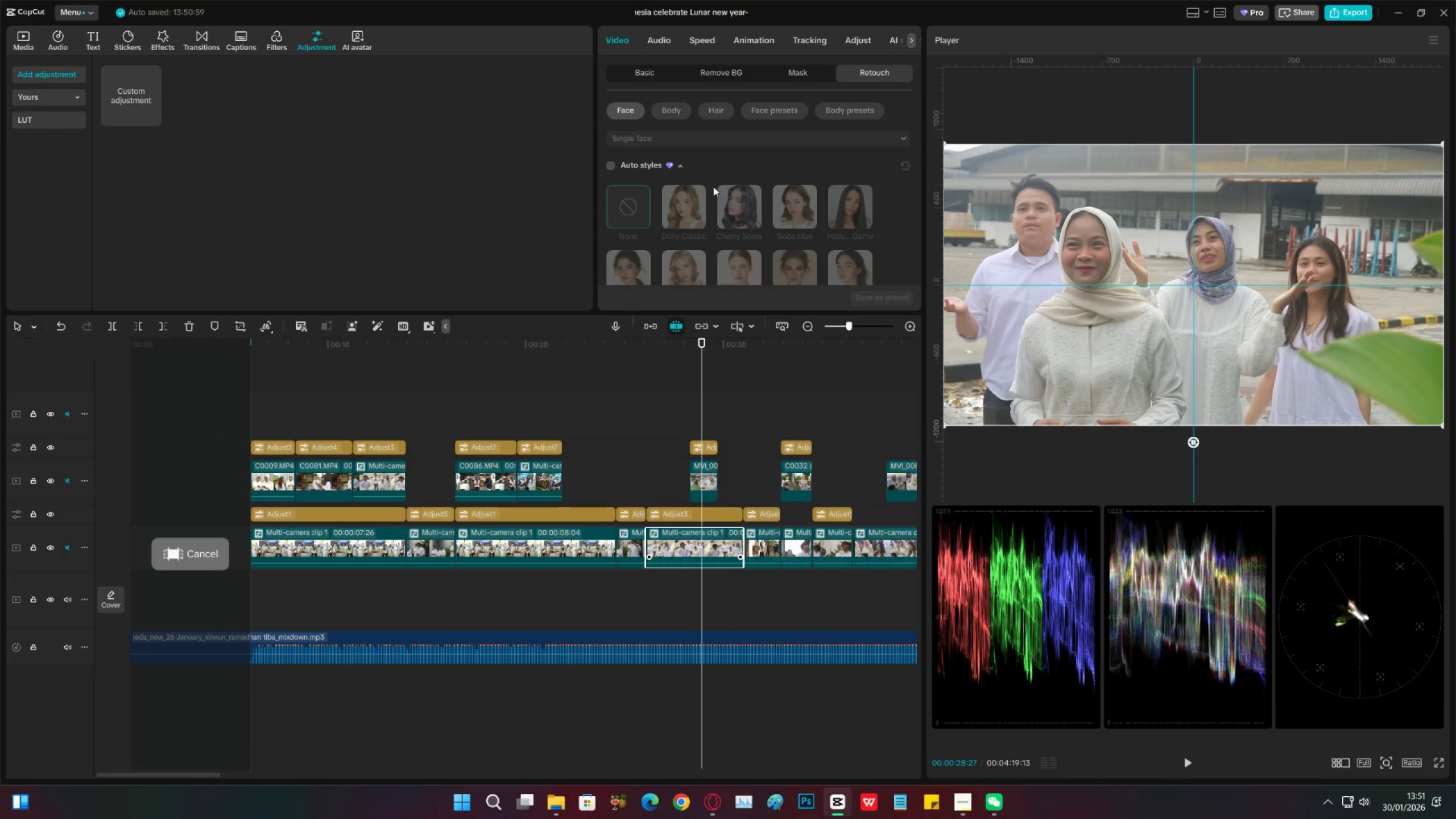 
scroll: coordinate [714, 237], scroll_direction: down, amount: 10.0
 